 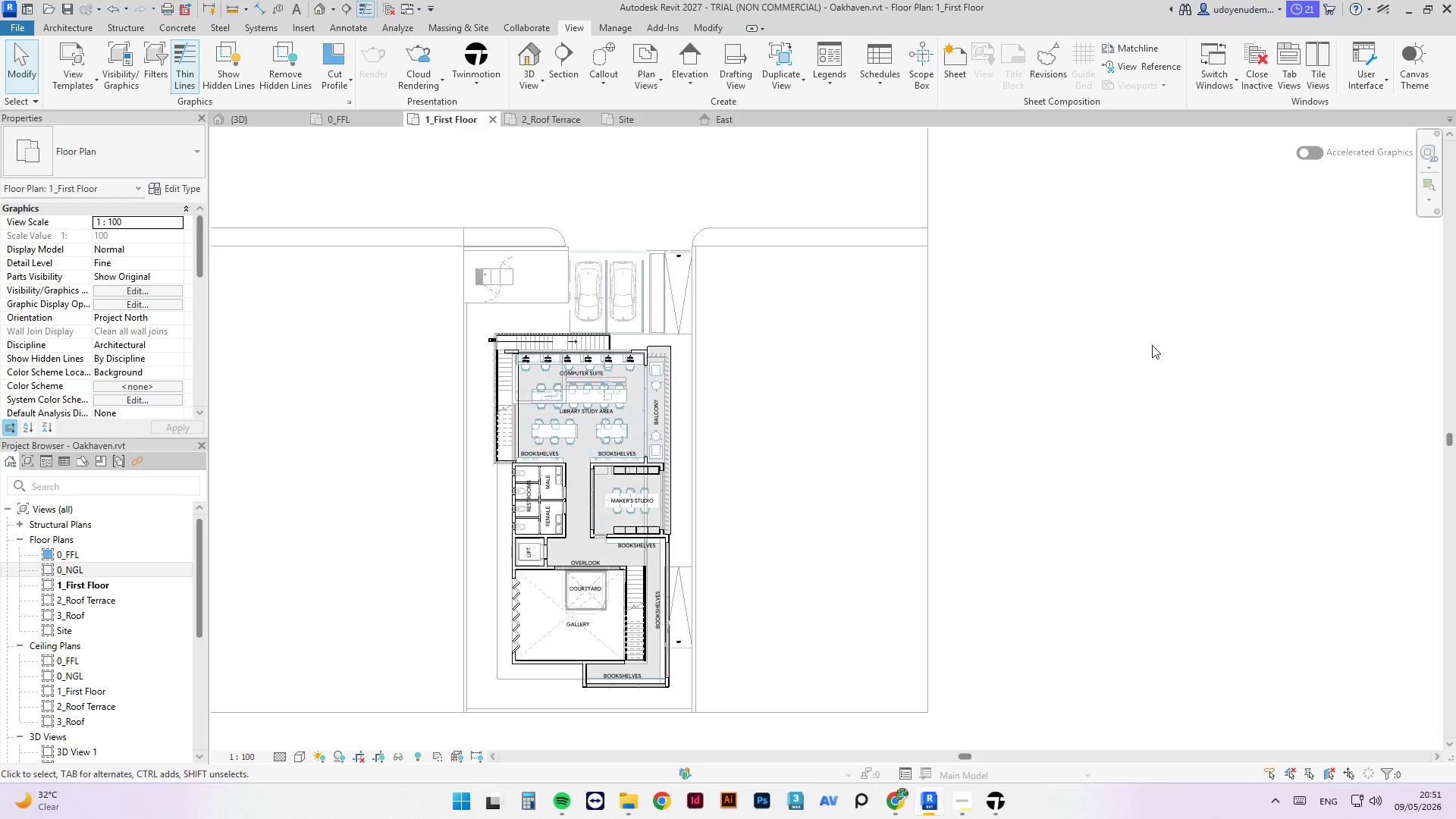 
scroll: coordinate [599, 392], scroll_direction: up, amount: 1.0
 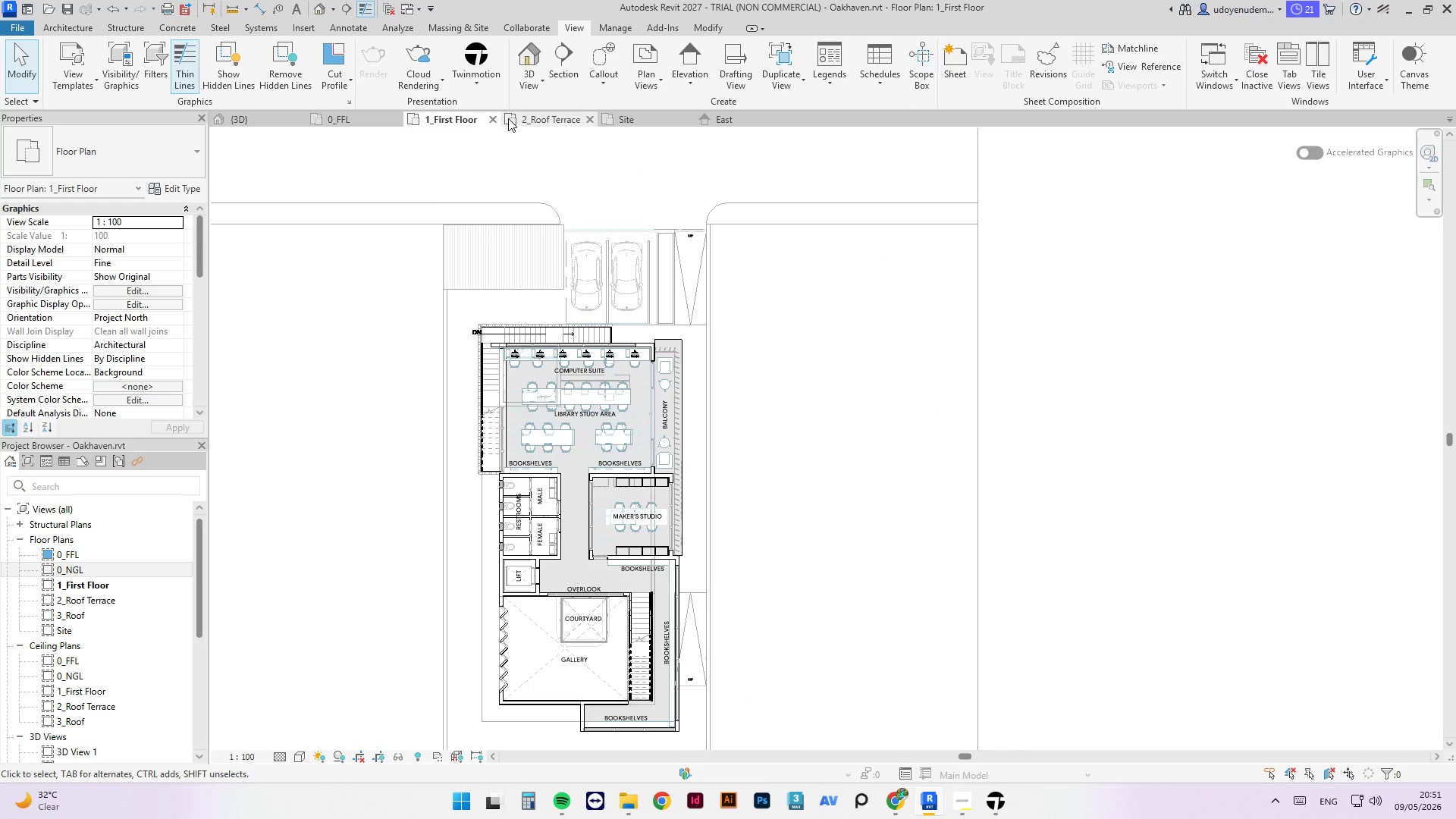 
left_click([532, 118])
 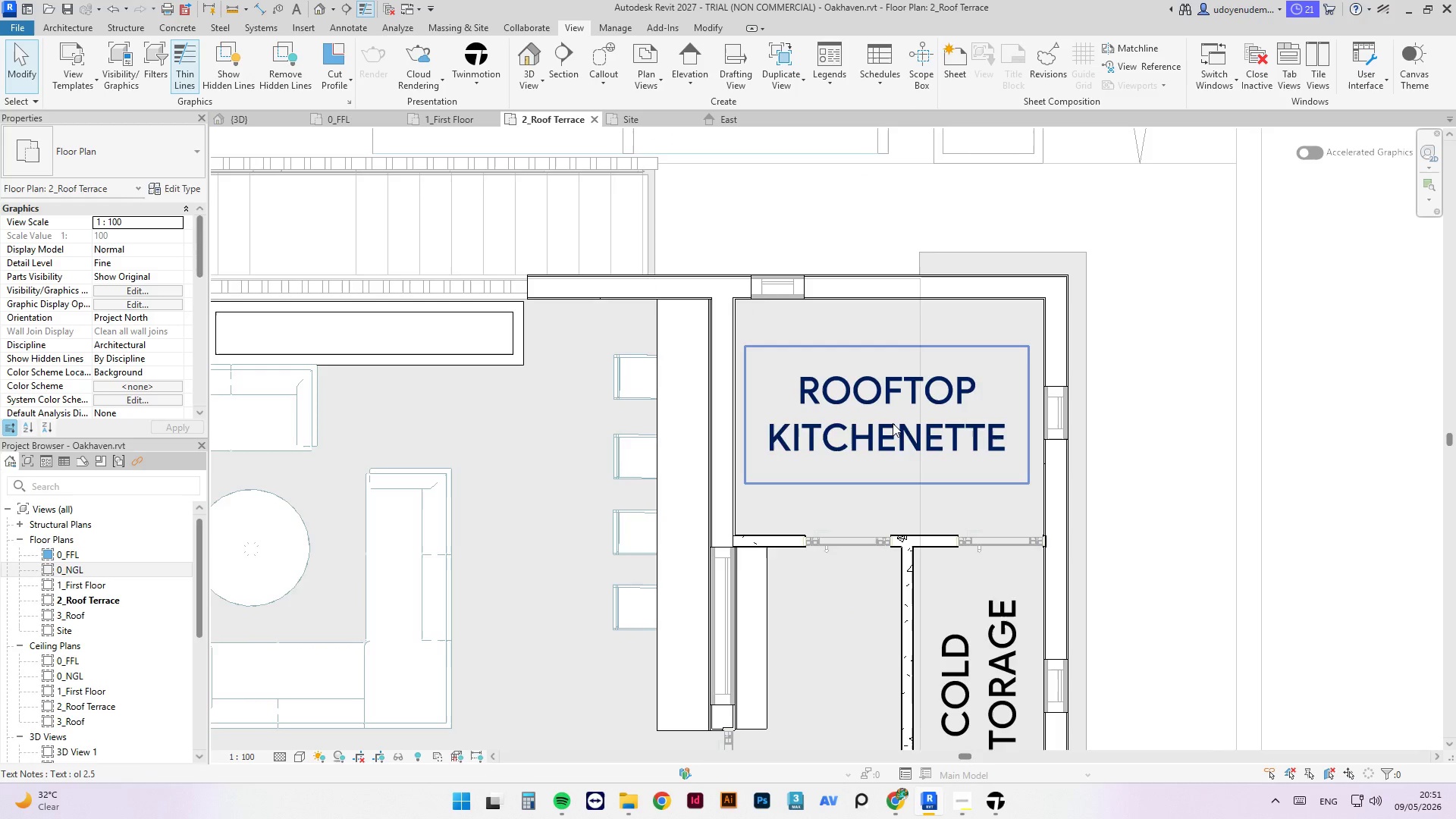 
scroll: coordinate [920, 340], scroll_direction: down, amount: 13.0
 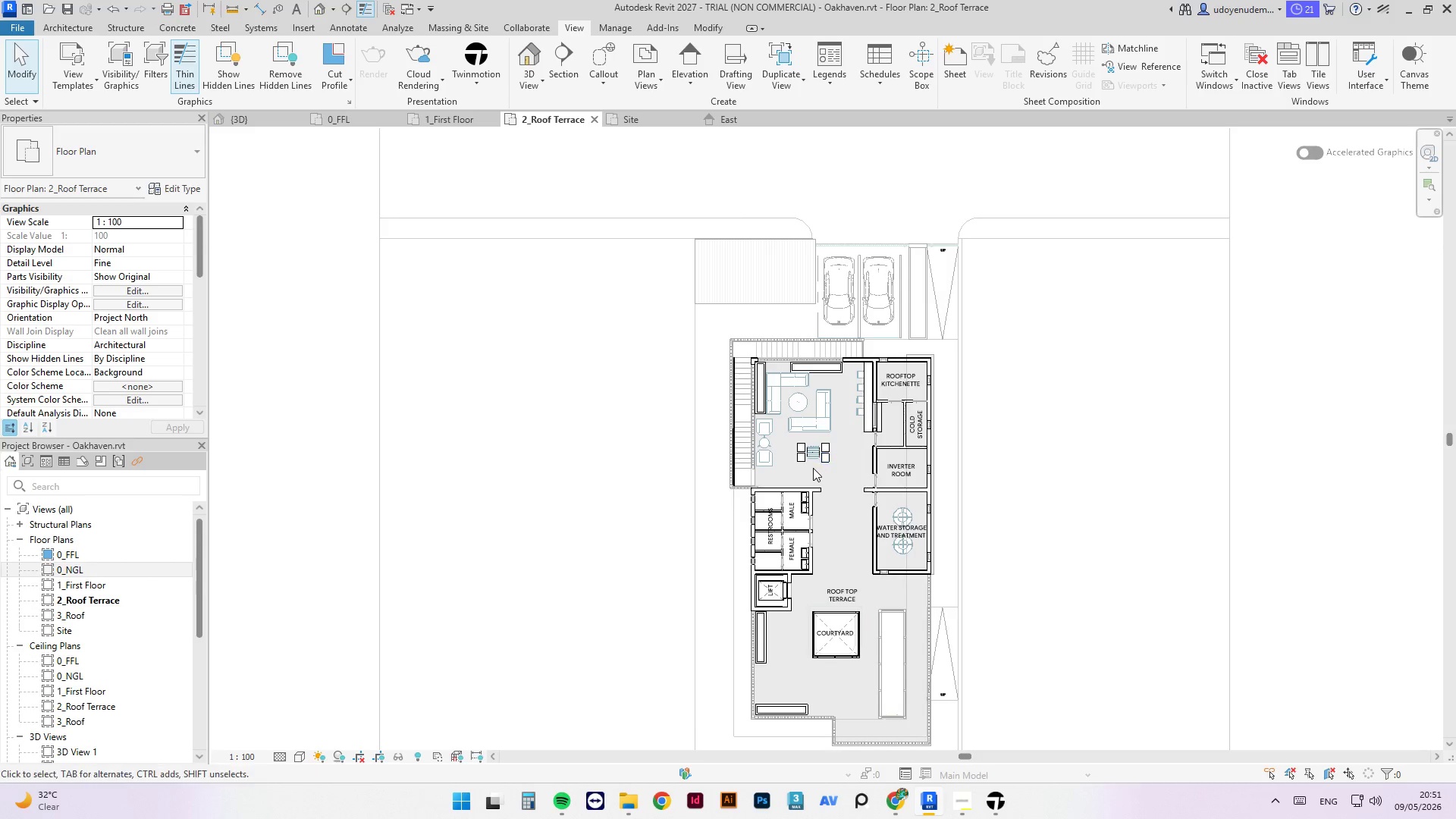 
wait(5.96)
 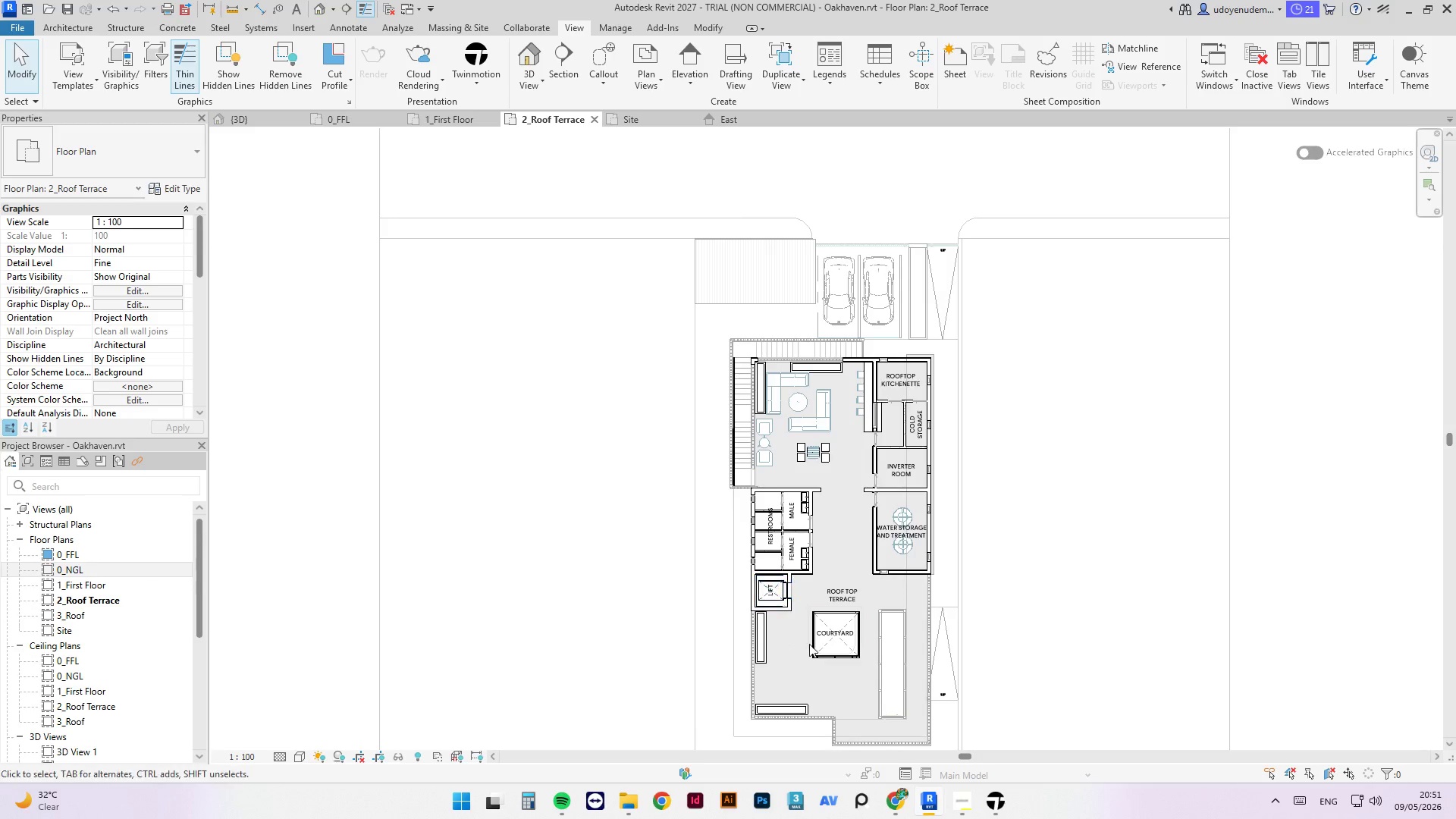 
left_click([827, 488])
 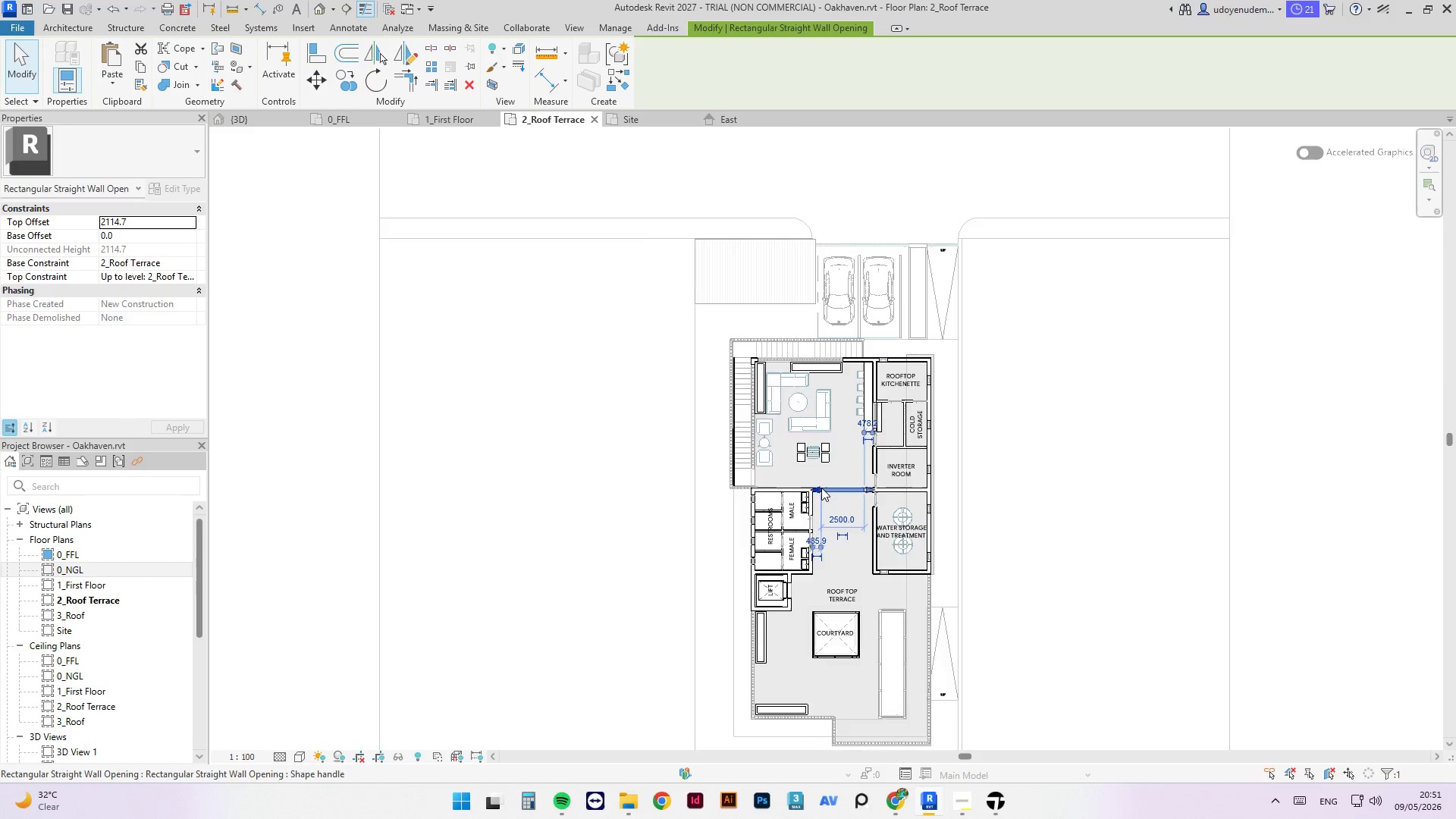 
scroll: coordinate [817, 493], scroll_direction: up, amount: 10.0
 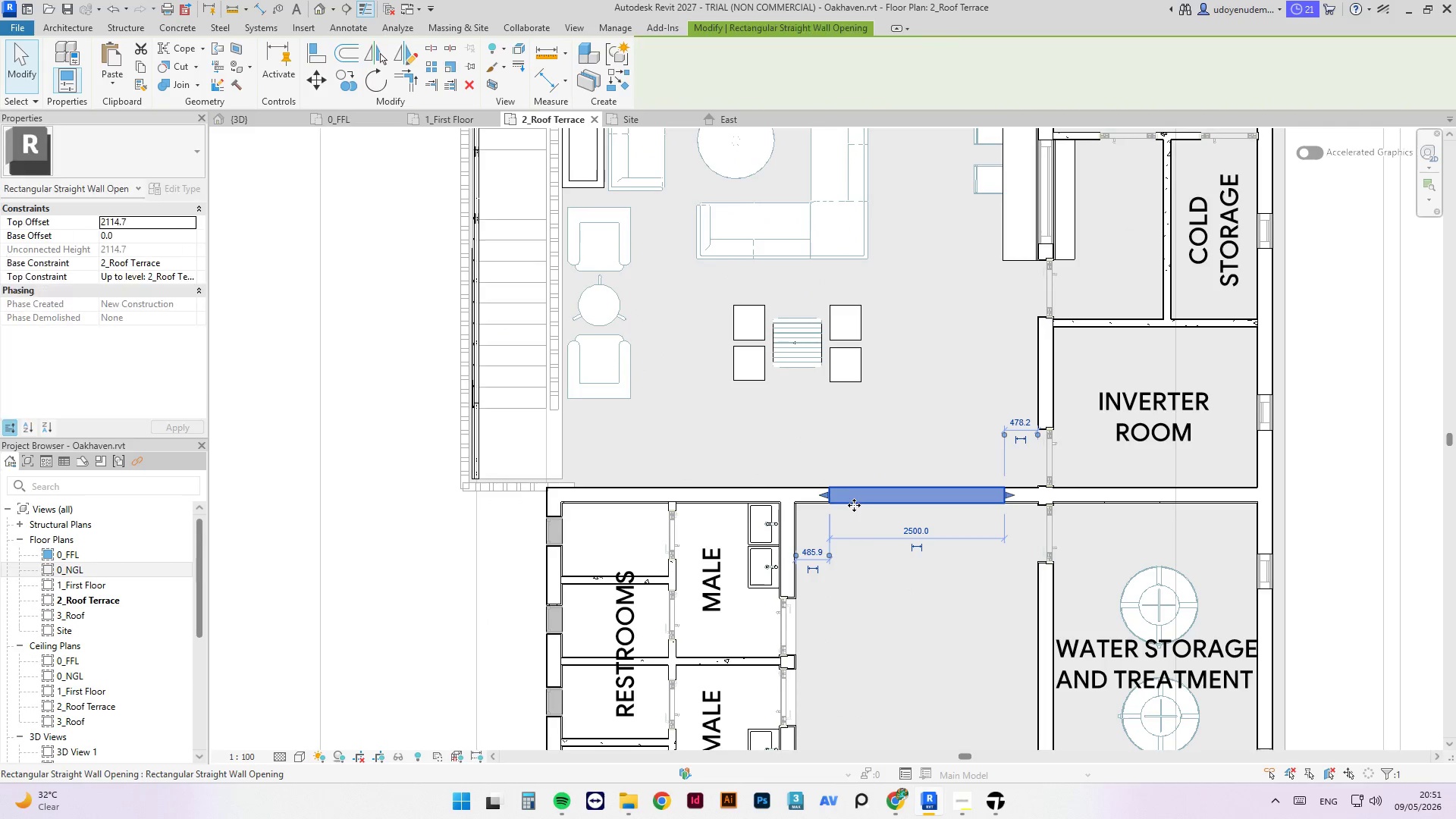 
type([Delete]sl)
 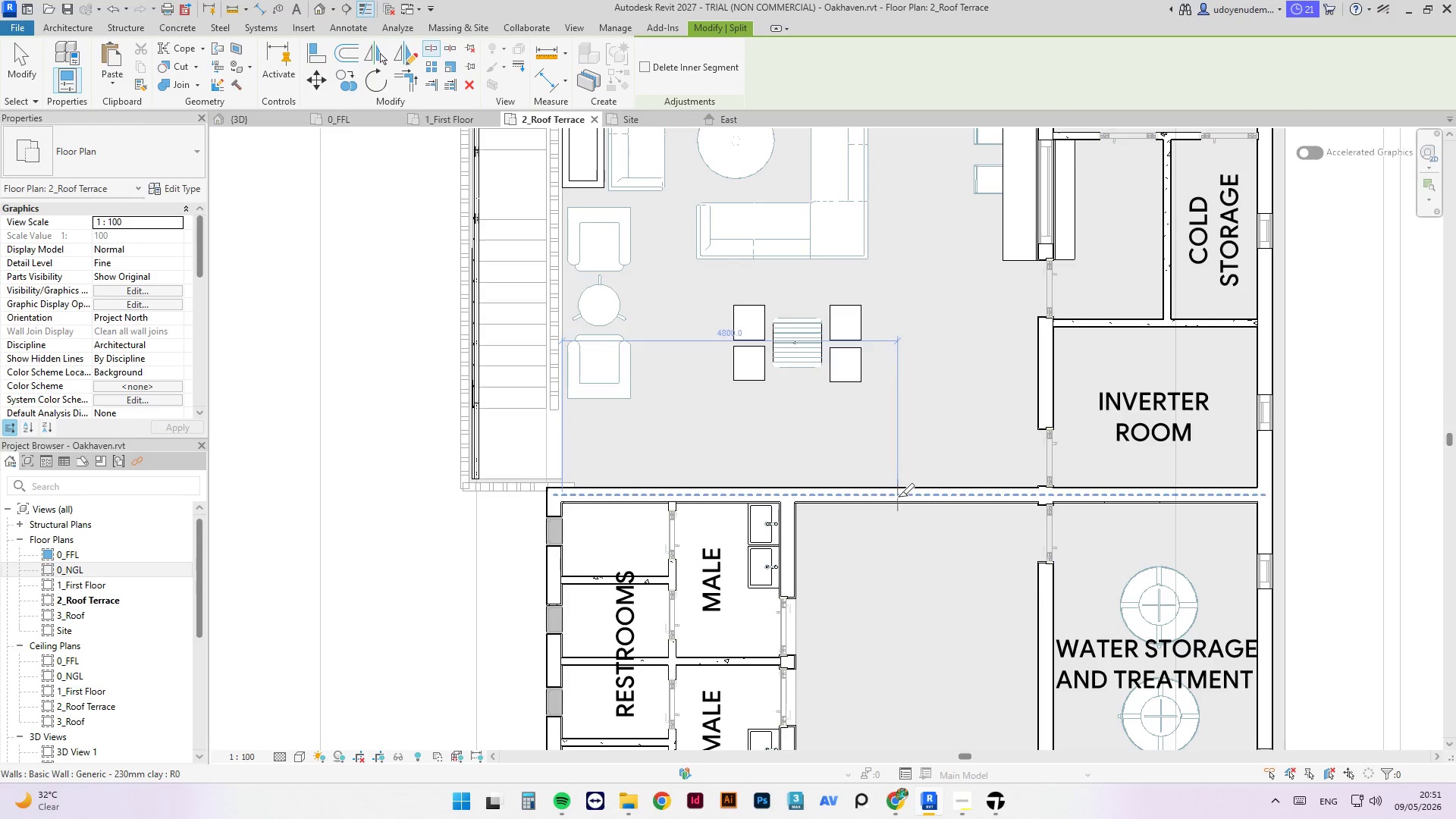 
left_click([898, 497])
 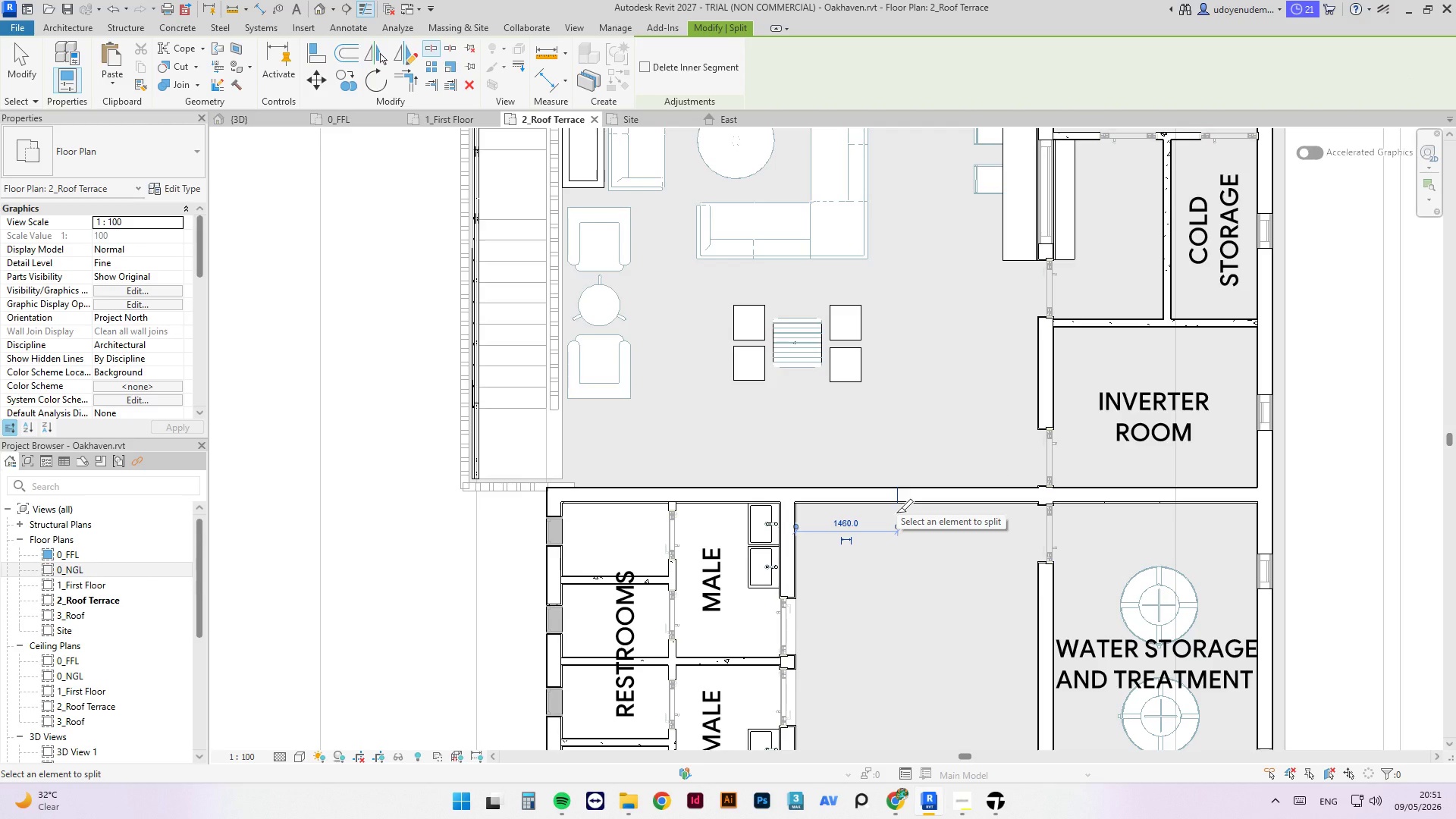 
key(Escape)
 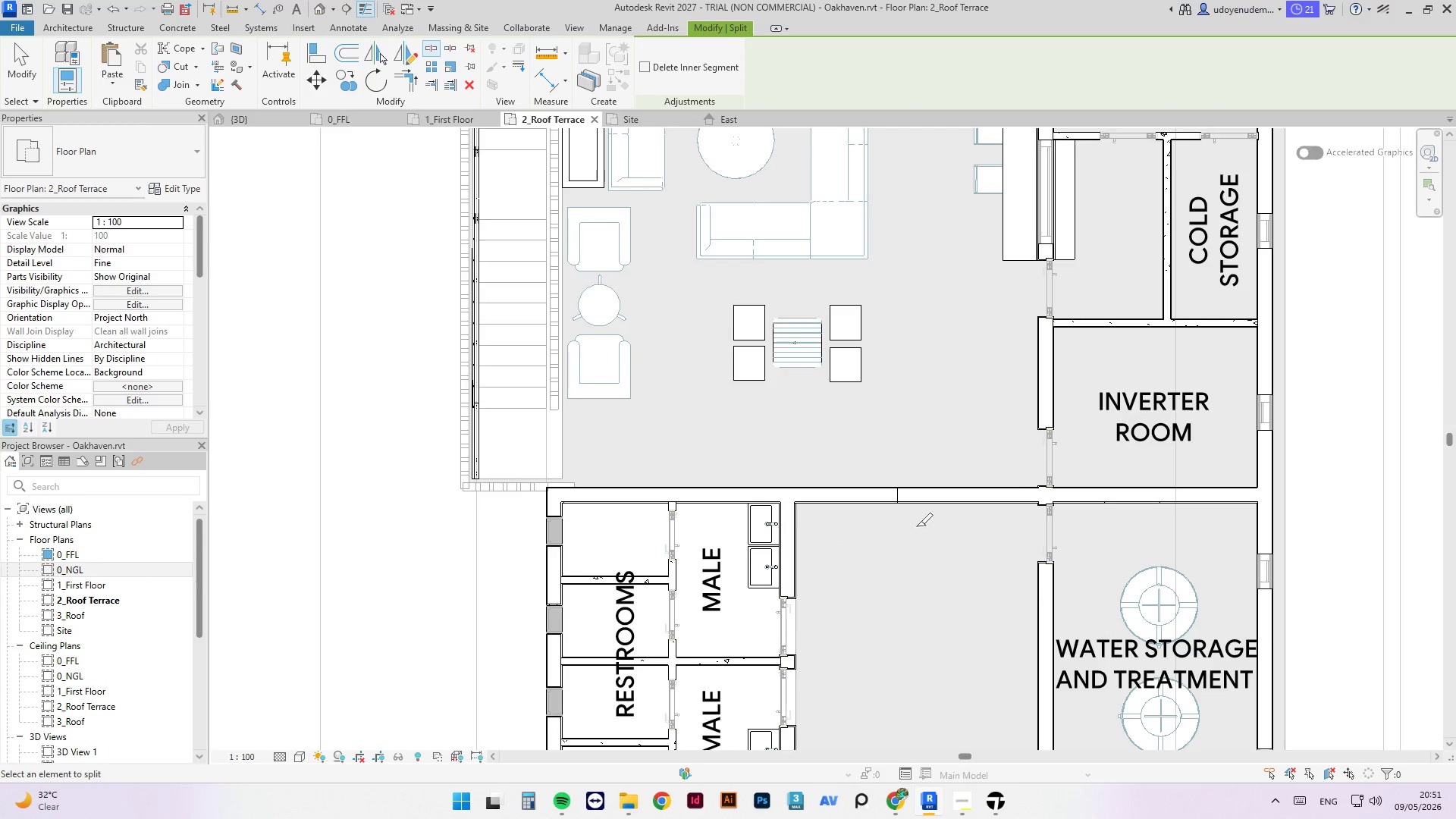 
scroll: coordinate [811, 505], scroll_direction: down, amount: 5.0
 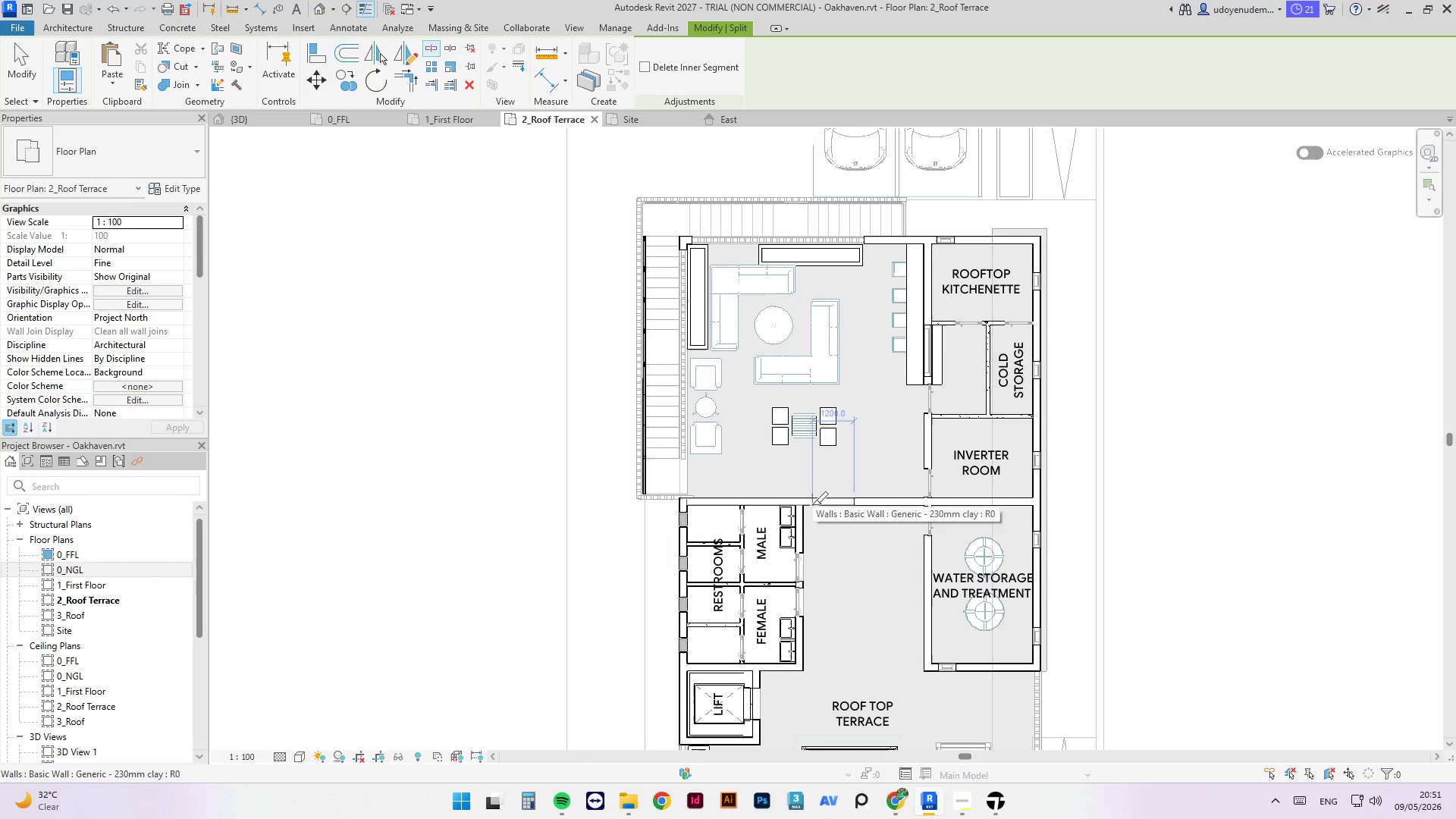 
key(T)
 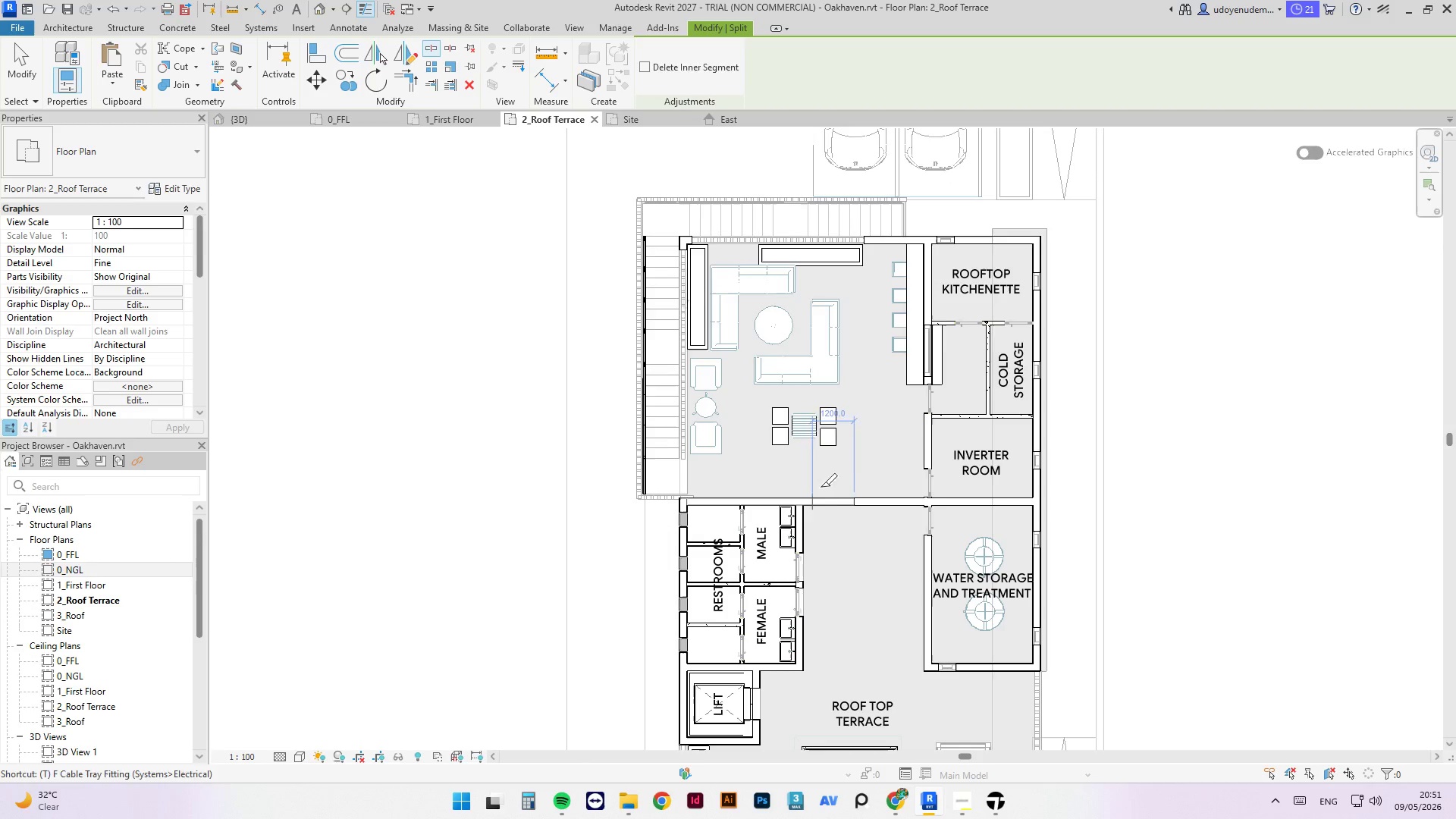 
key(R)
 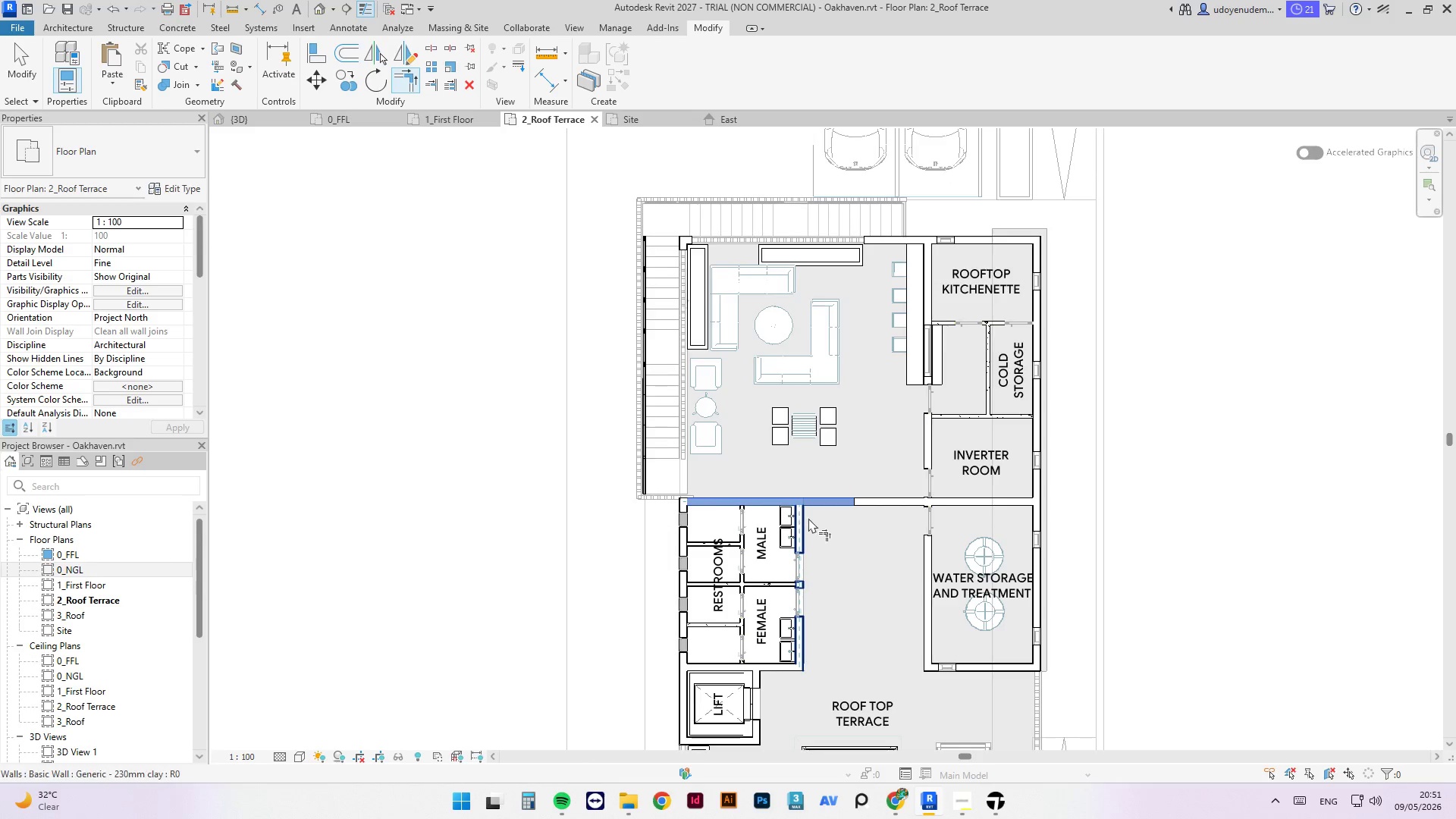 
left_click([808, 518])
 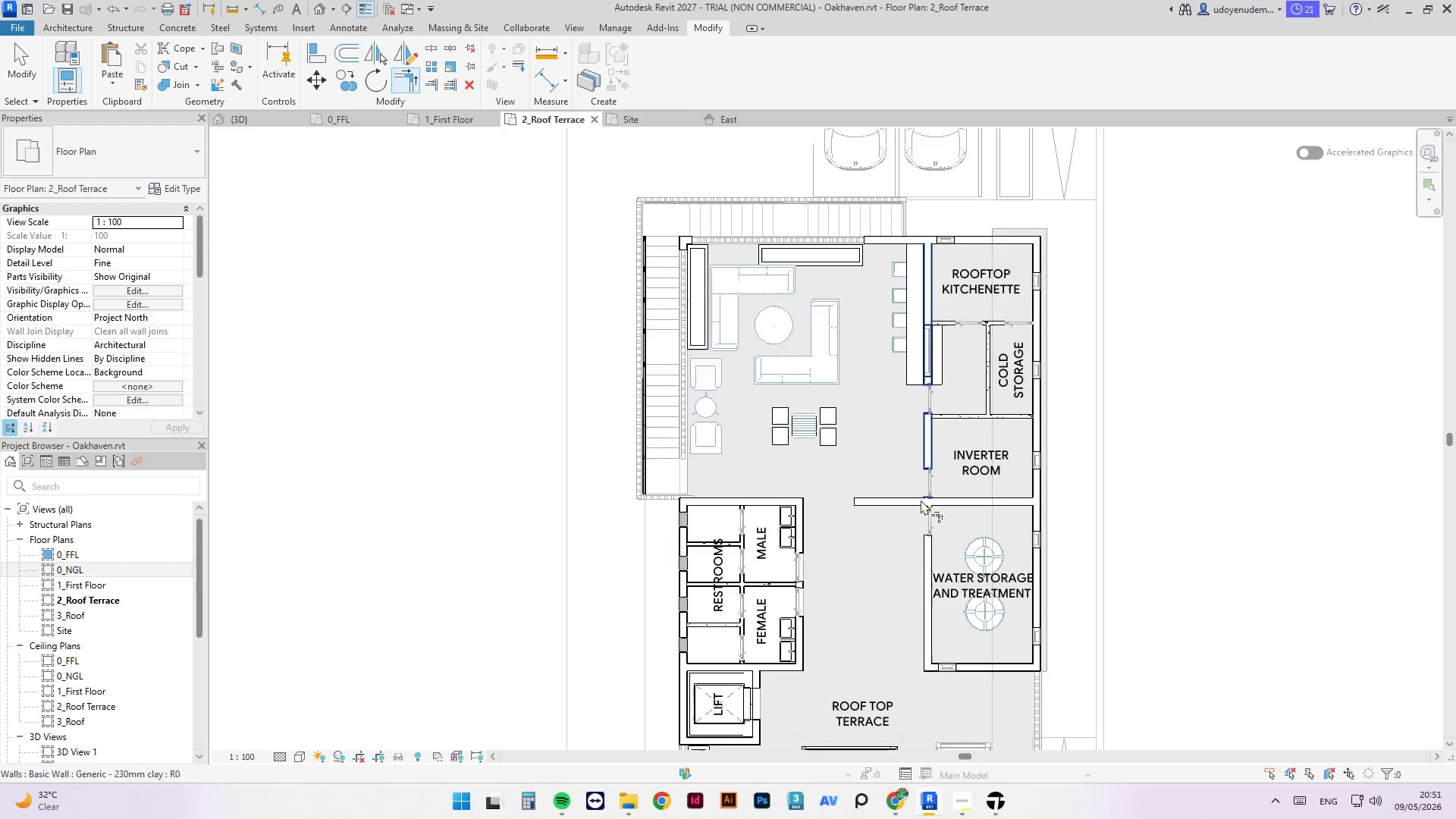 
left_click([933, 500])
 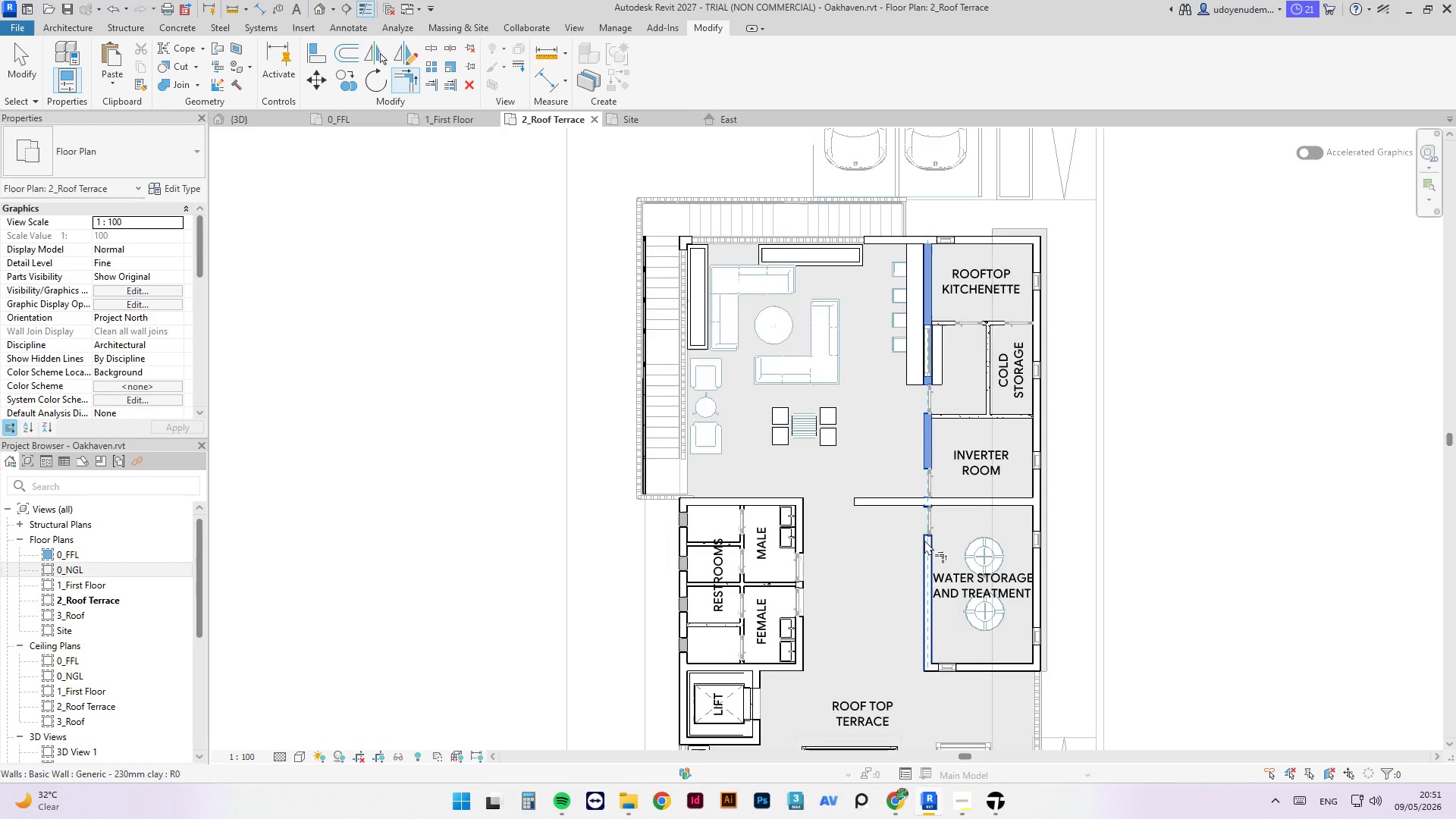 
key(Escape)
 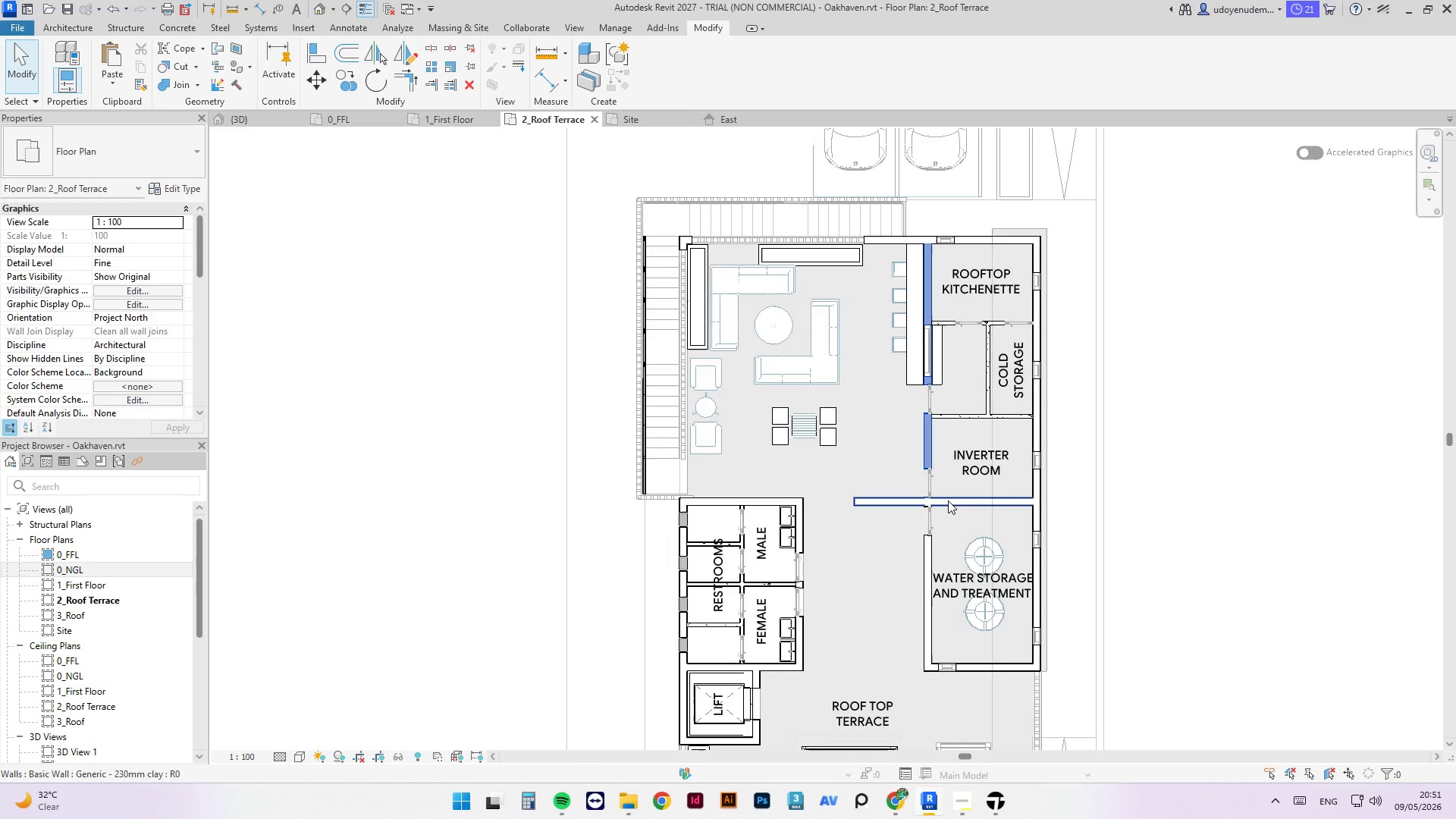 
left_click([948, 500])
 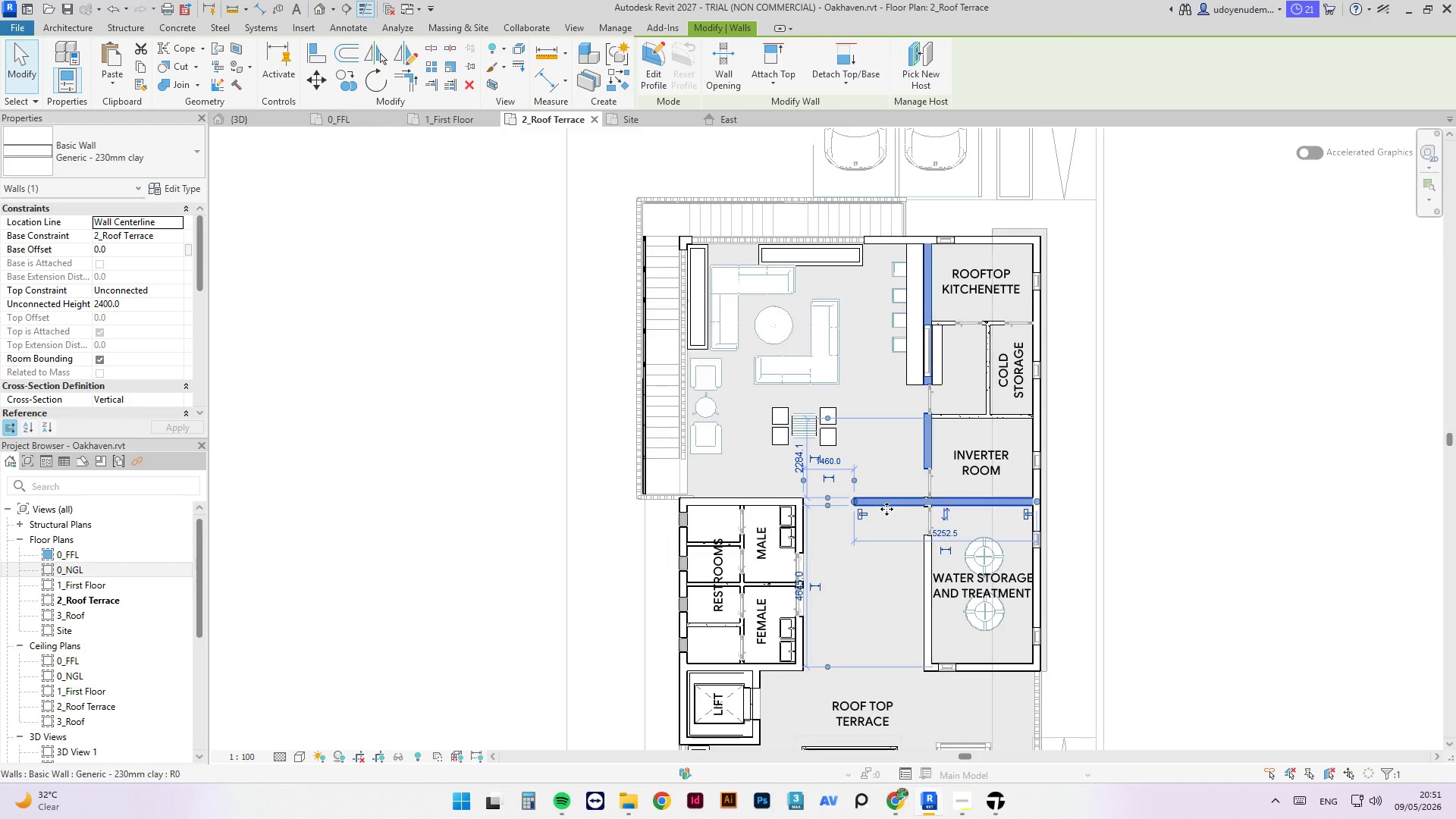 
type(tr)
 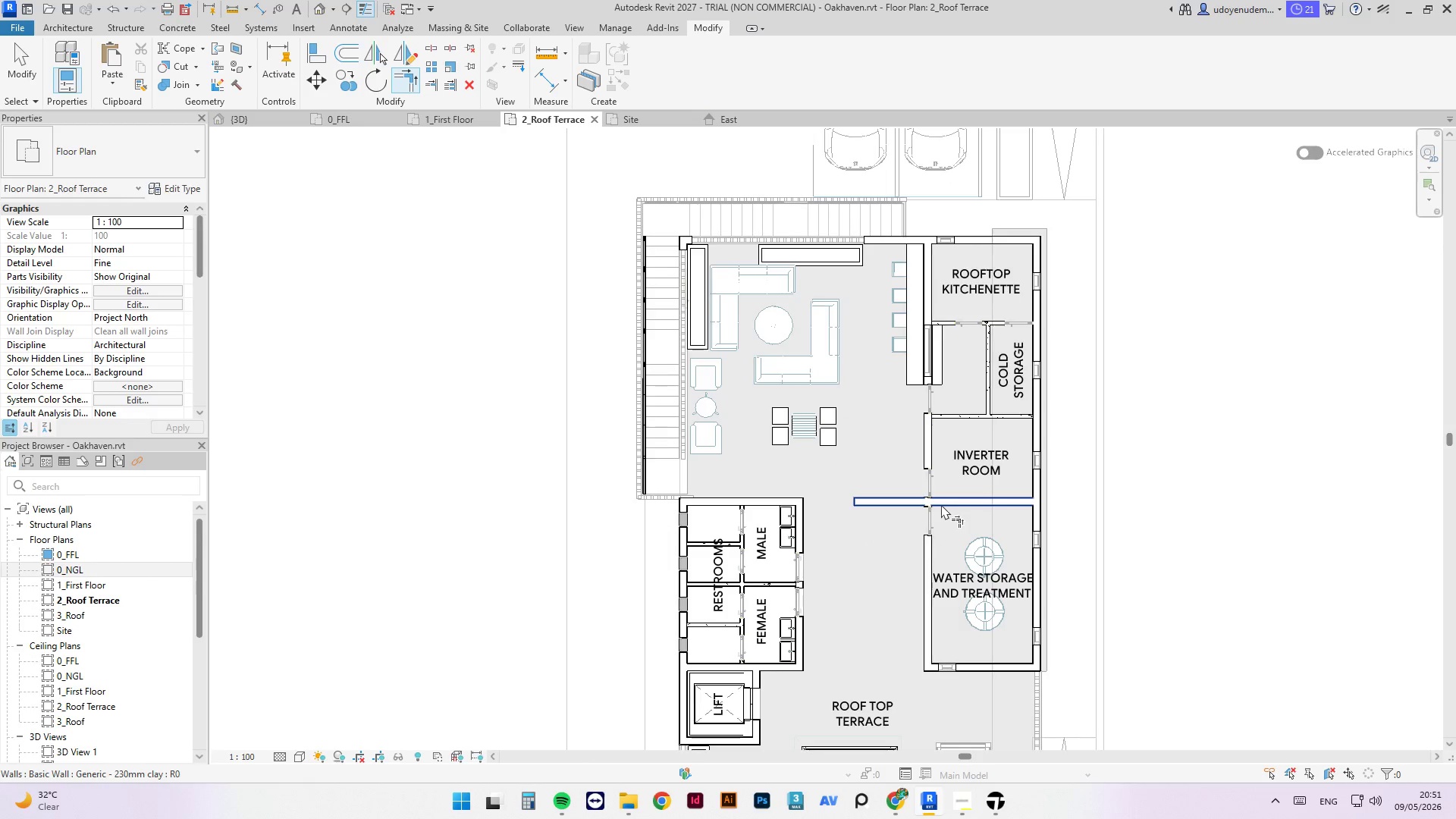 
left_click([941, 504])
 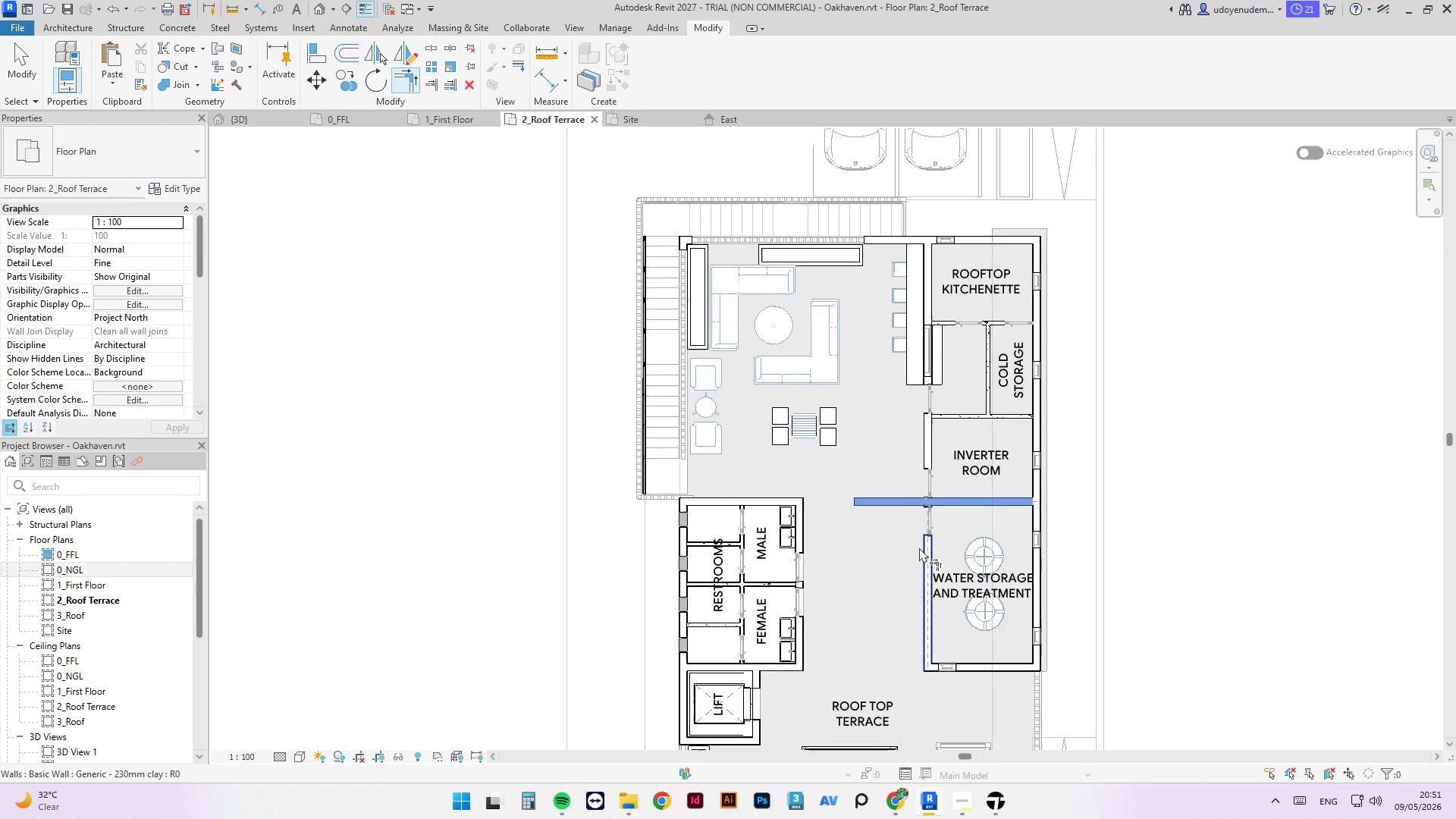 
left_click([919, 548])
 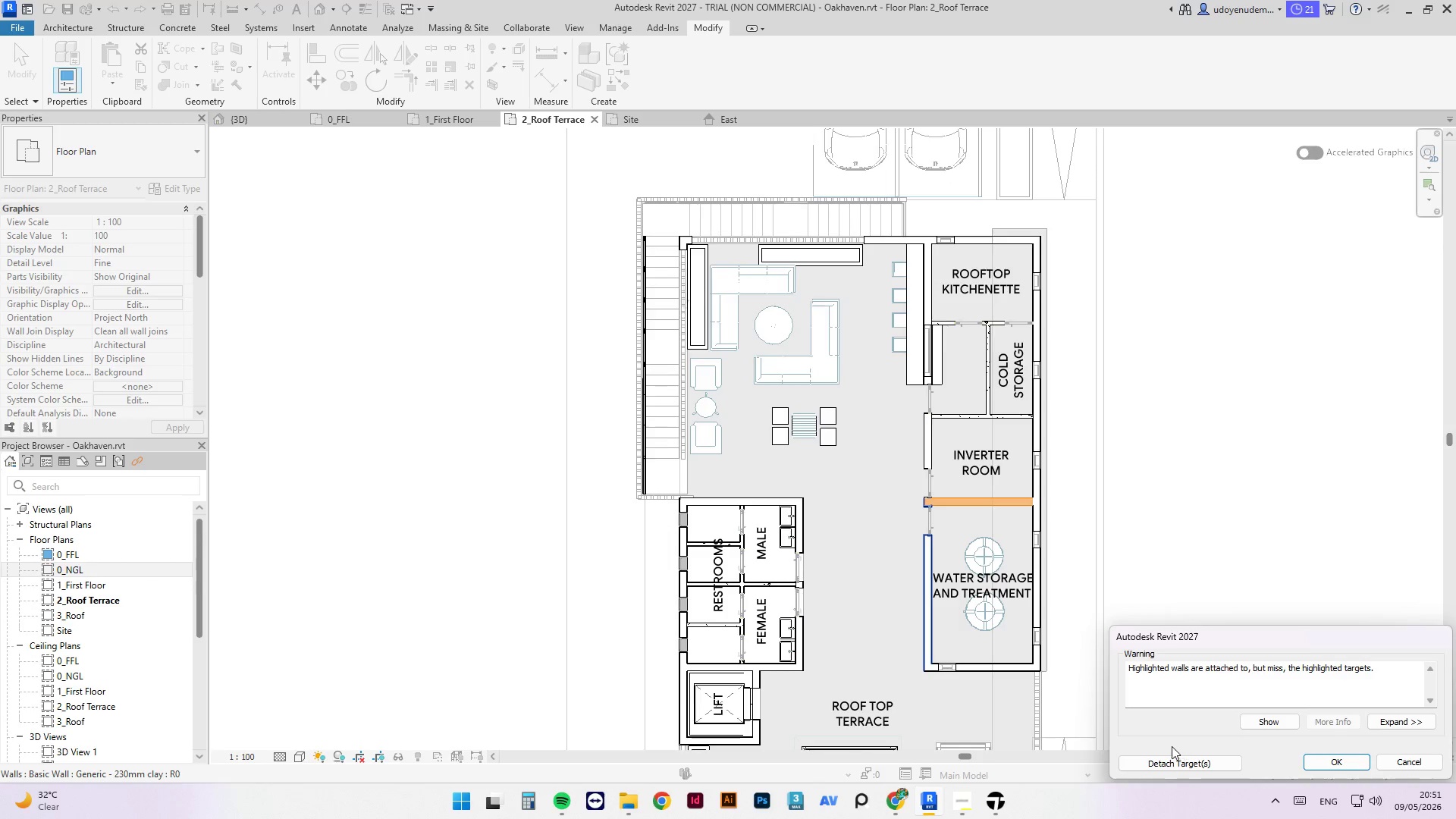 
left_click([1177, 770])
 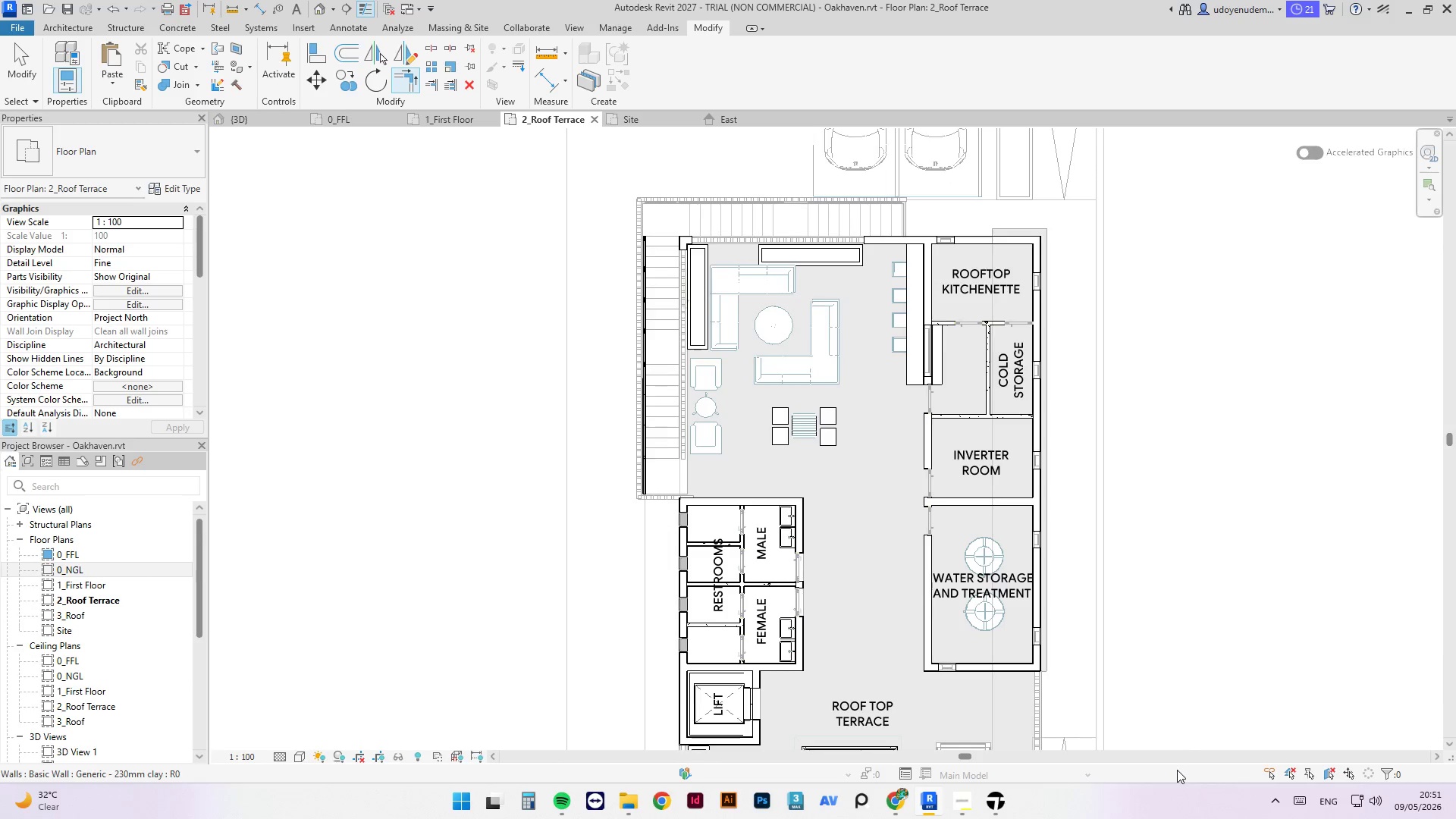 
key(Escape)
 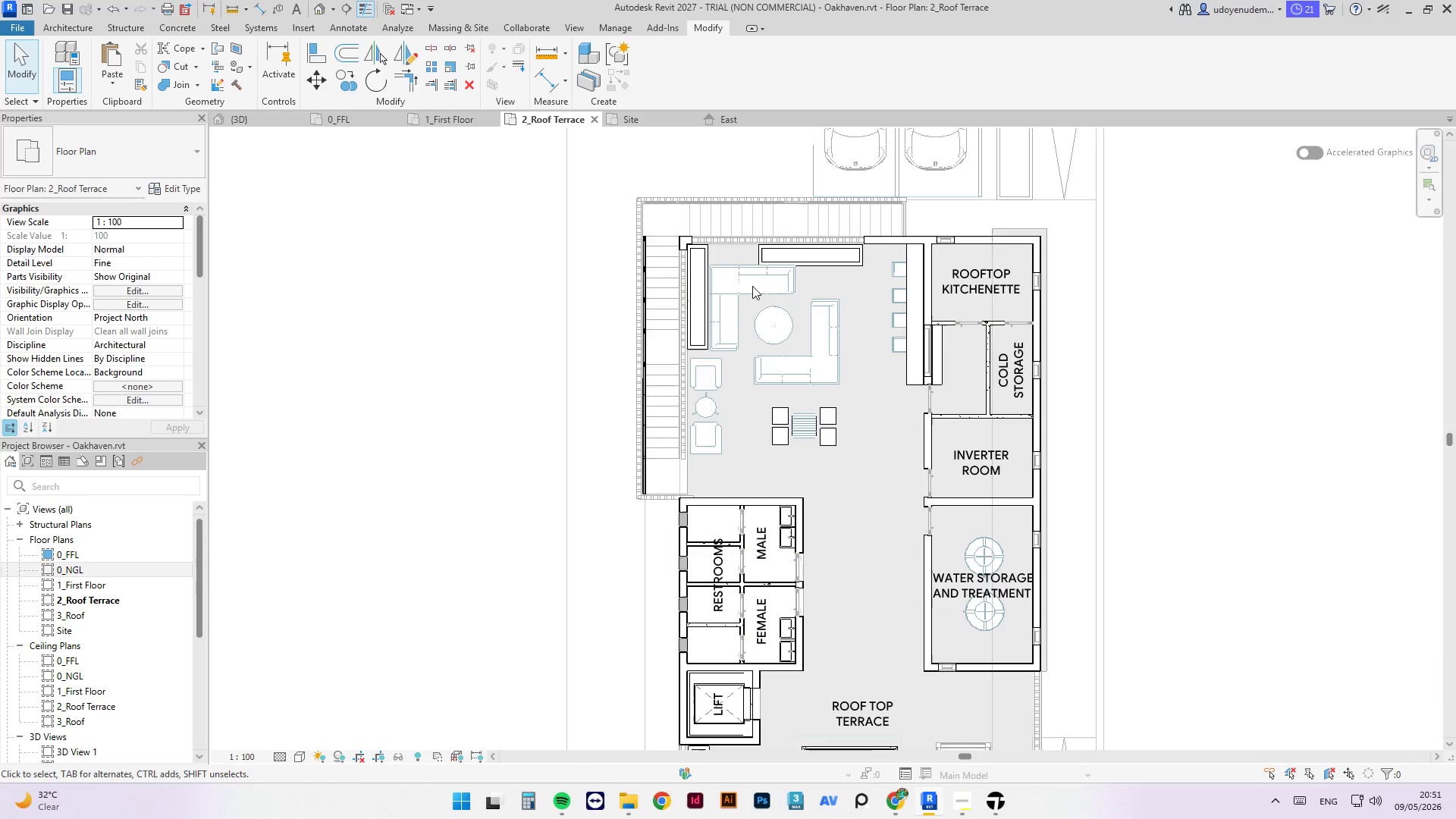 
key(Escape)
 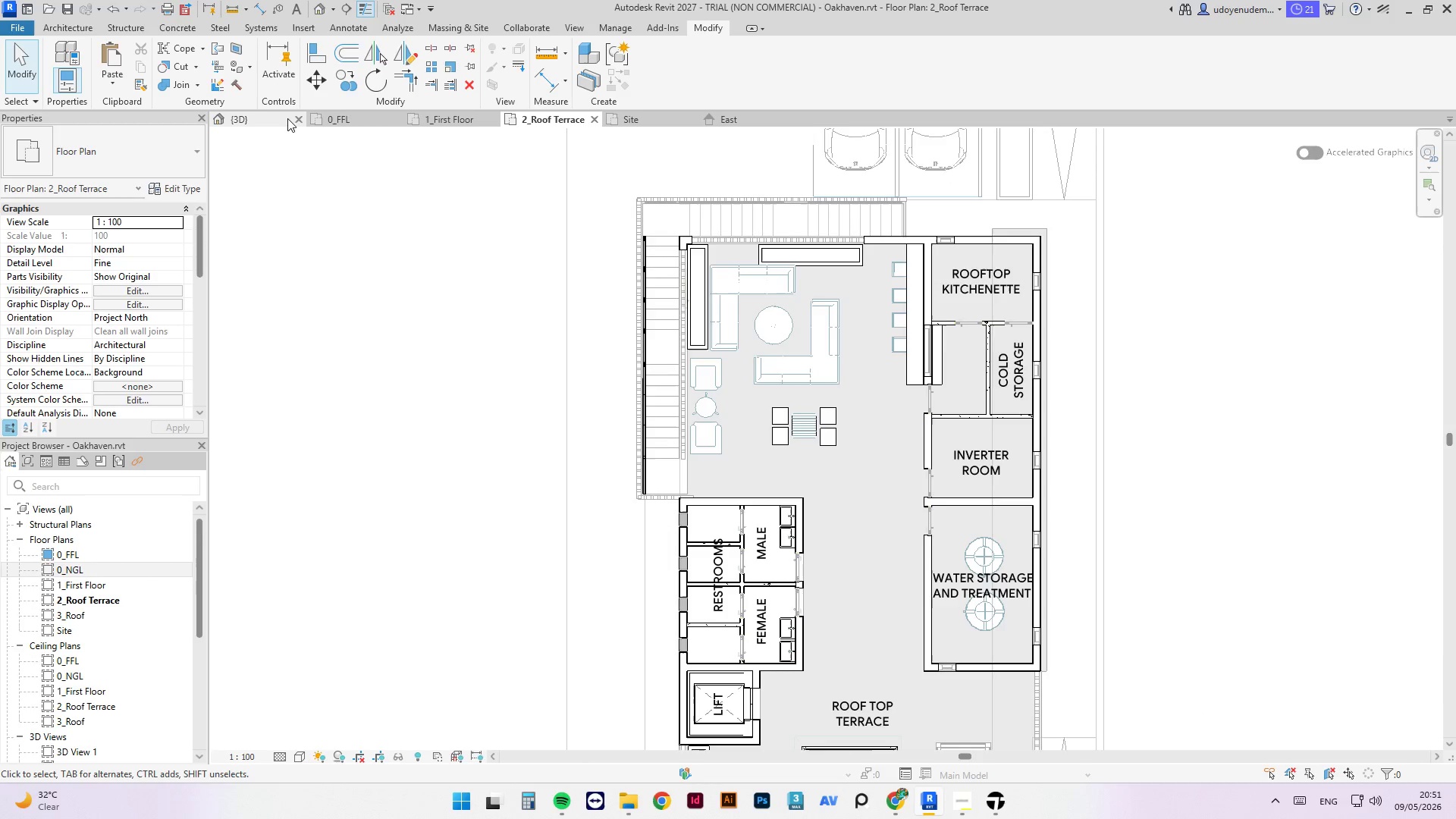 
left_click([273, 120])
 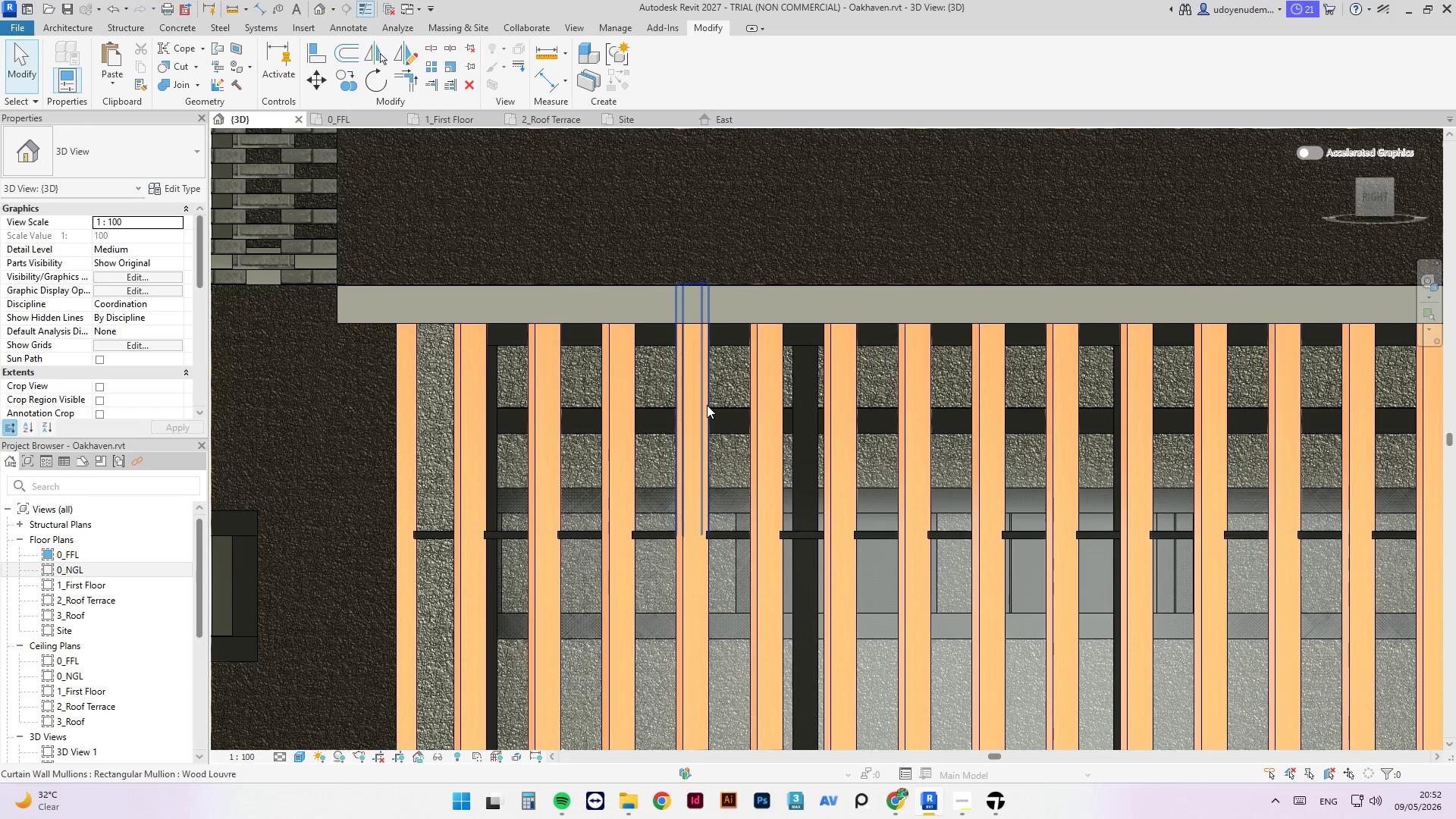 
hold_key(key=ShiftLeft, duration=6.81)
 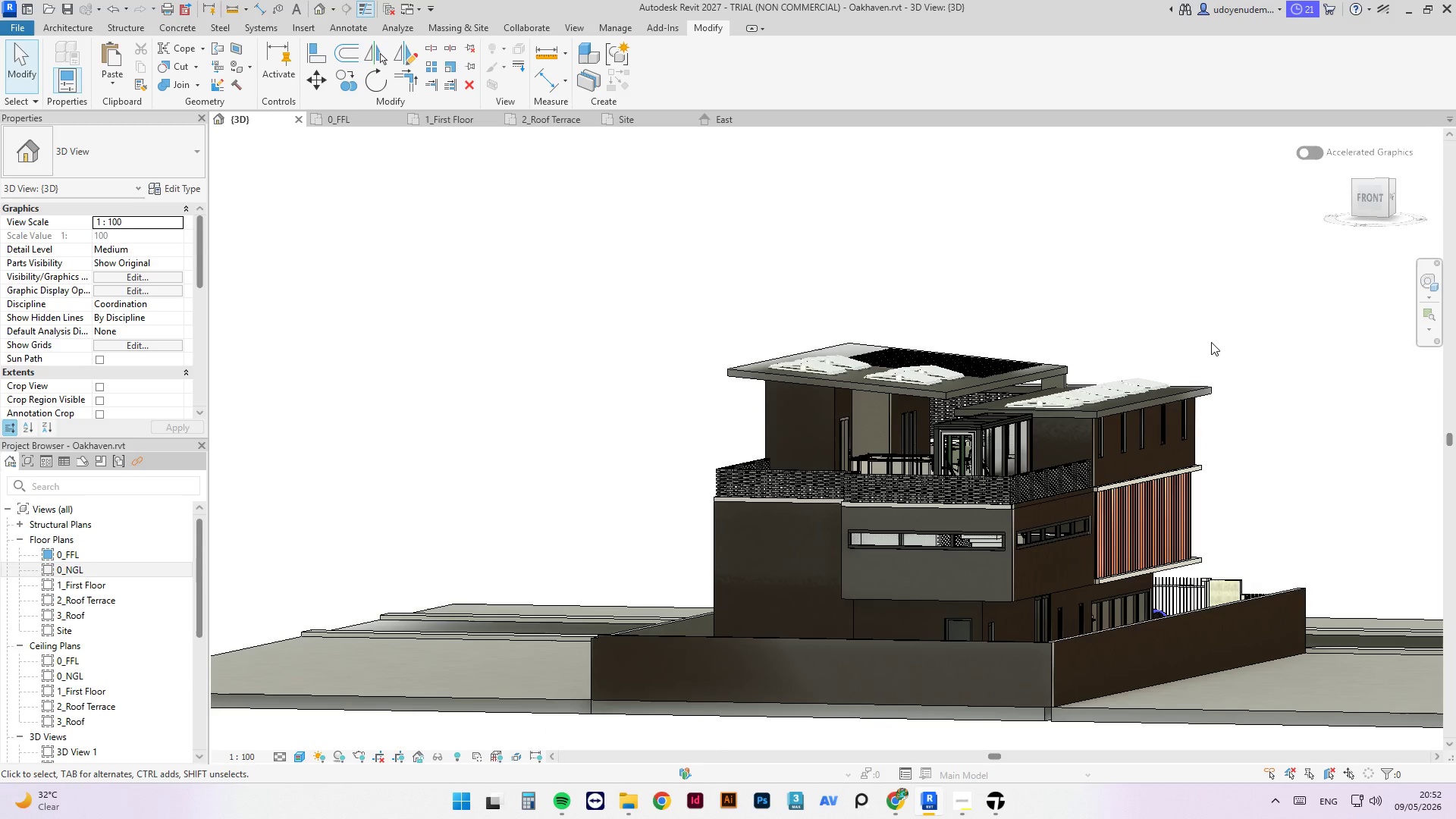 
scroll: coordinate [617, 513], scroll_direction: down, amount: 15.0
 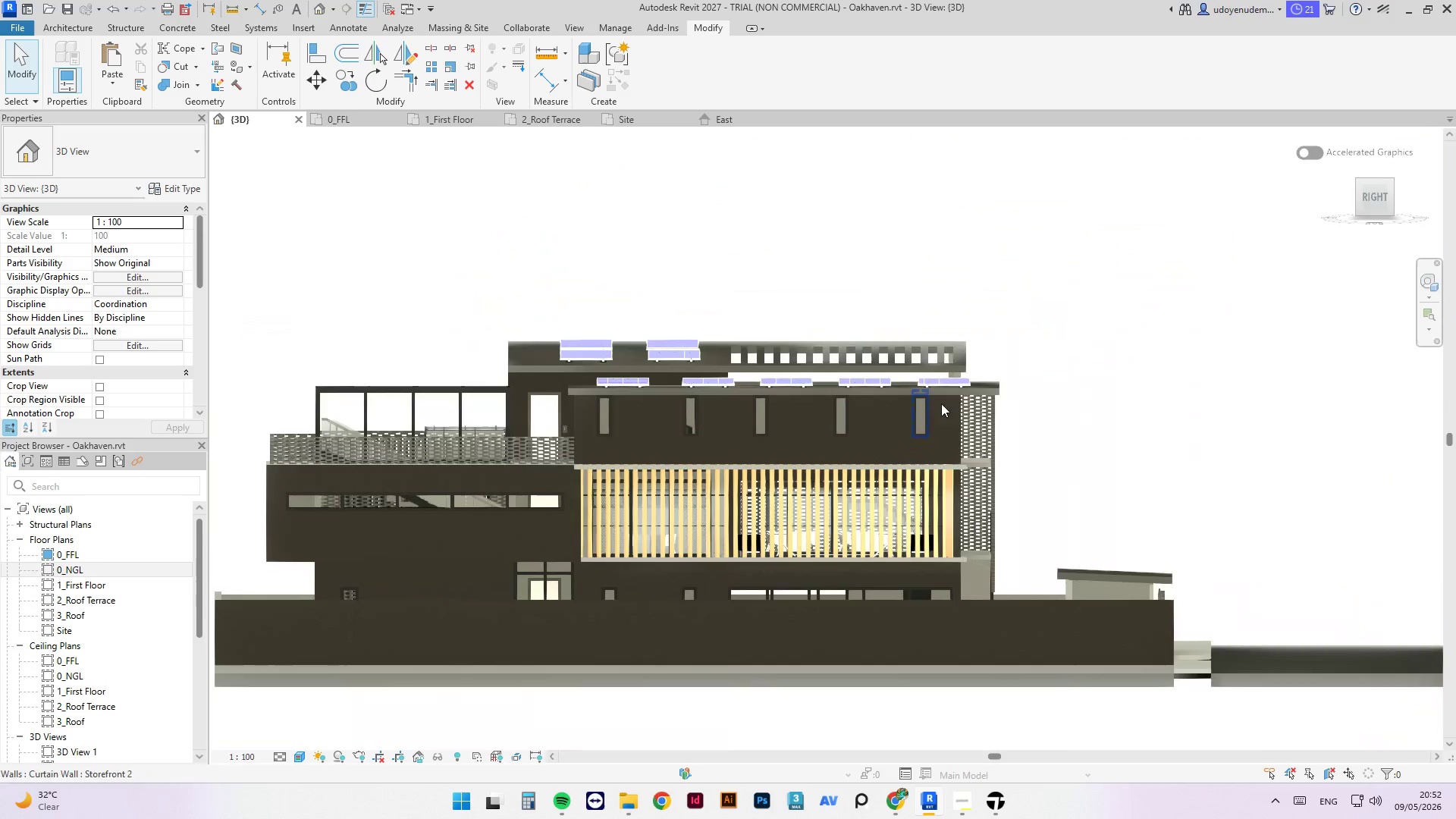 
key(Control+Z)
 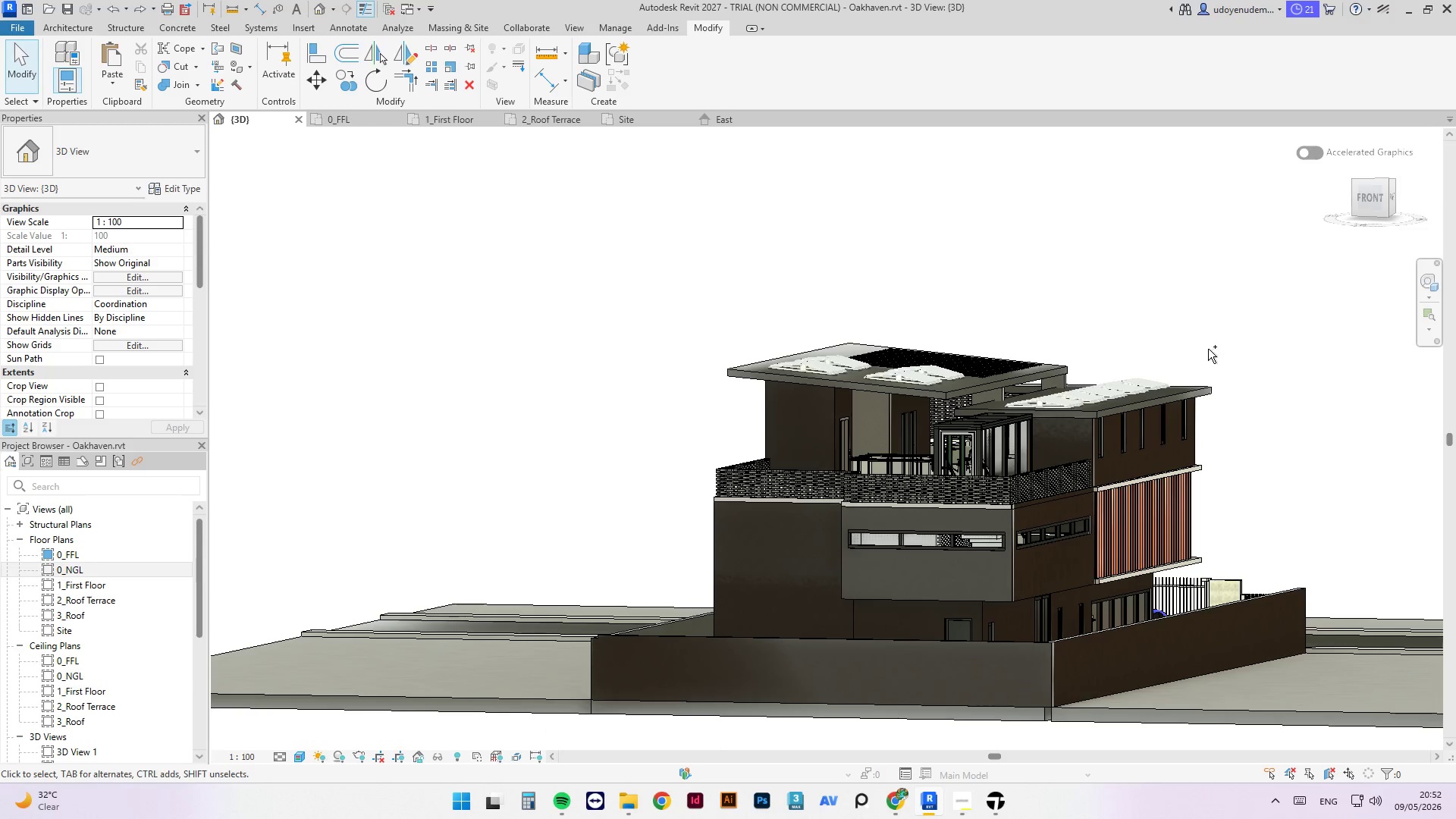 
key(Control+Z)
 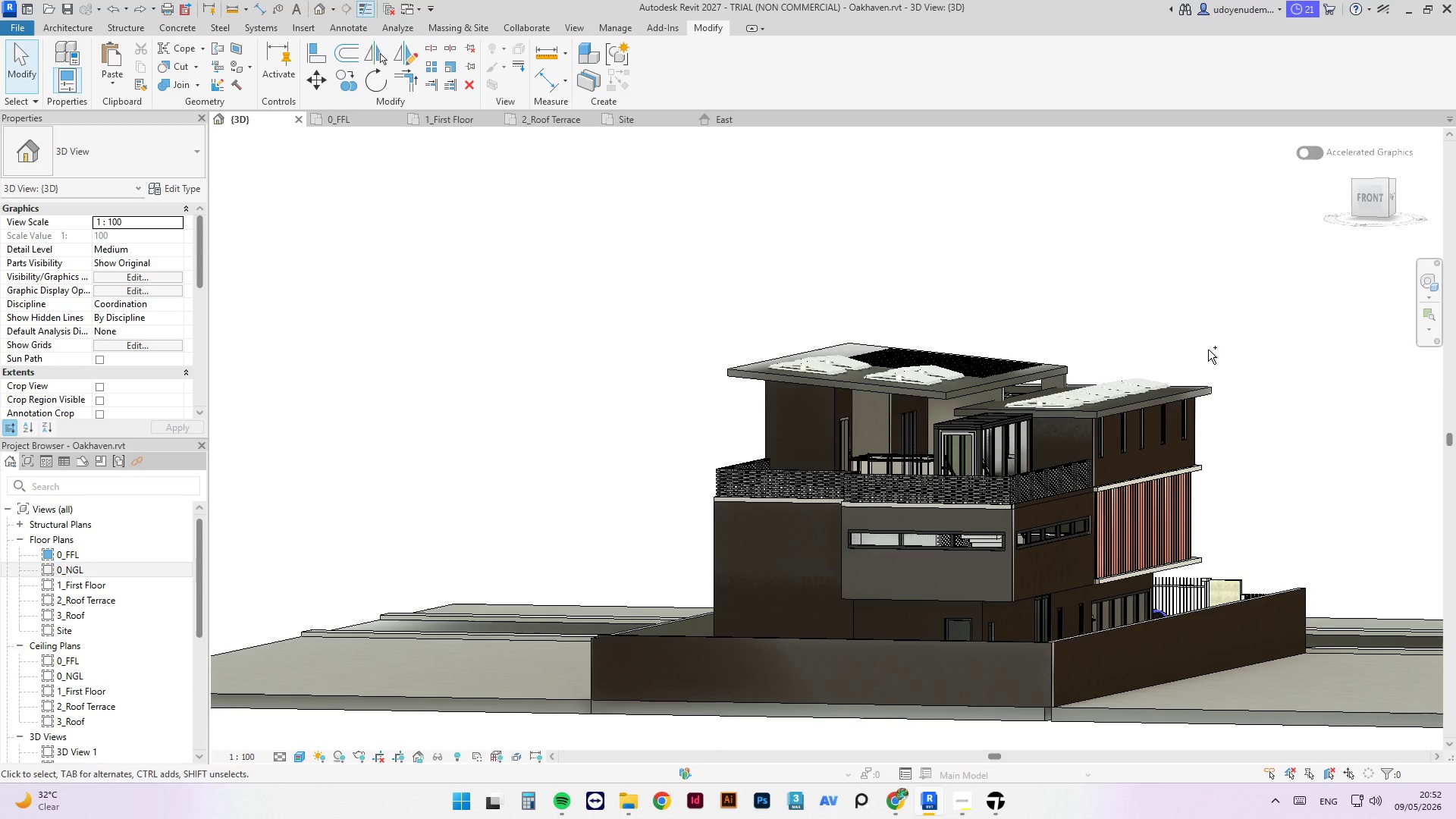 
key(Control+Z)
 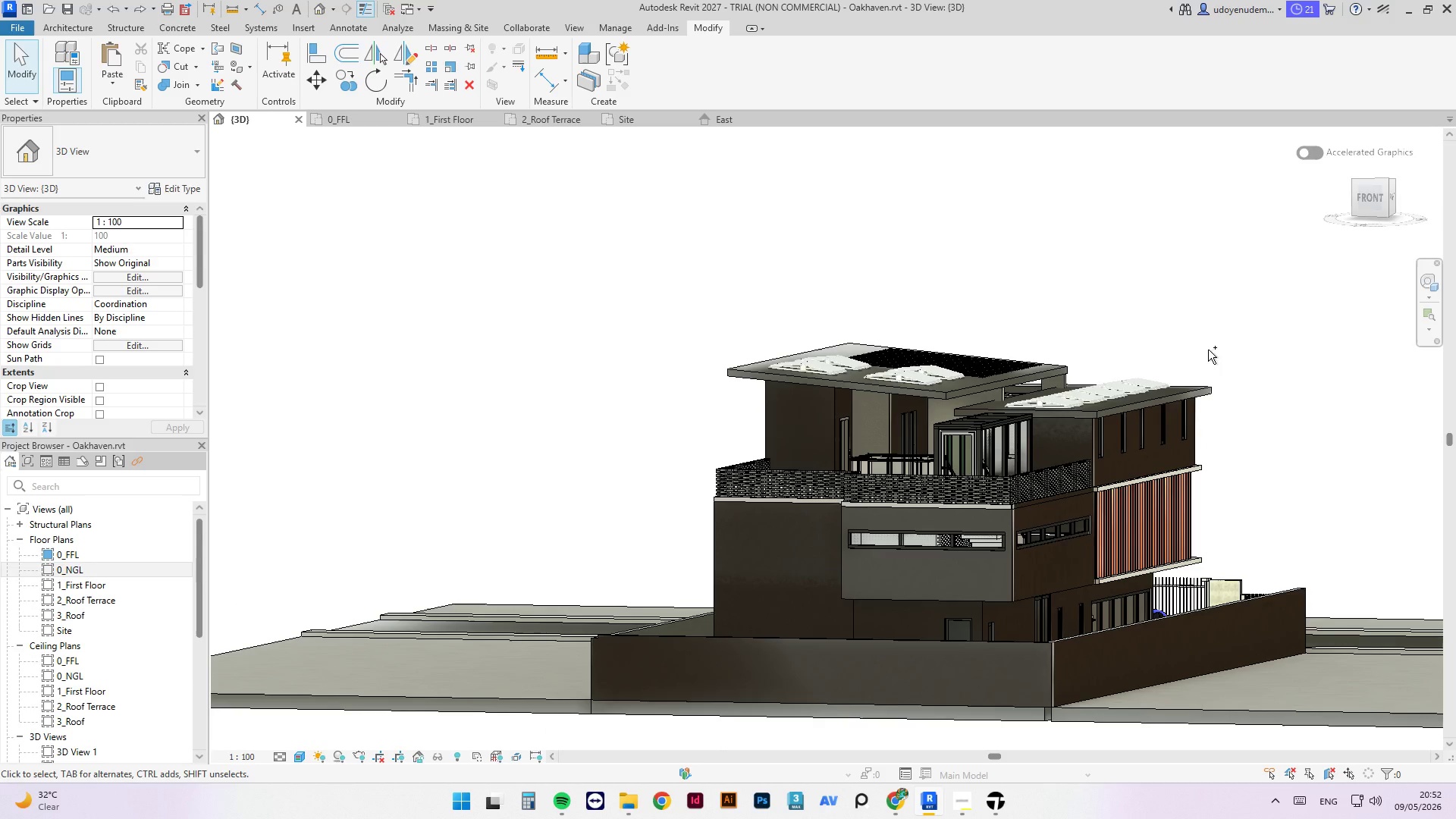 
key(Control+Z)
 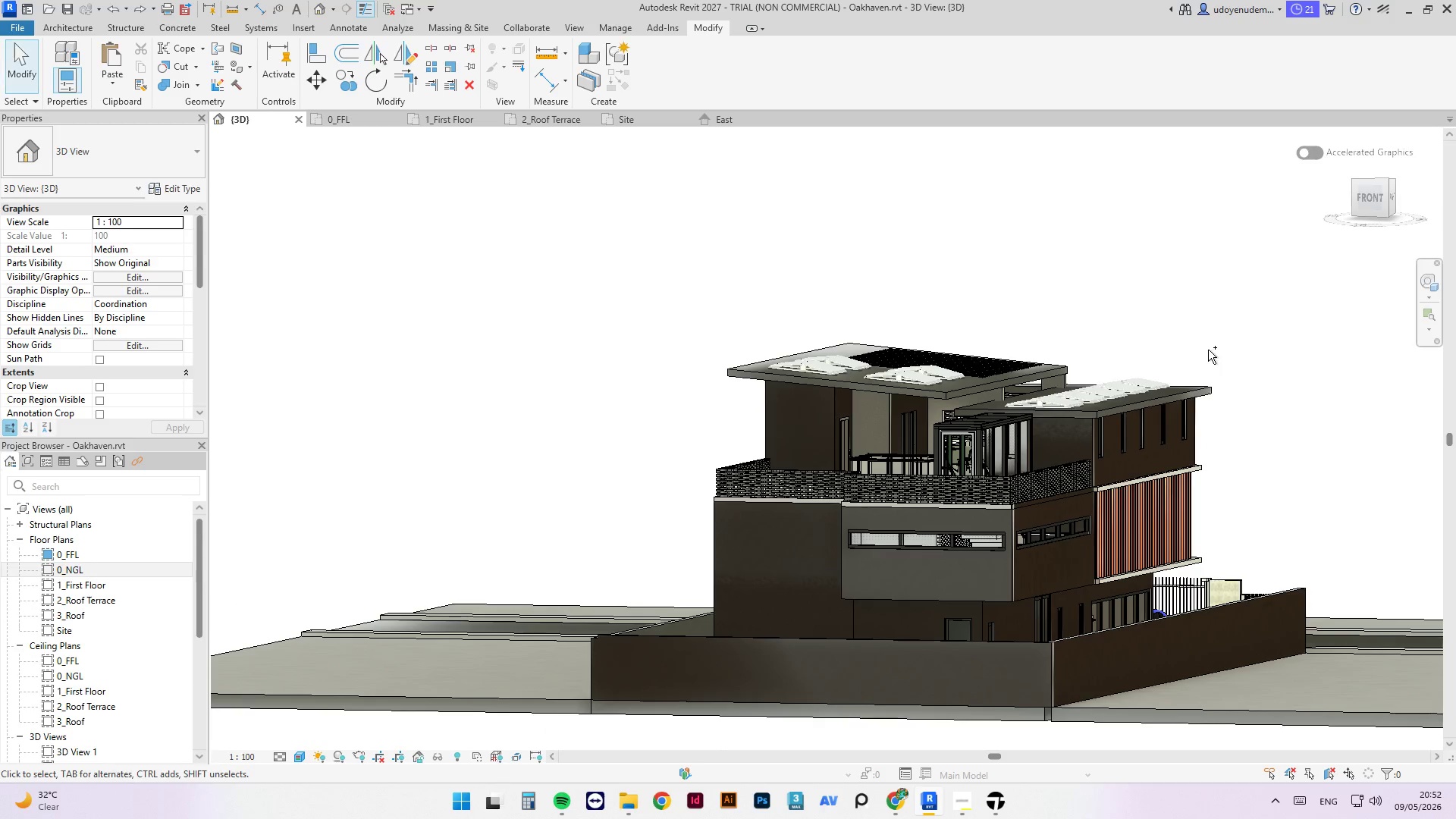 
key(Control+Z)
 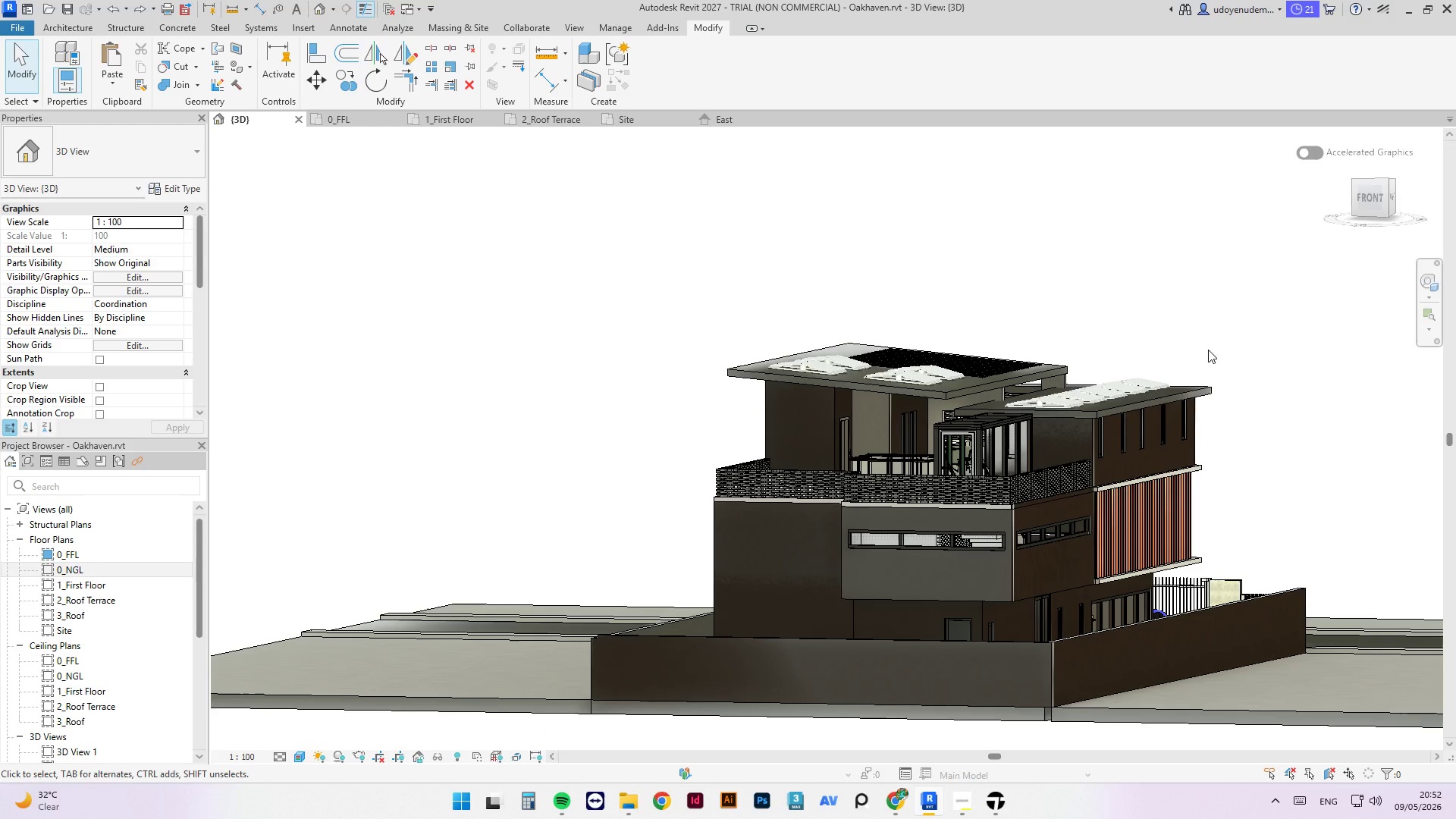 
key(Escape)
 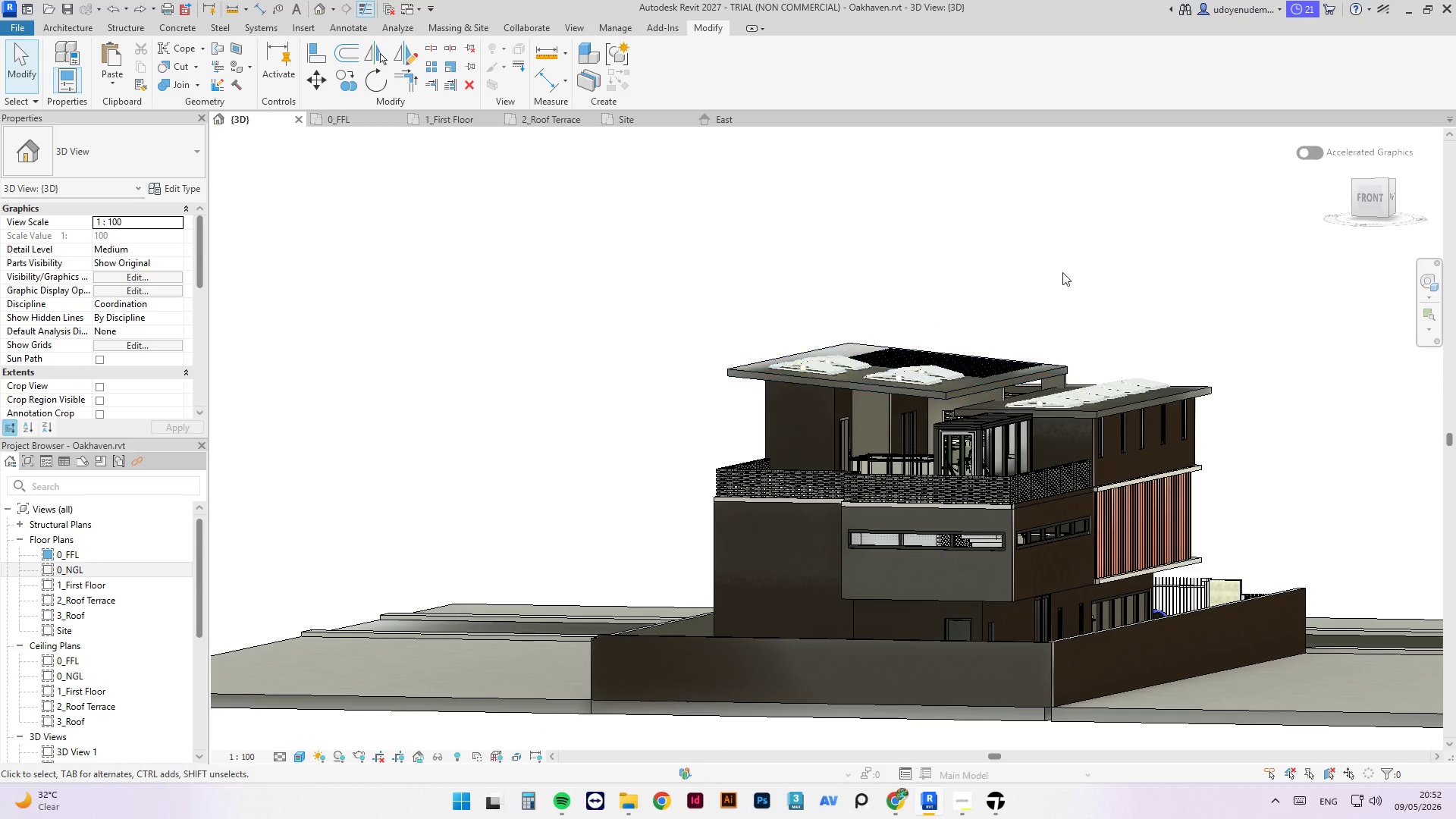 
hold_key(key=ShiftLeft, duration=1.5)
 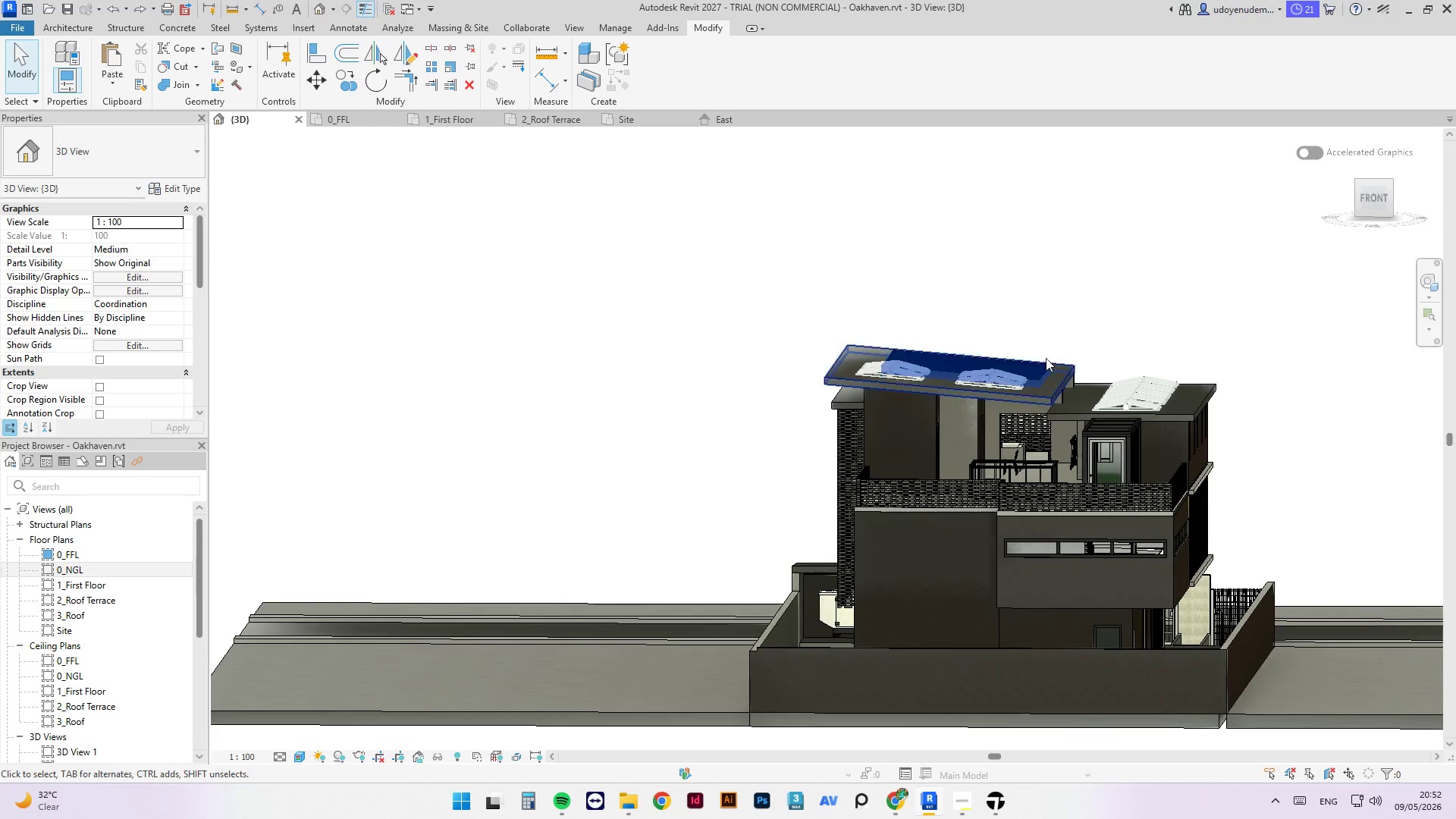 
scroll: coordinate [1038, 435], scroll_direction: up, amount: 7.0
 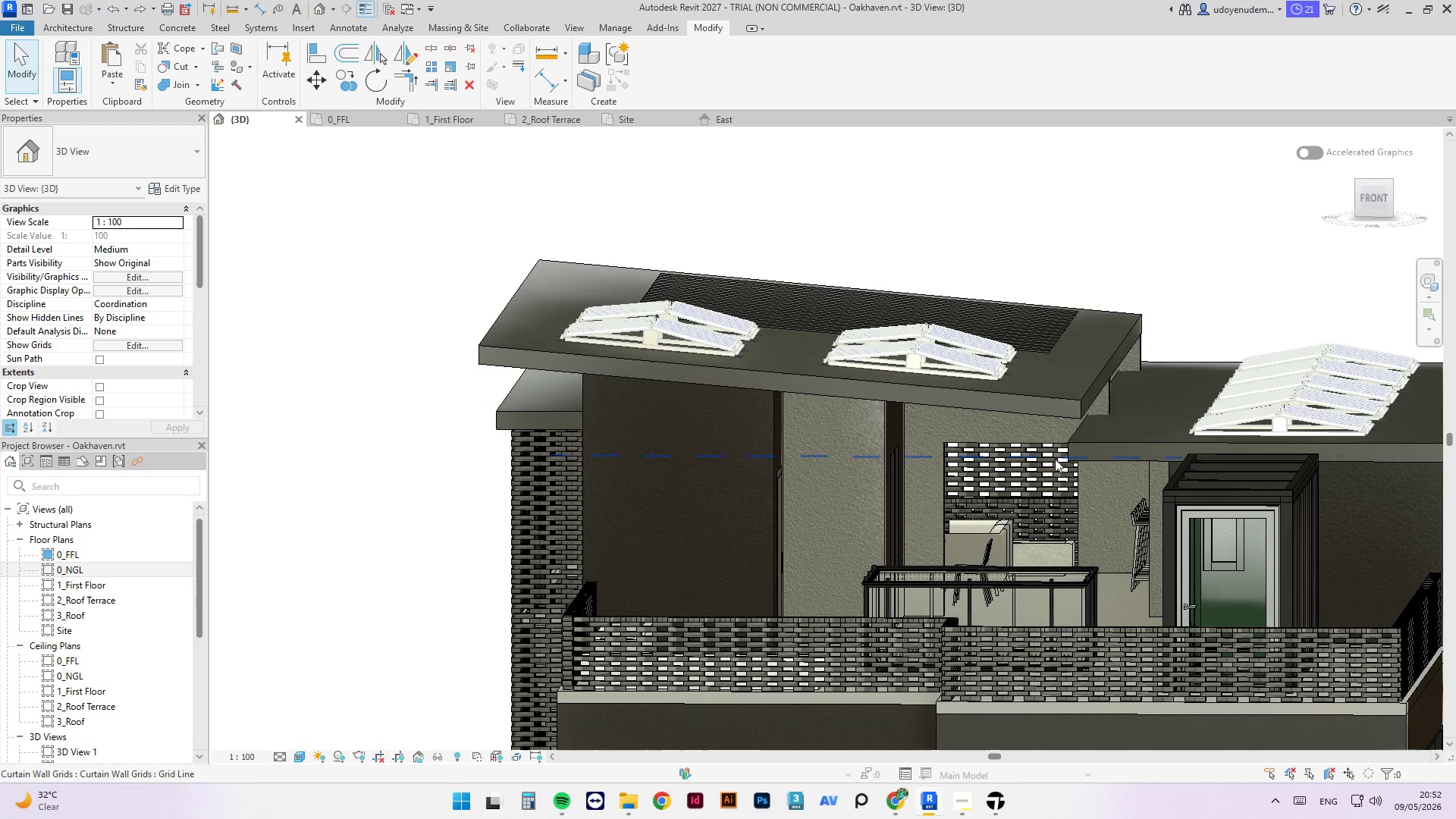 
hold_key(key=ShiftLeft, duration=3.77)
 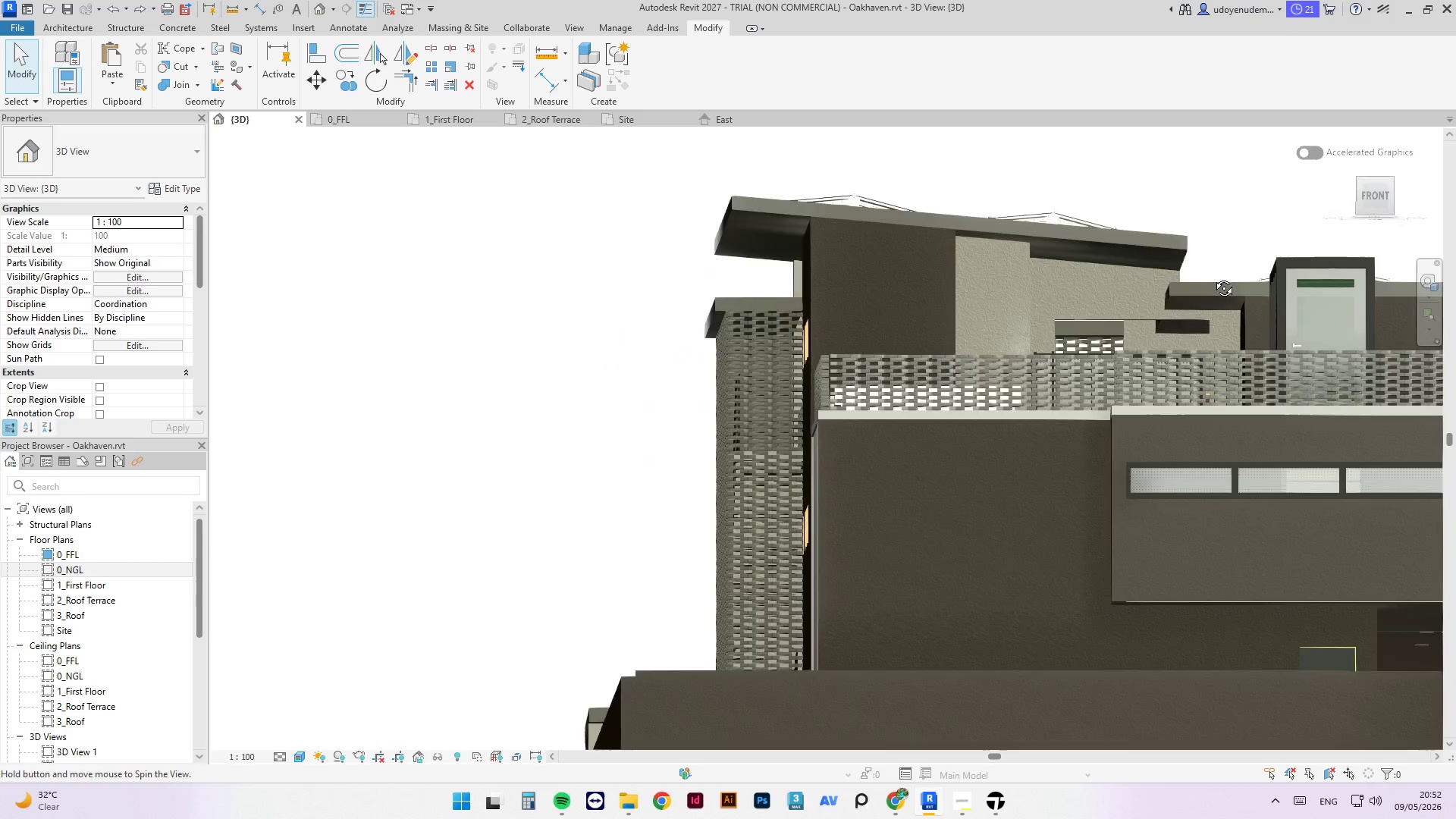 
scroll: coordinate [1071, 435], scroll_direction: up, amount: 1.0
 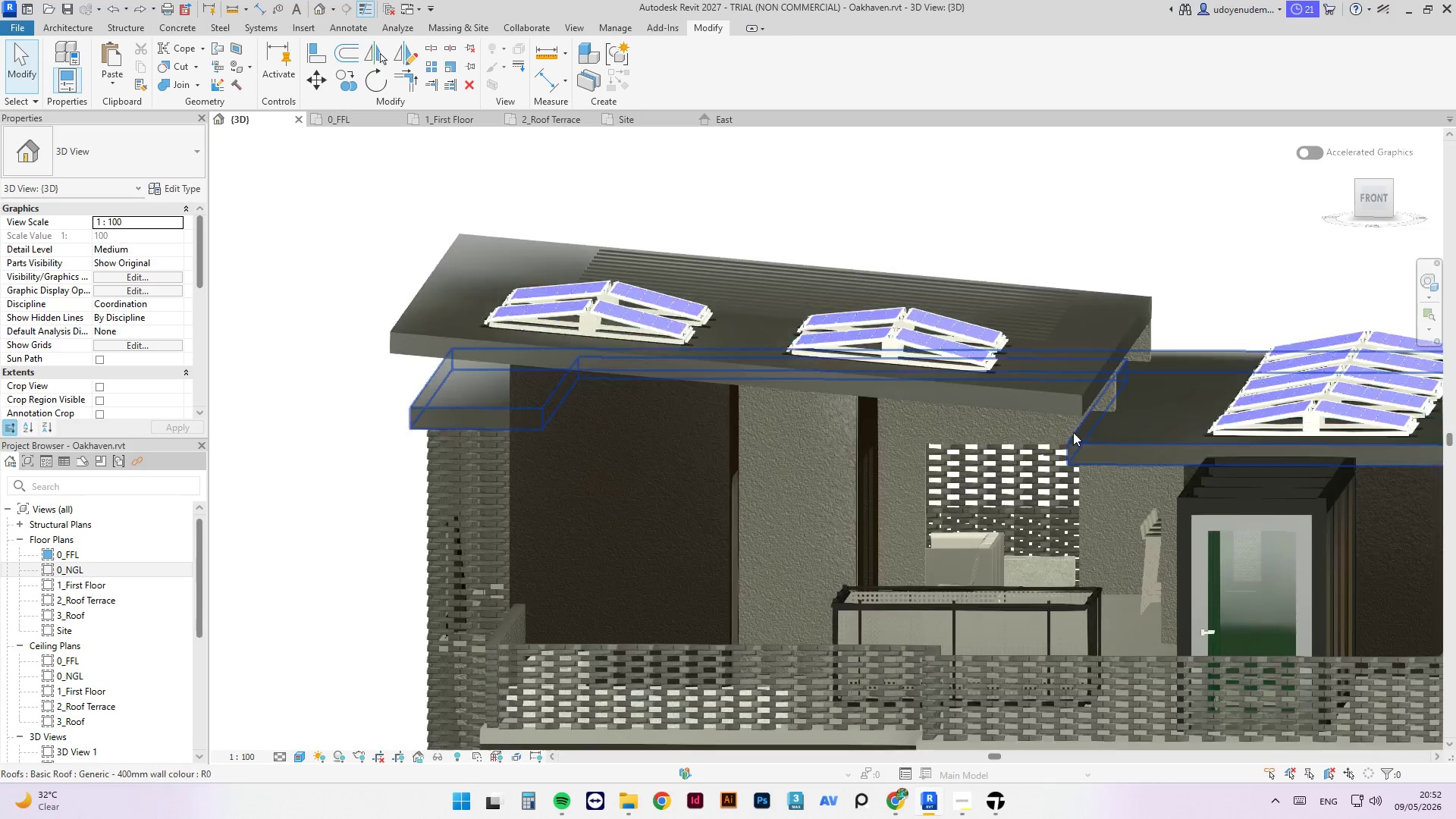 
middle_click([1073, 394])
 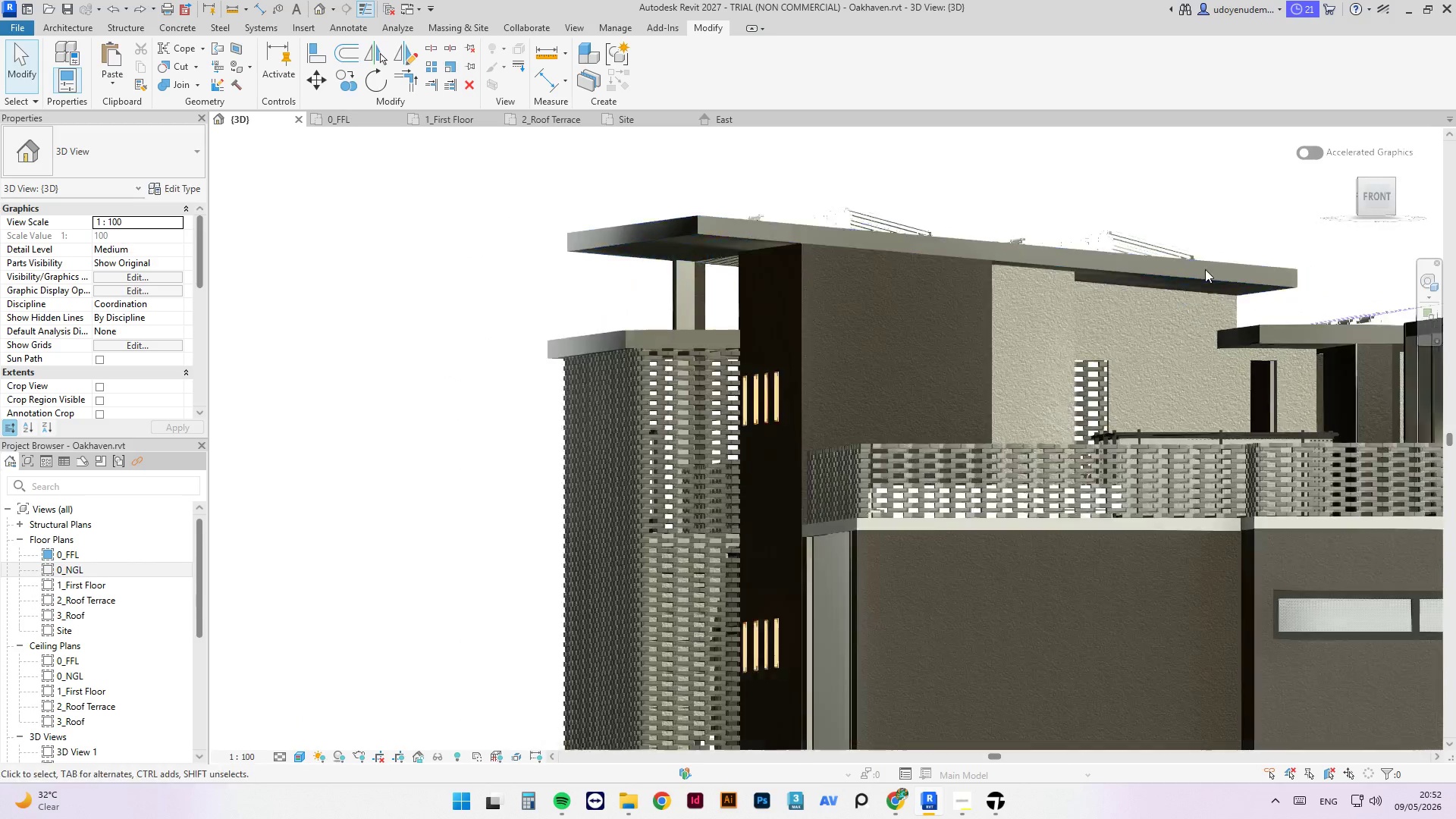 
hold_key(key=ShiftLeft, duration=1.17)
 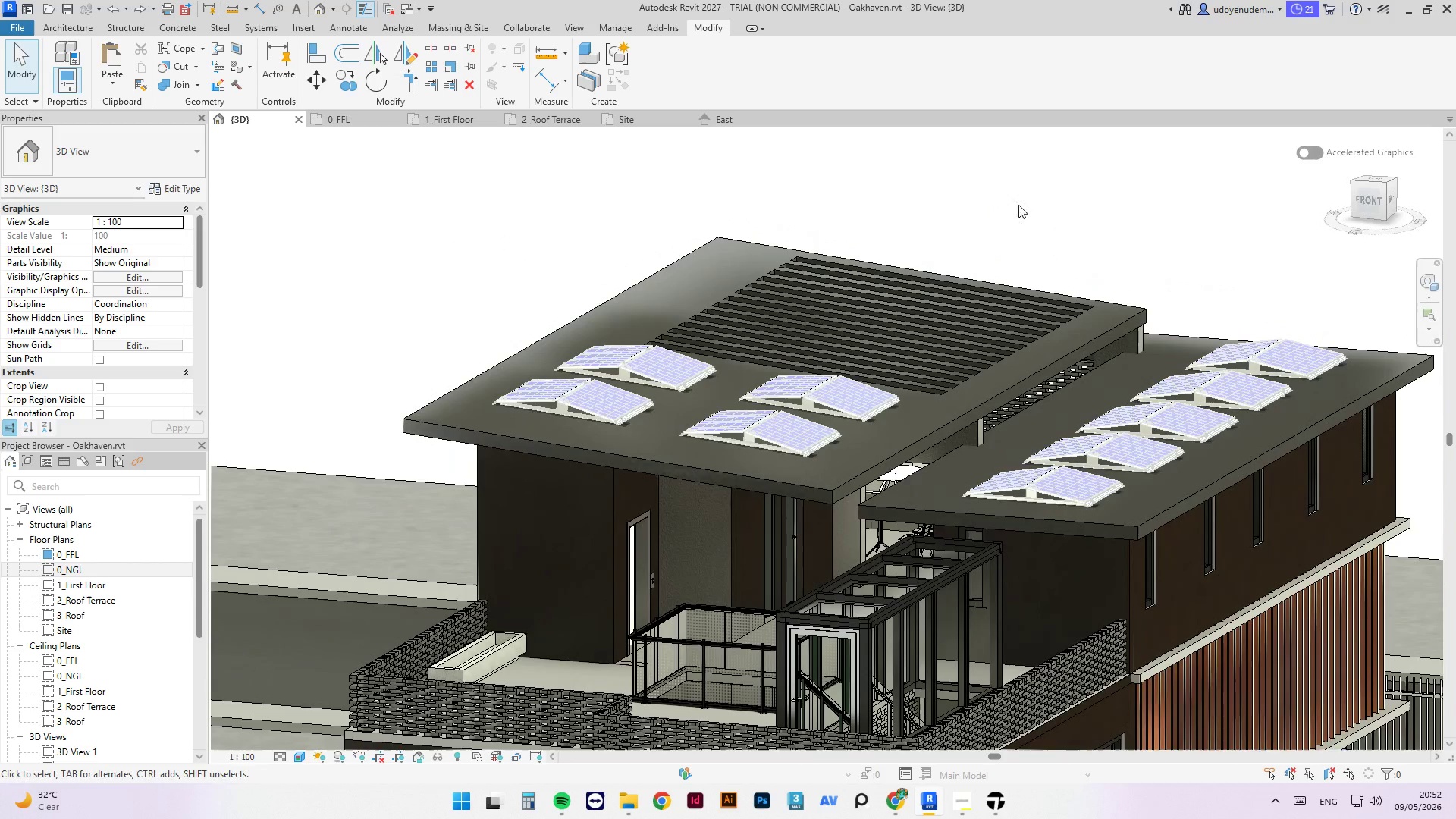 
scroll: coordinate [1185, 268], scroll_direction: down, amount: 3.0
 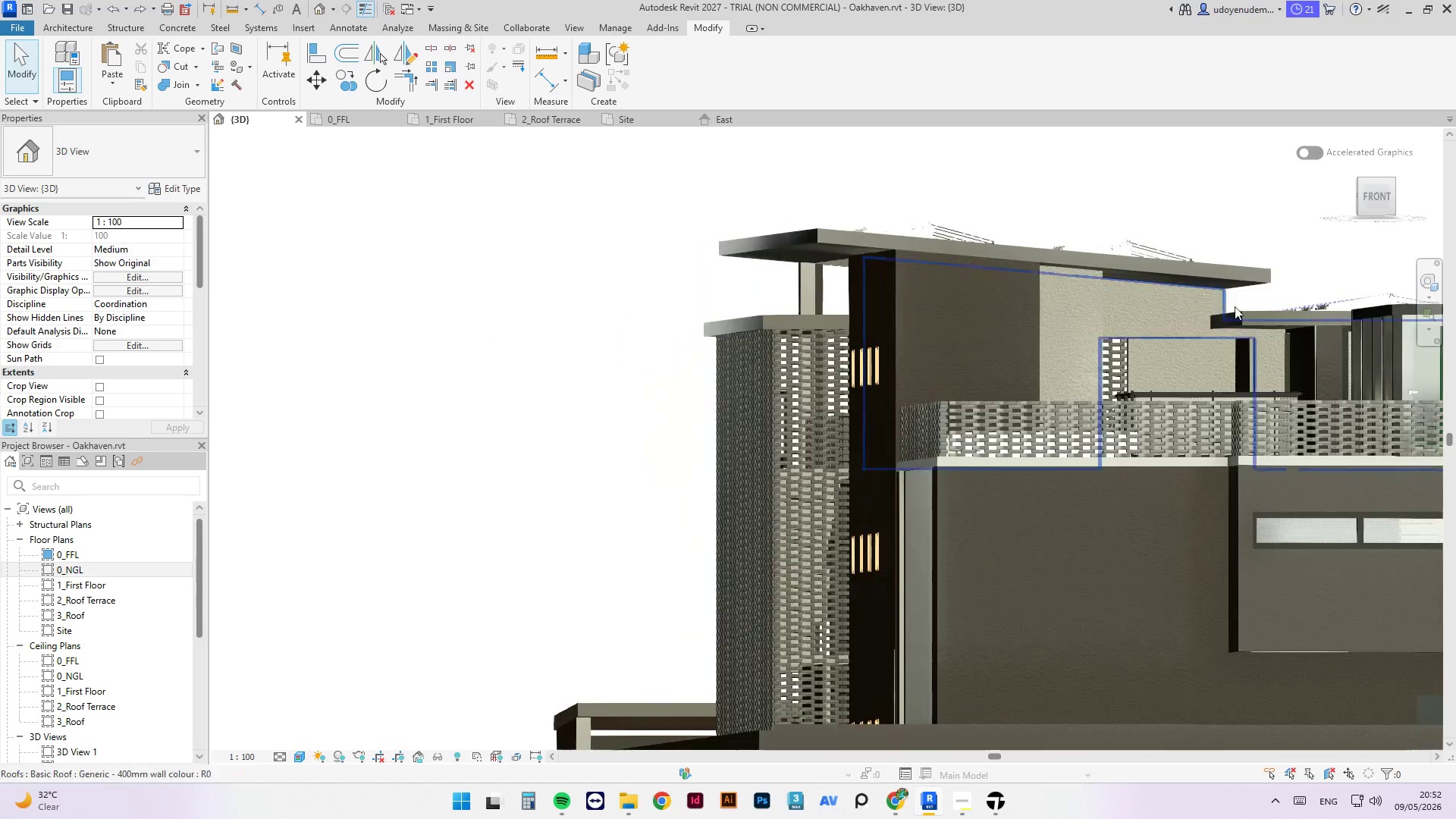 
left_click([1022, 205])
 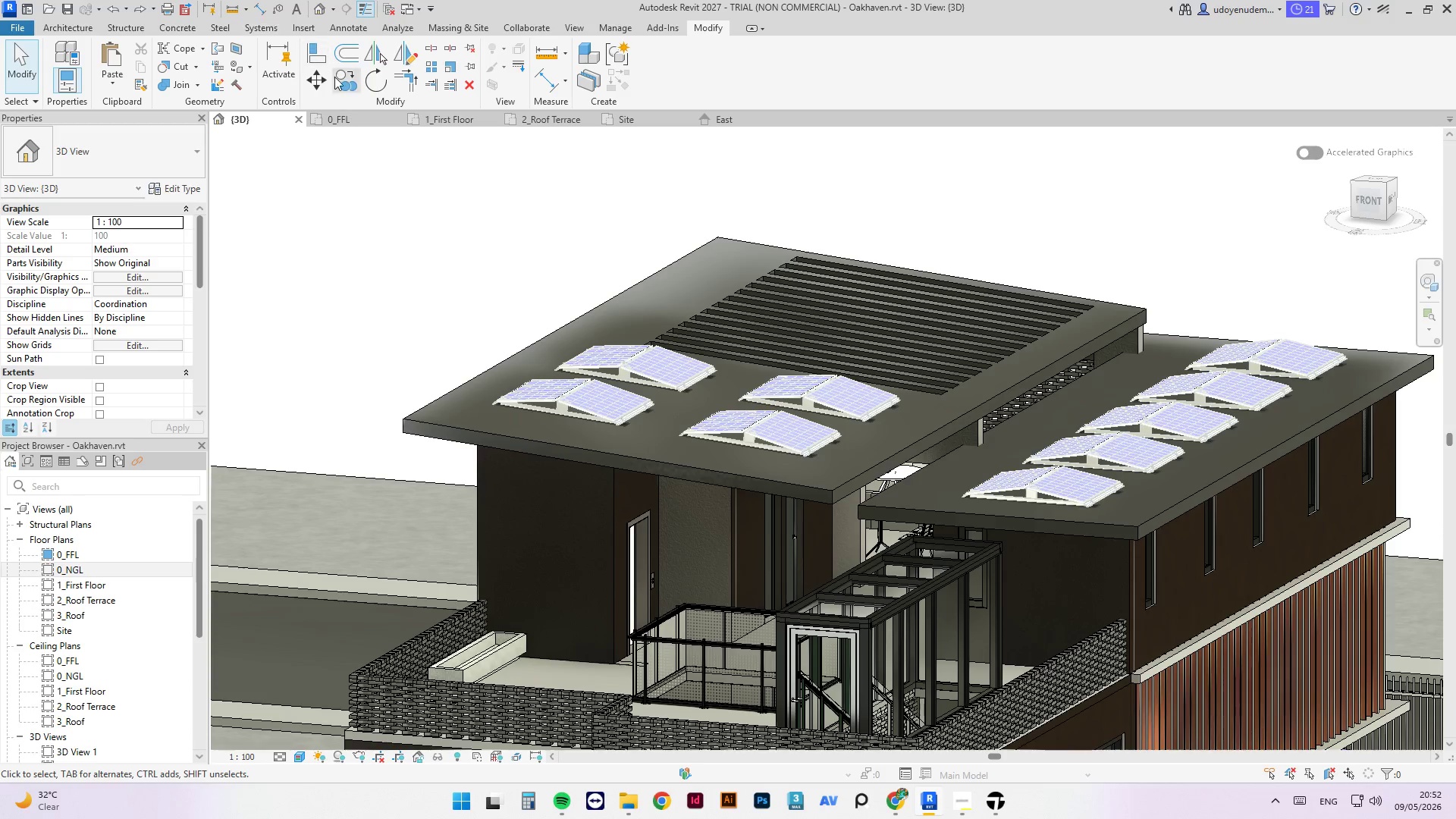 
key(Control+S)
 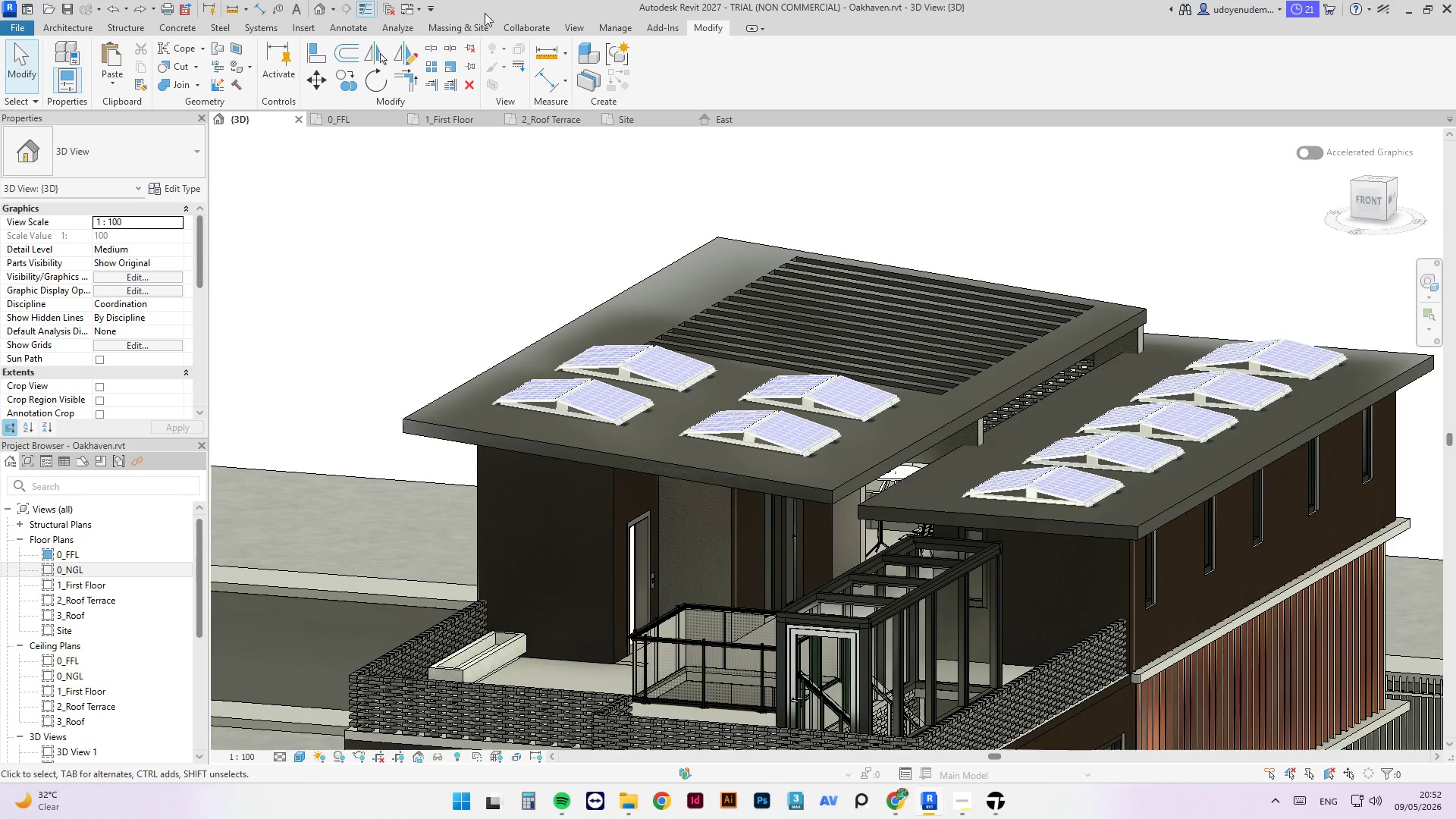 
wait(14.44)
 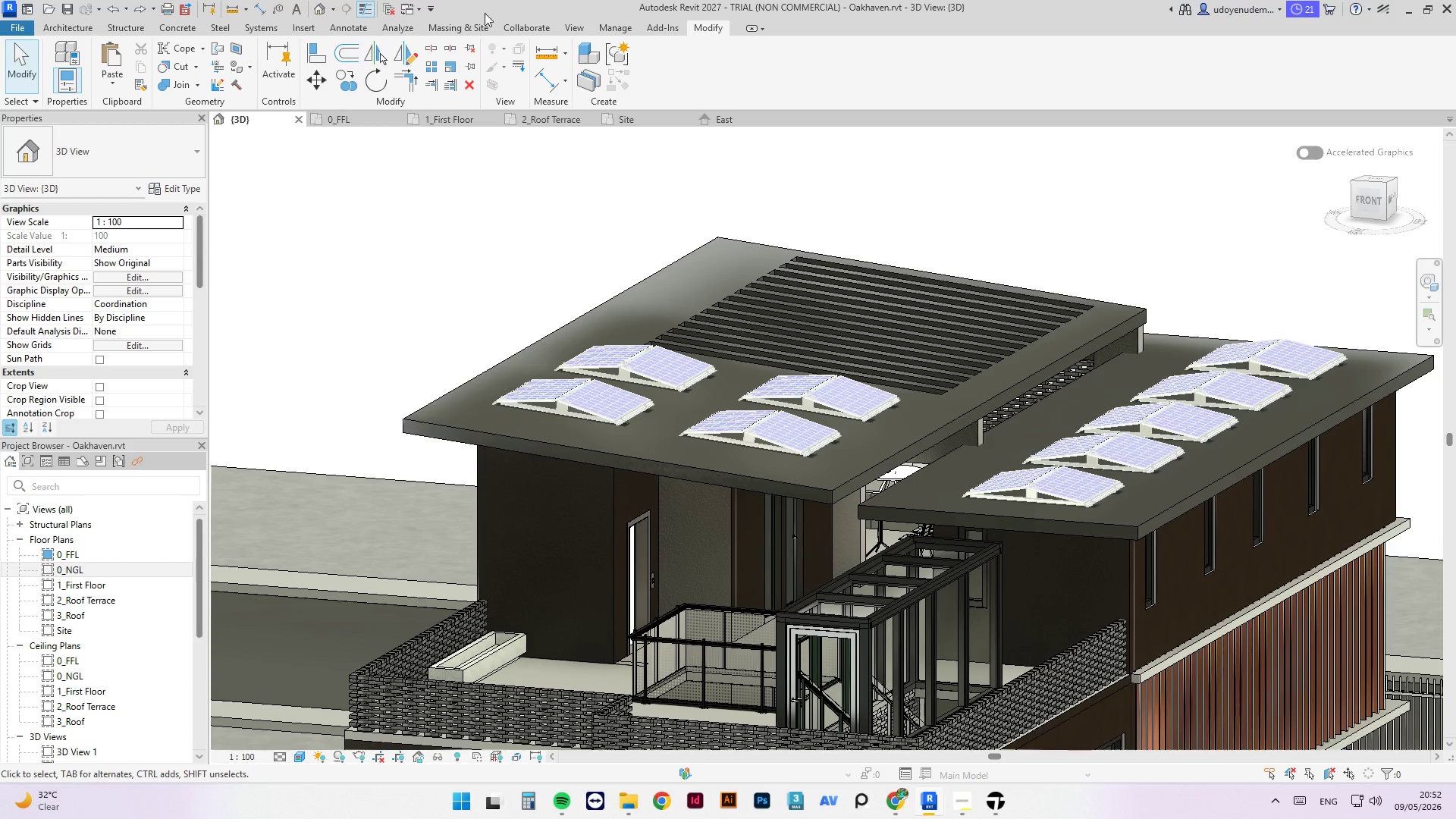 
left_click([583, 29])
 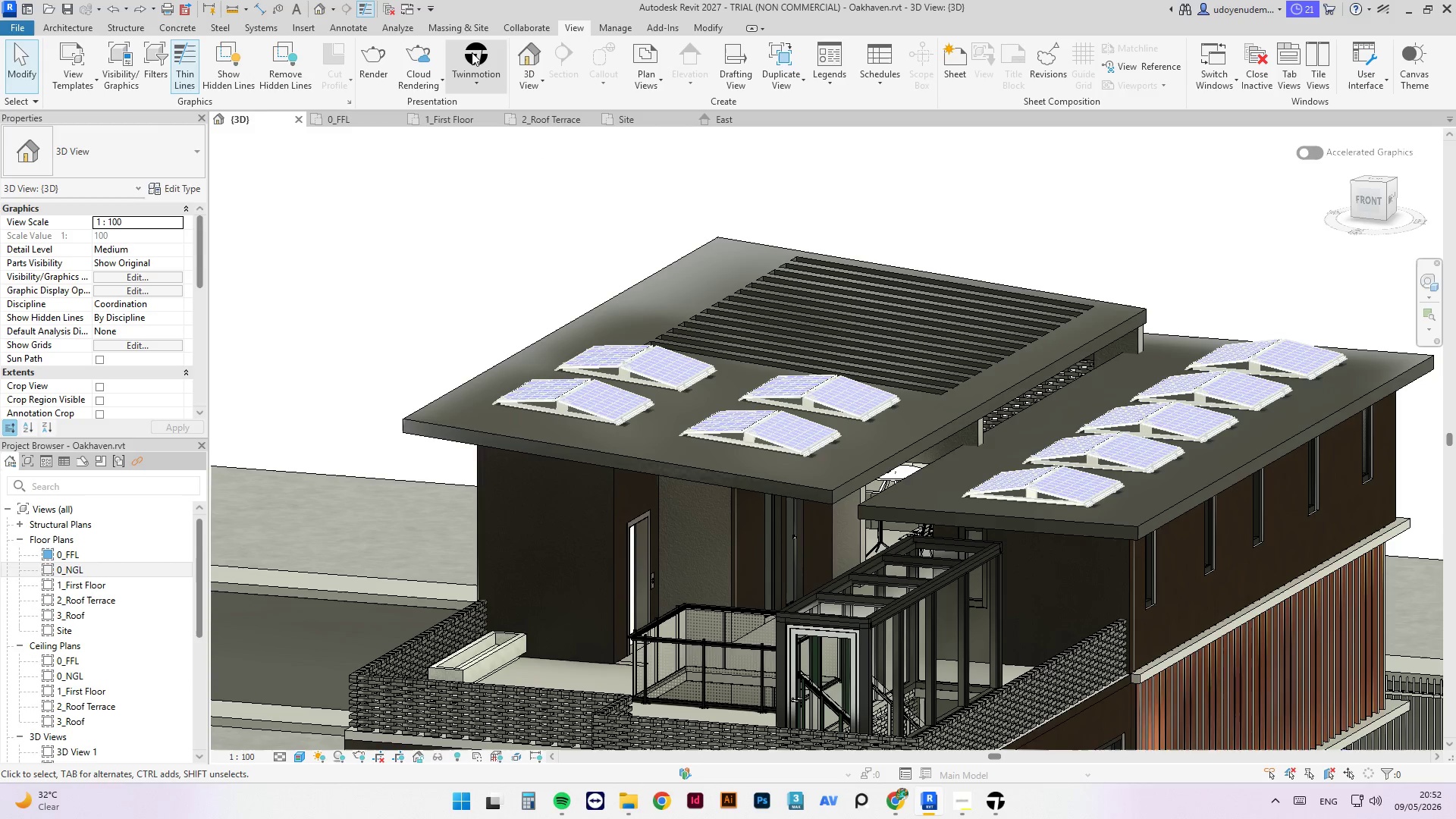 
left_click([474, 84])
 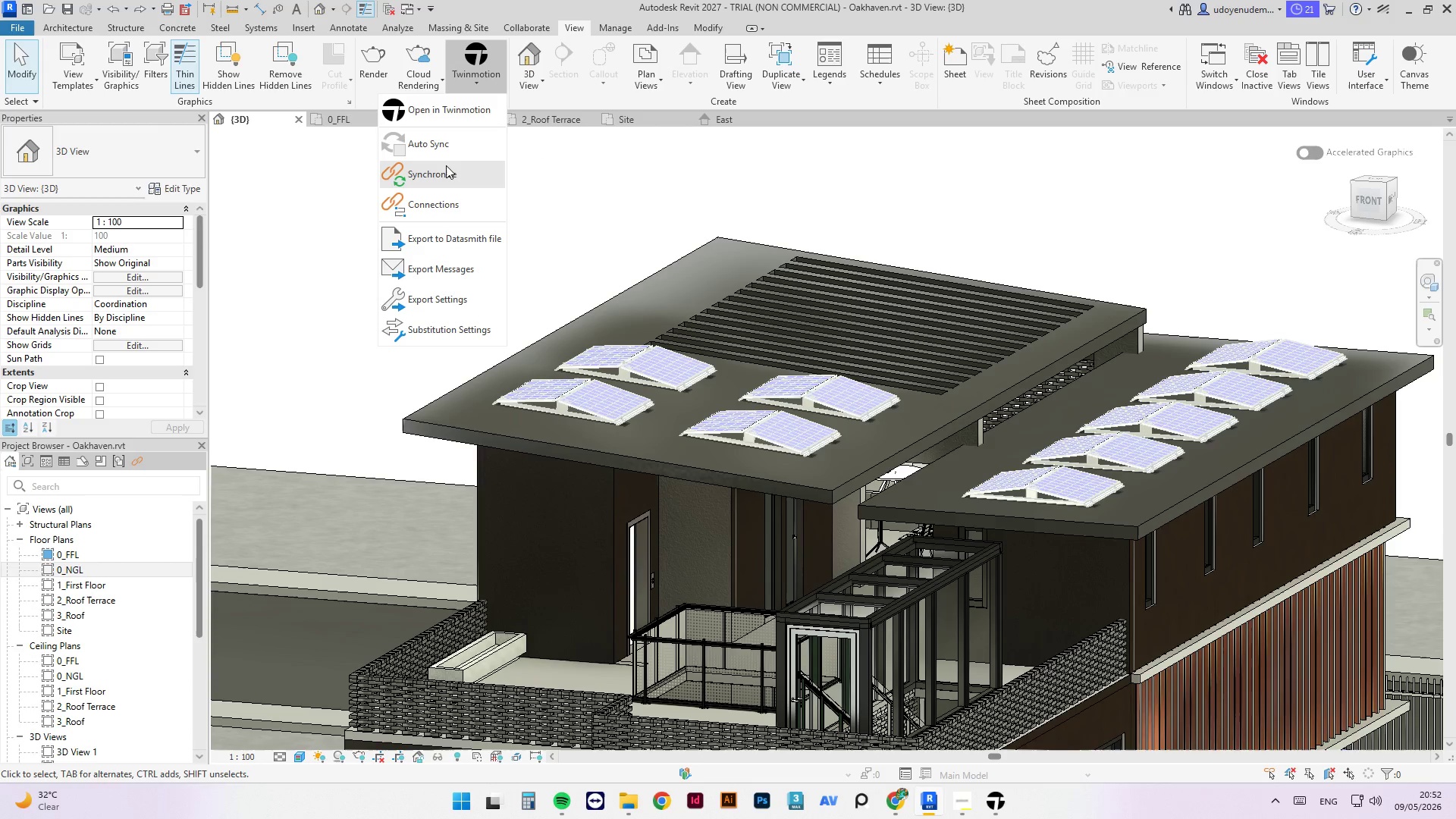 
mouse_move([458, 104])
 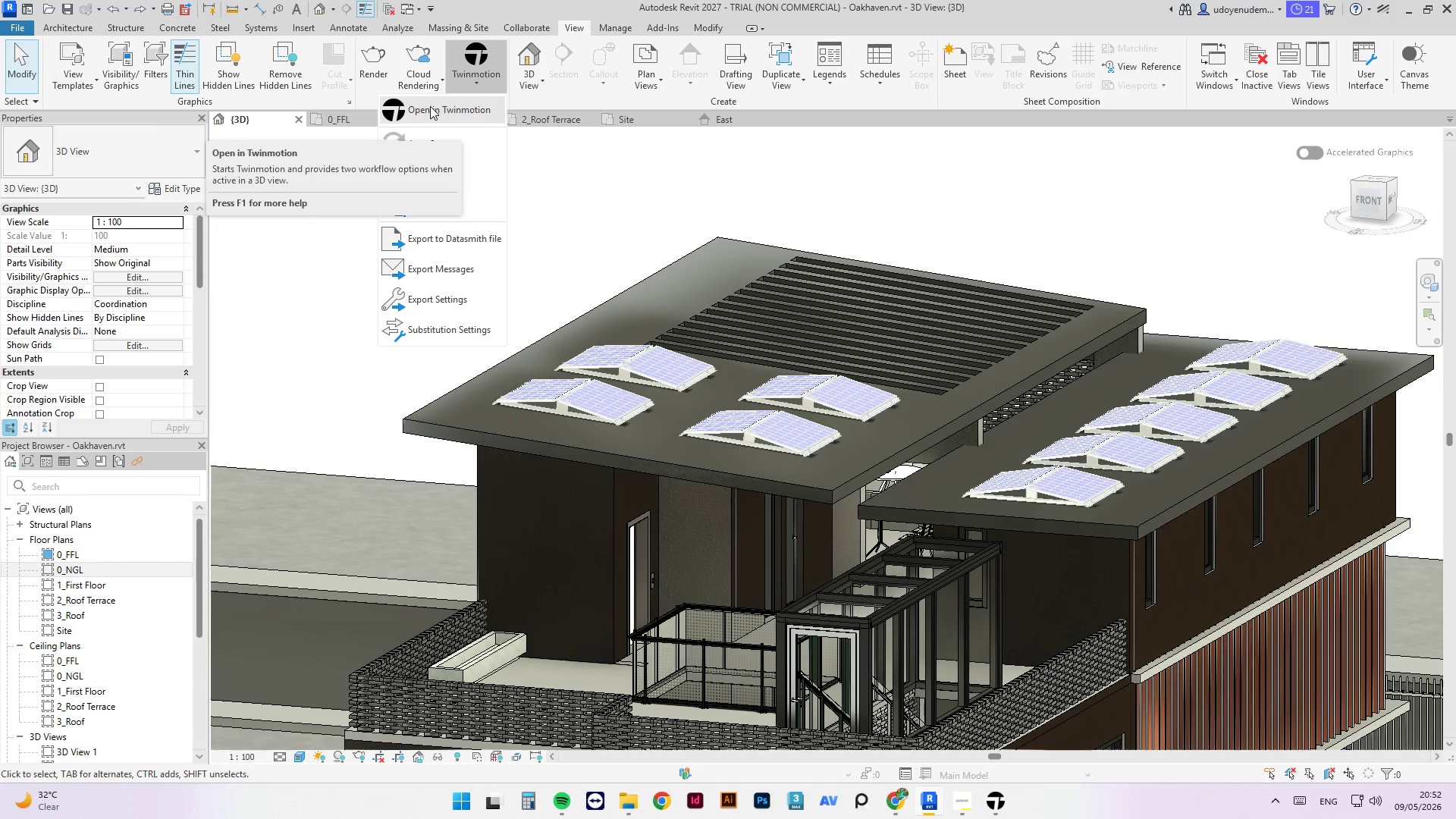 
mouse_move([485, 114])
 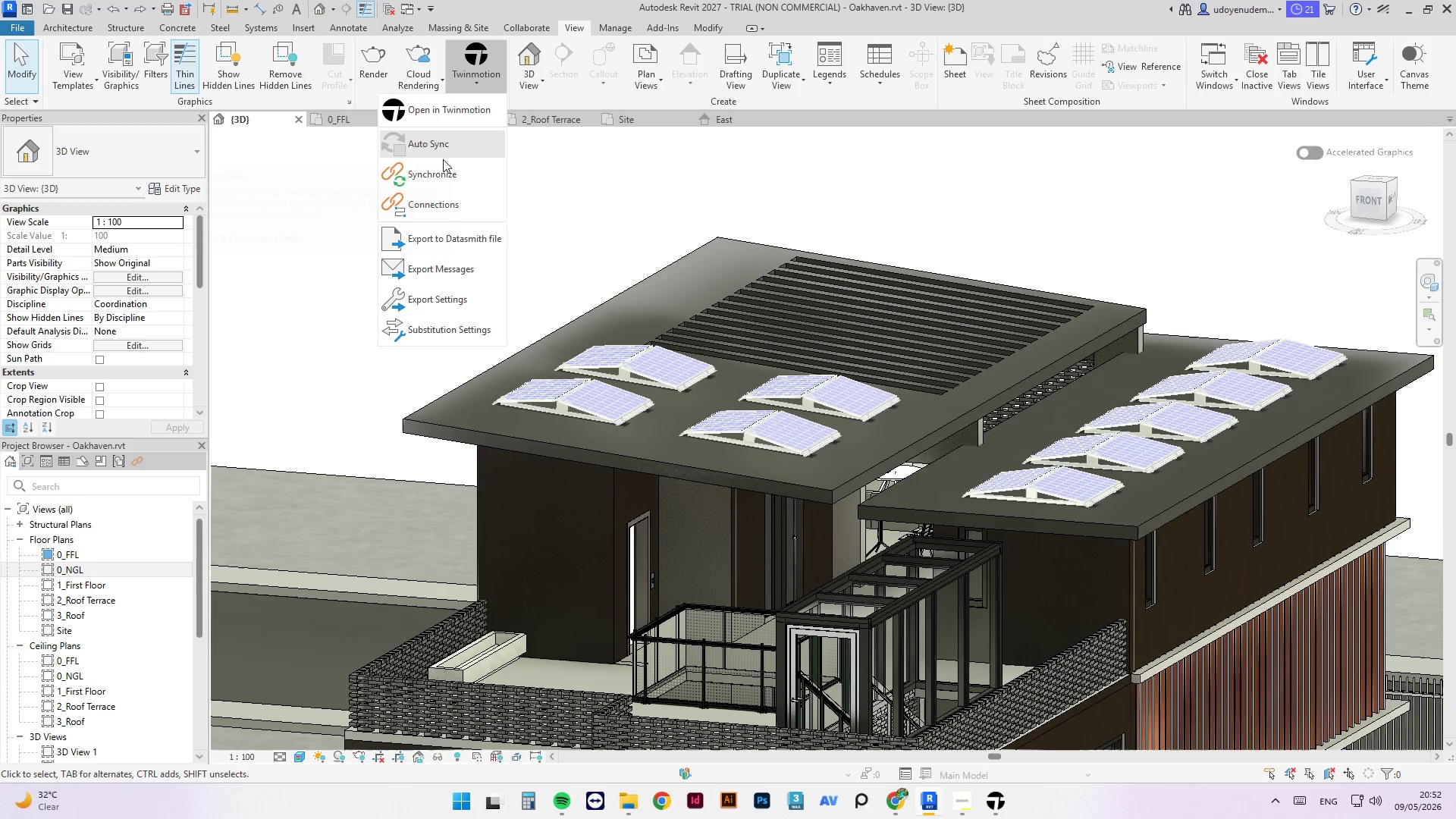 
left_click([435, 170])
 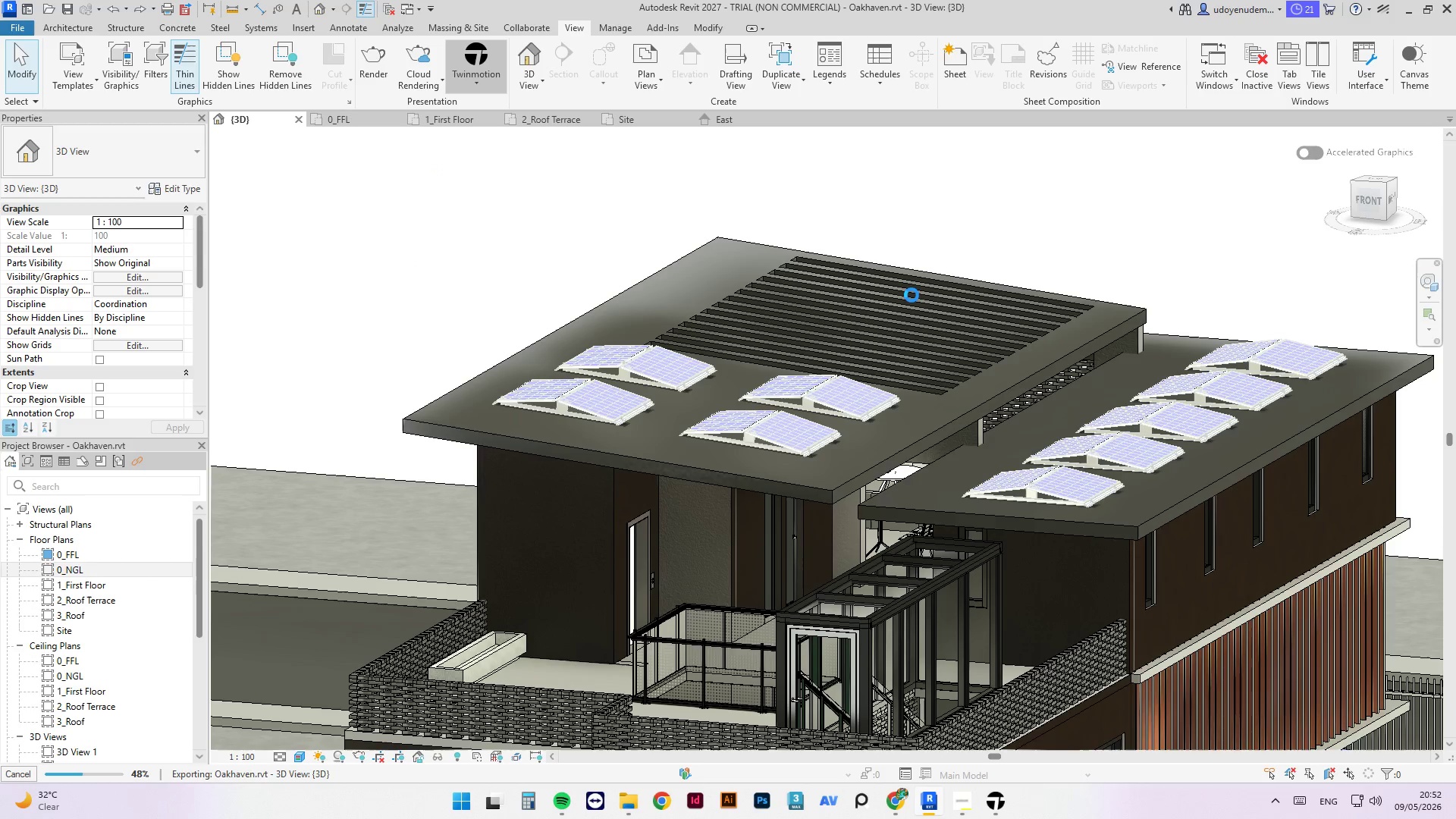 
wait(6.23)
 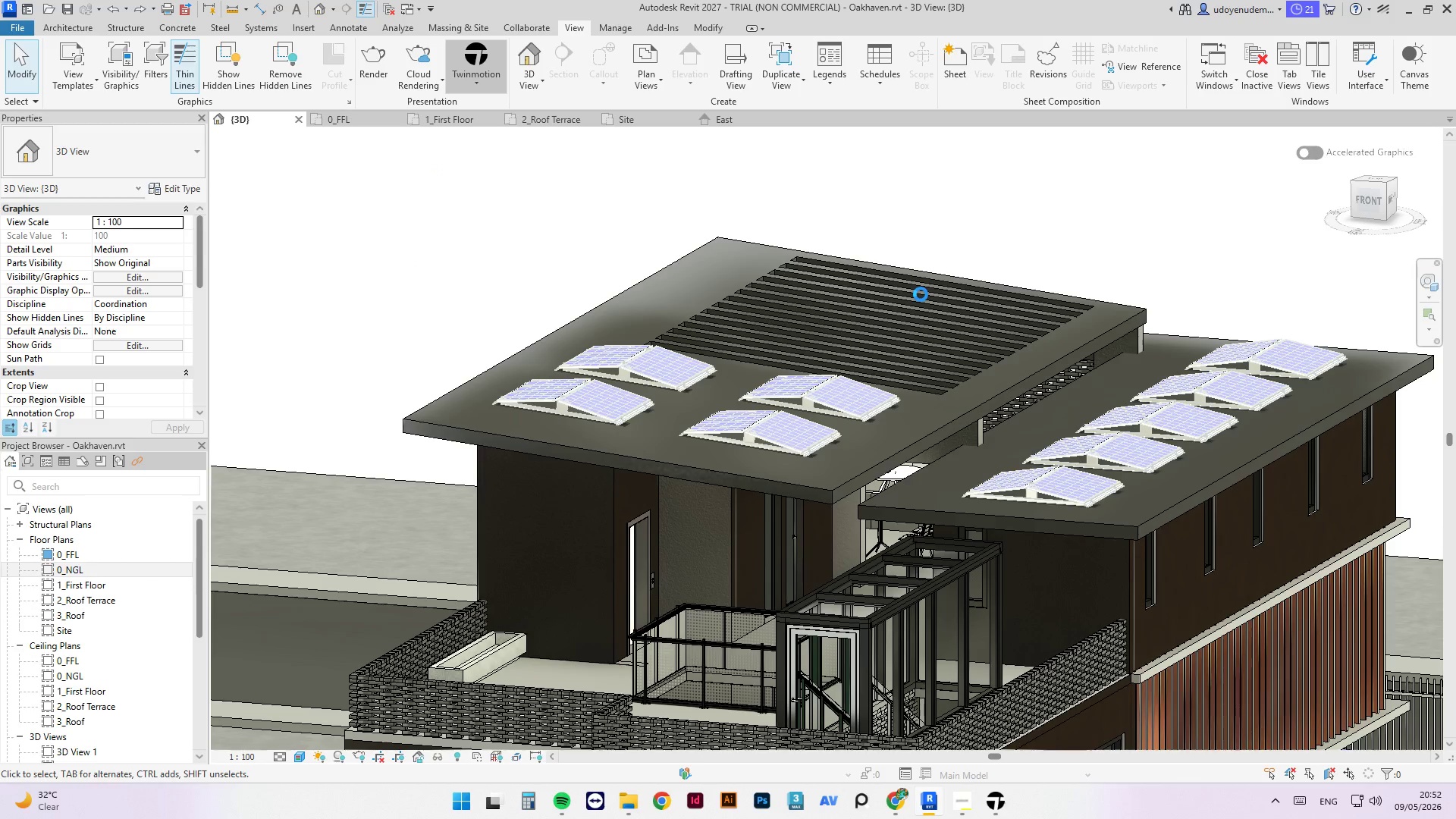 
scroll: coordinate [909, 275], scroll_direction: down, amount: 8.0
 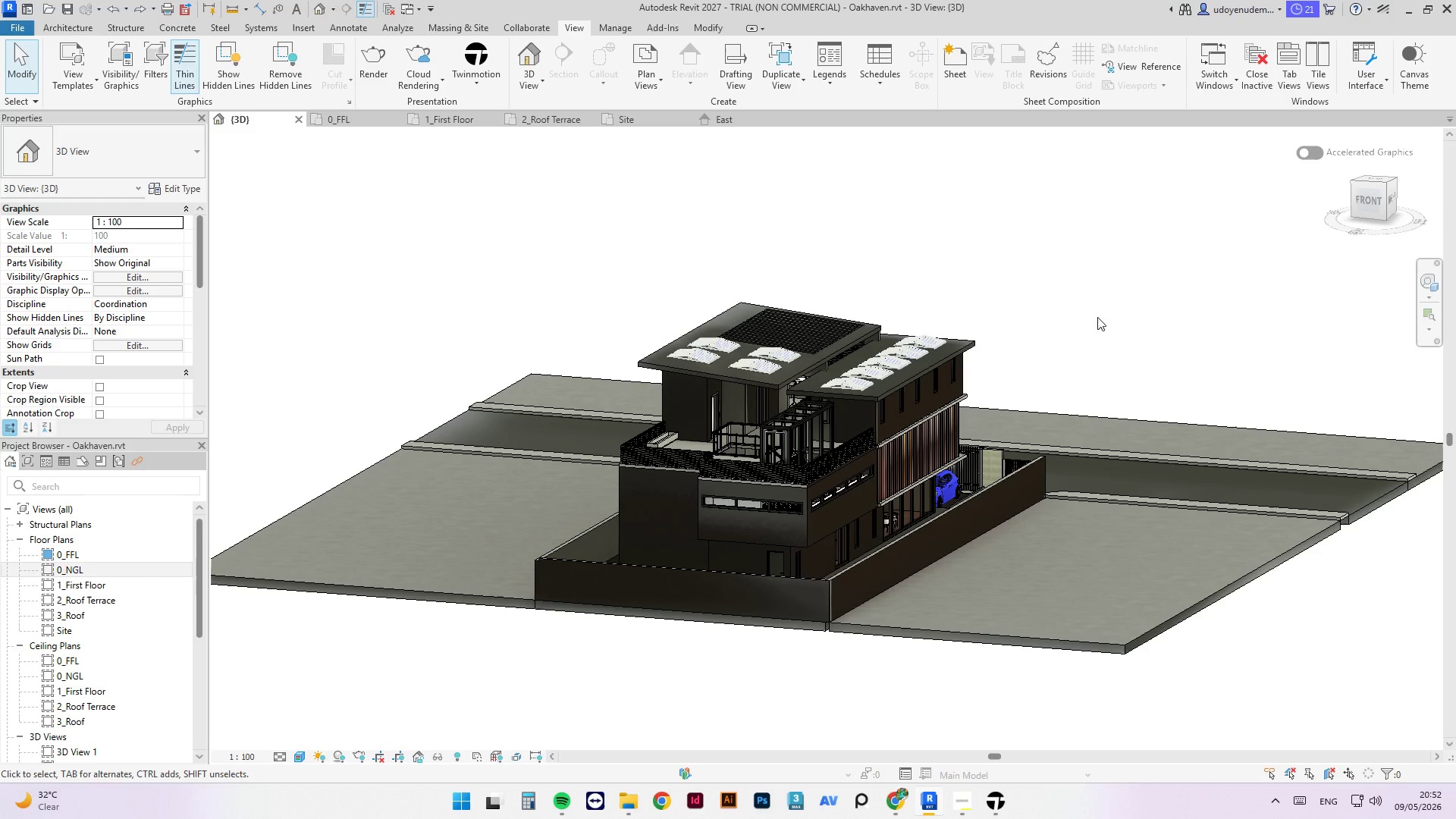 
left_click_drag(start_coordinate=[1106, 310], to_coordinate=[1023, 316])
 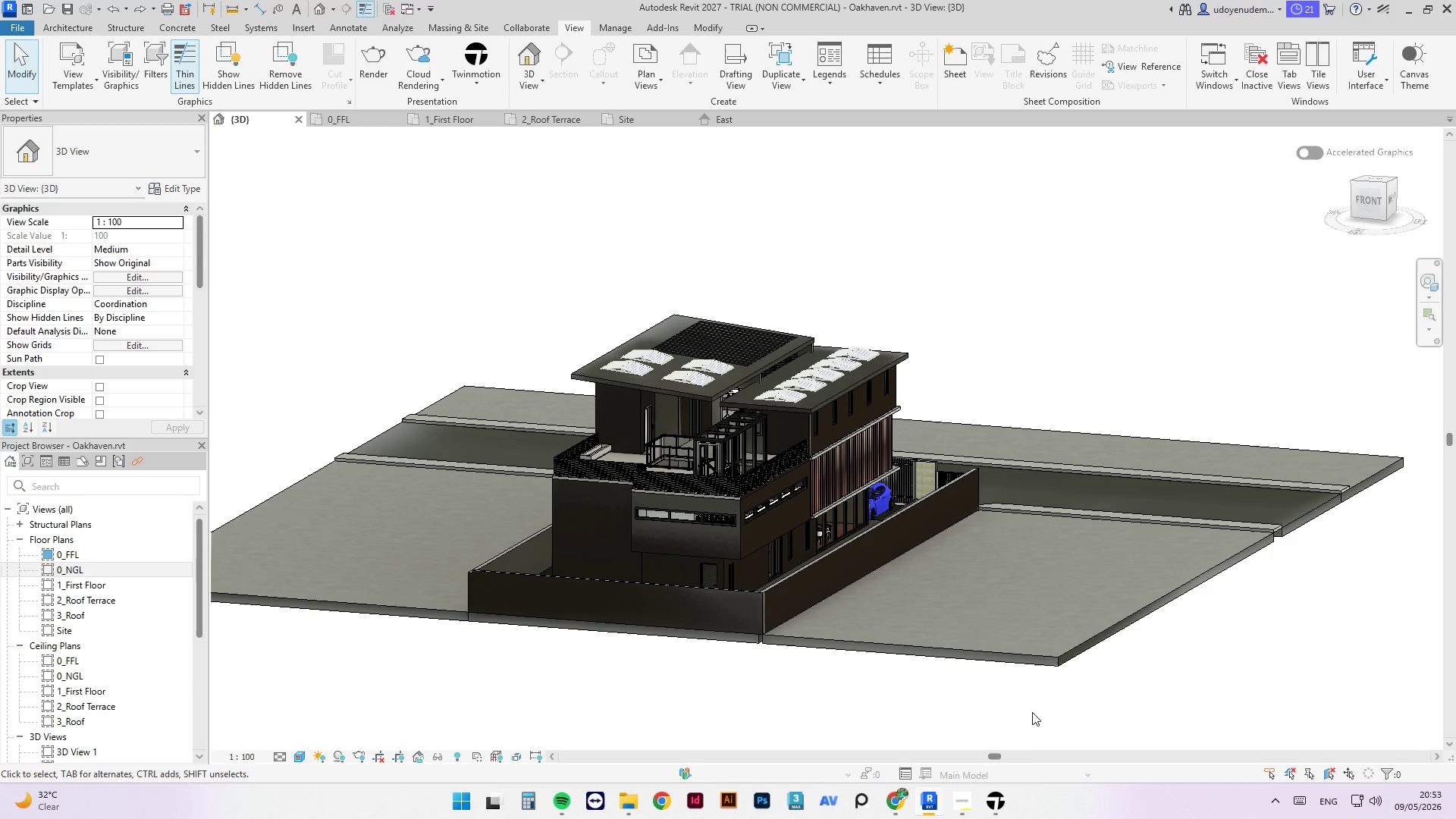 
left_click([999, 806])
 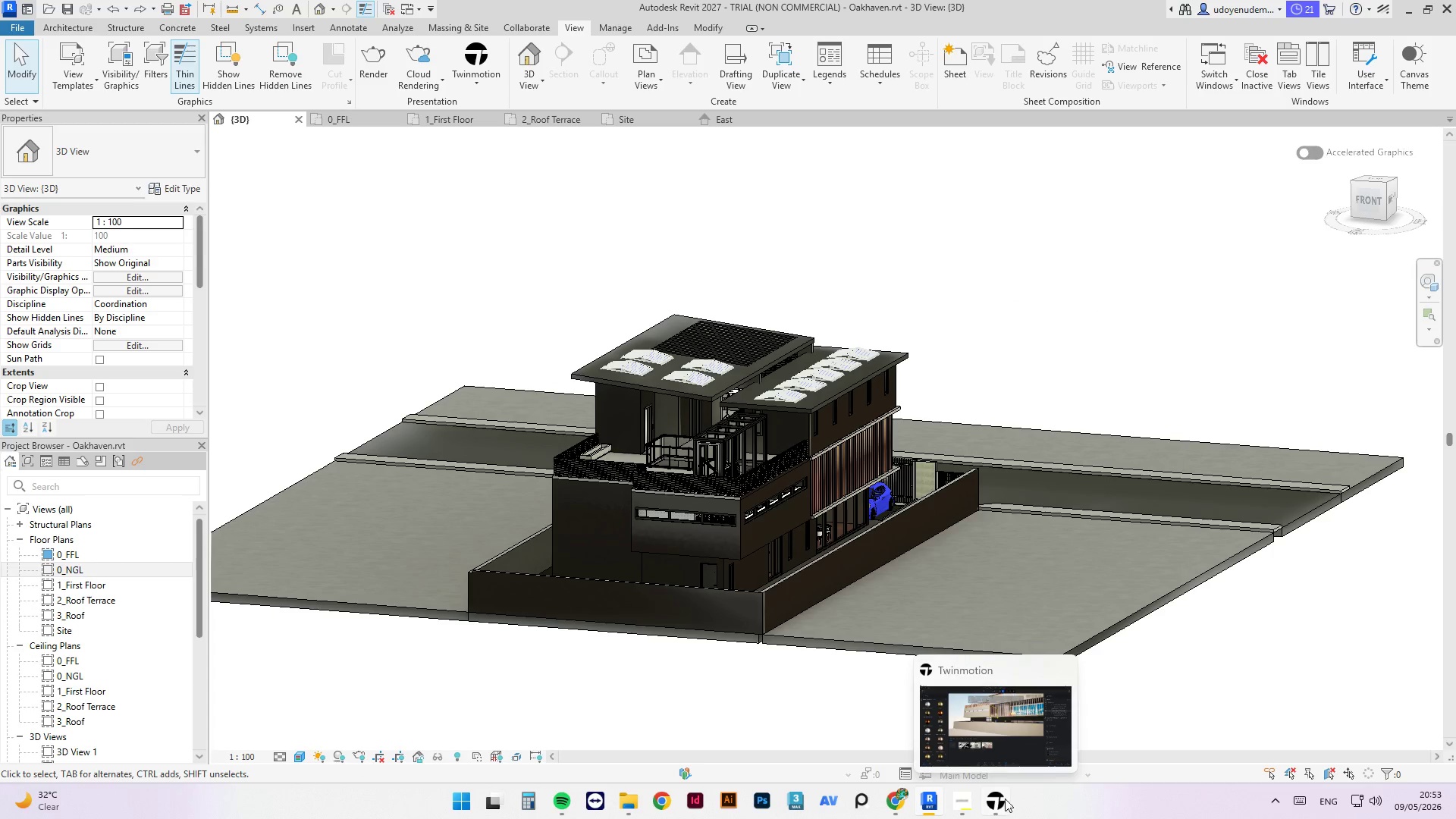 
left_click([999, 728])
 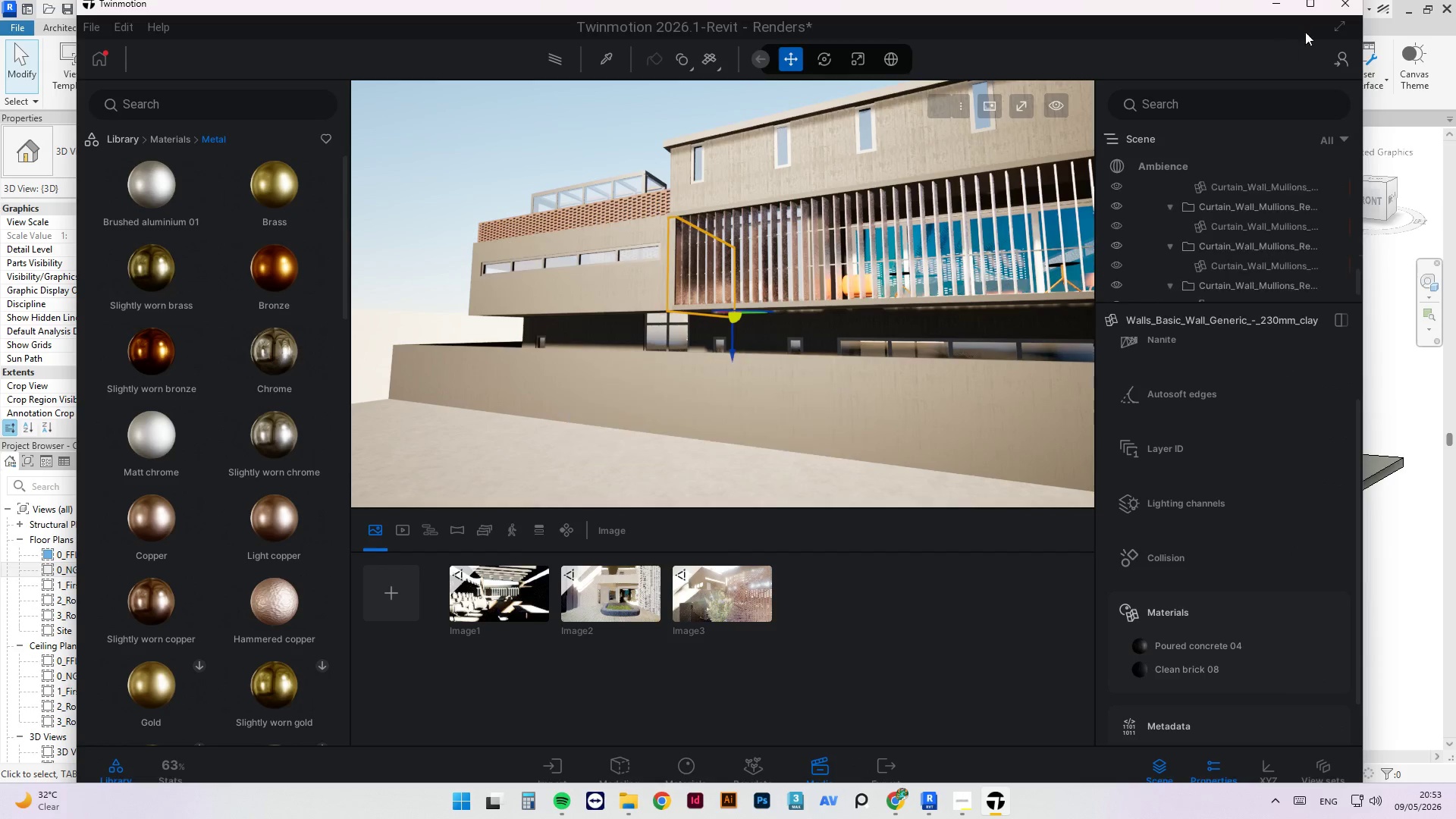 
left_click([1311, 2])
 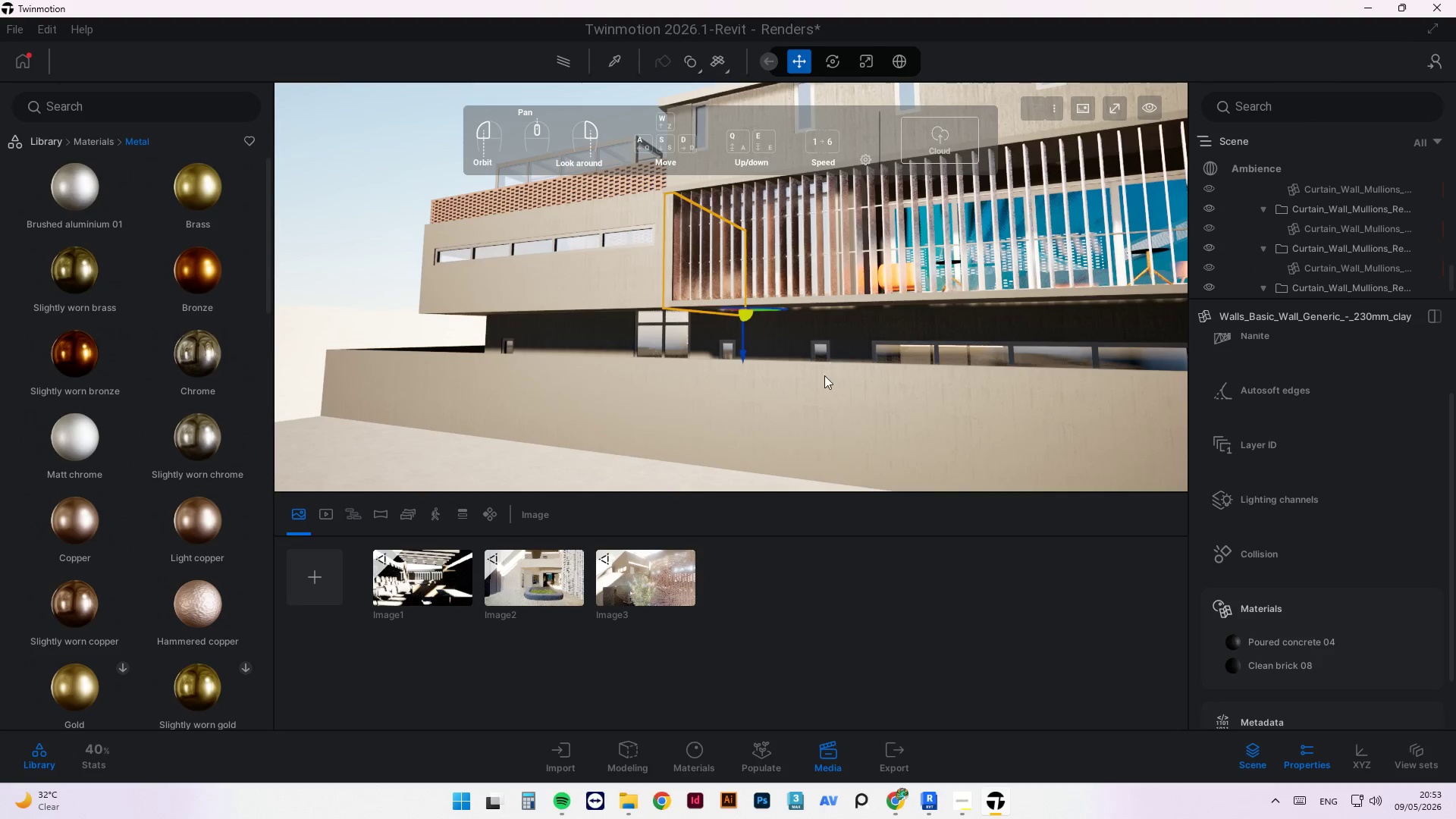 
scroll: coordinate [791, 418], scroll_direction: down, amount: 5.0
 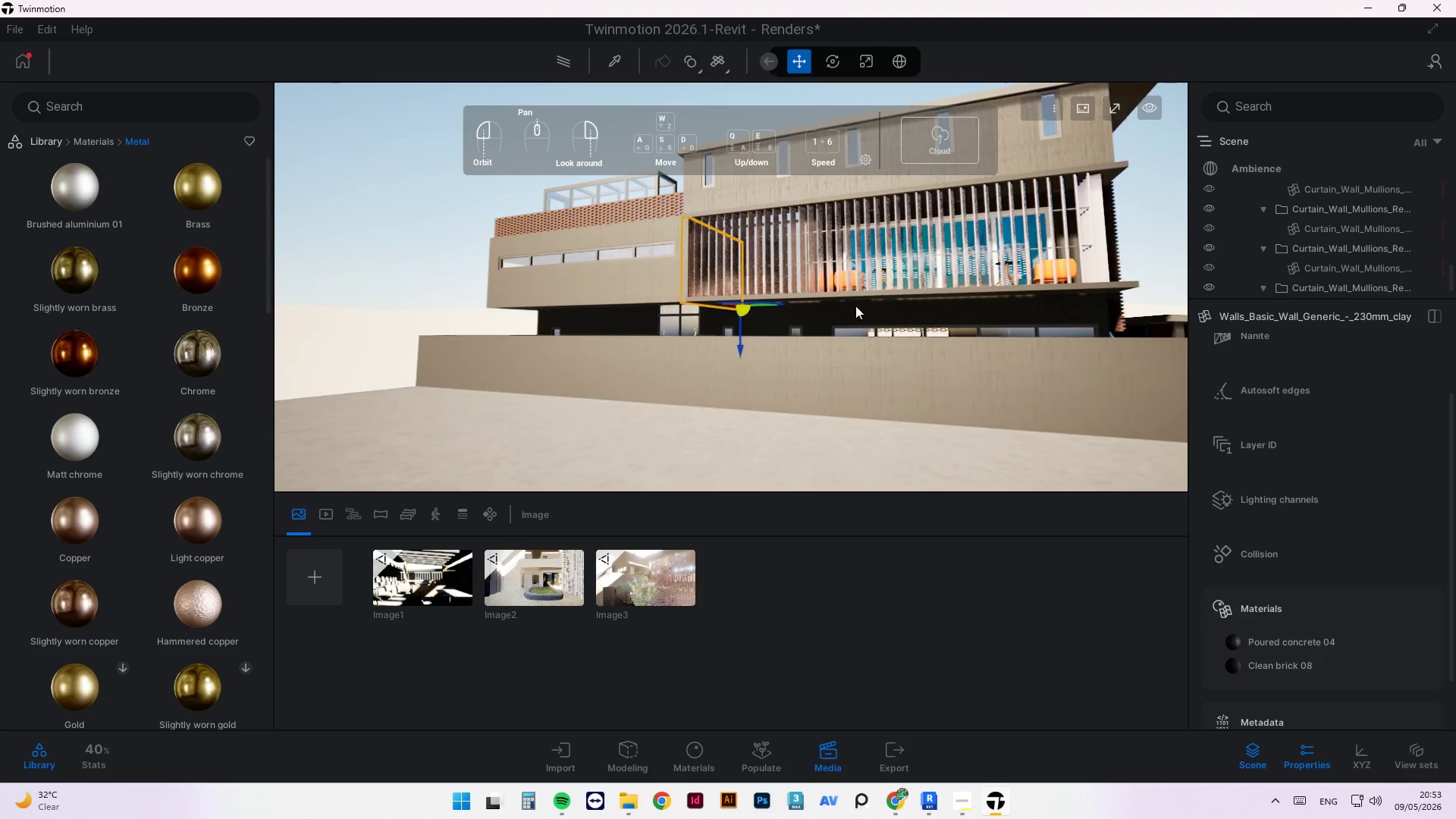 
left_click_drag(start_coordinate=[858, 316], to_coordinate=[563, 366])
 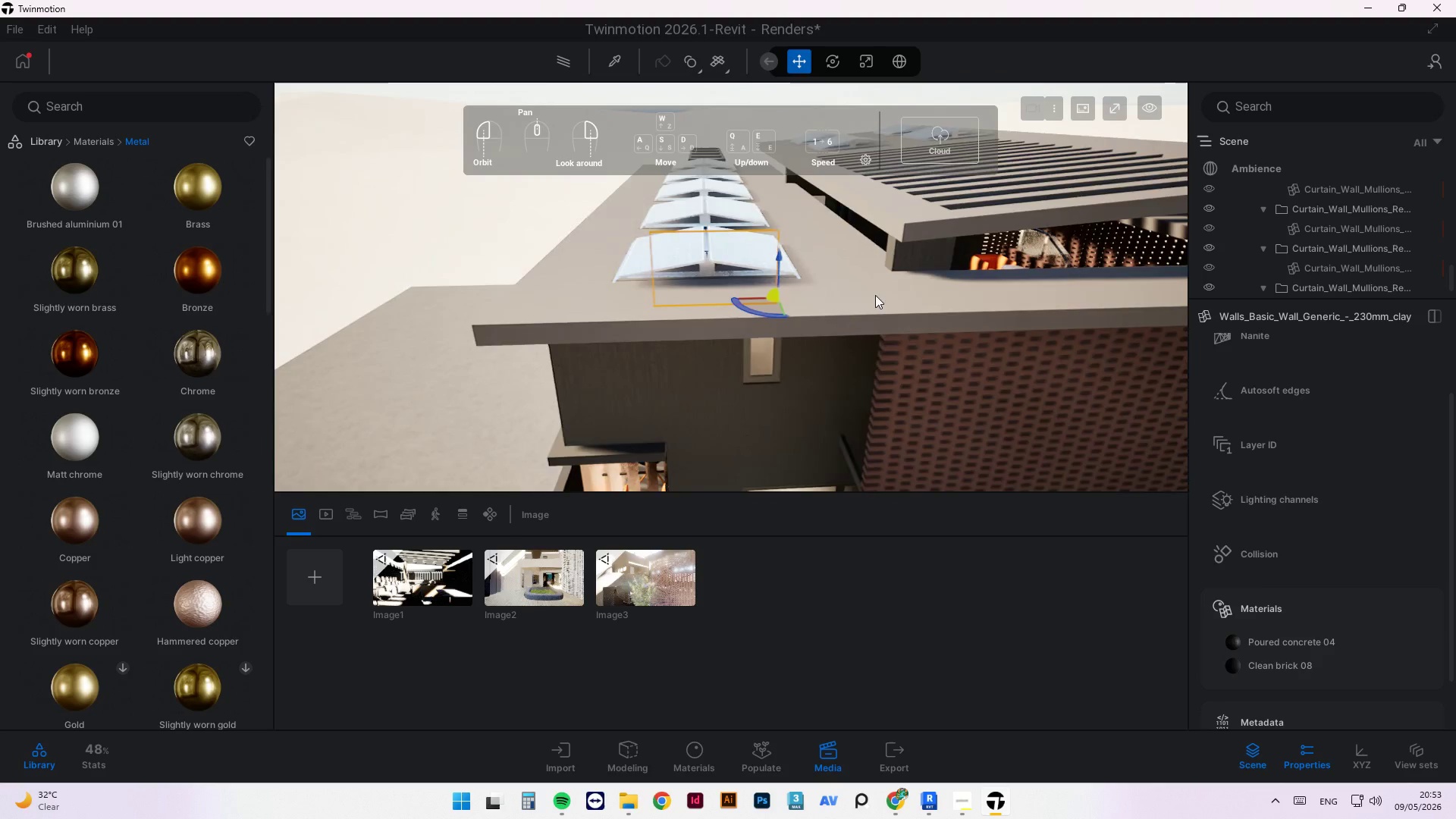 
scroll: coordinate [892, 291], scroll_direction: down, amount: 4.0
 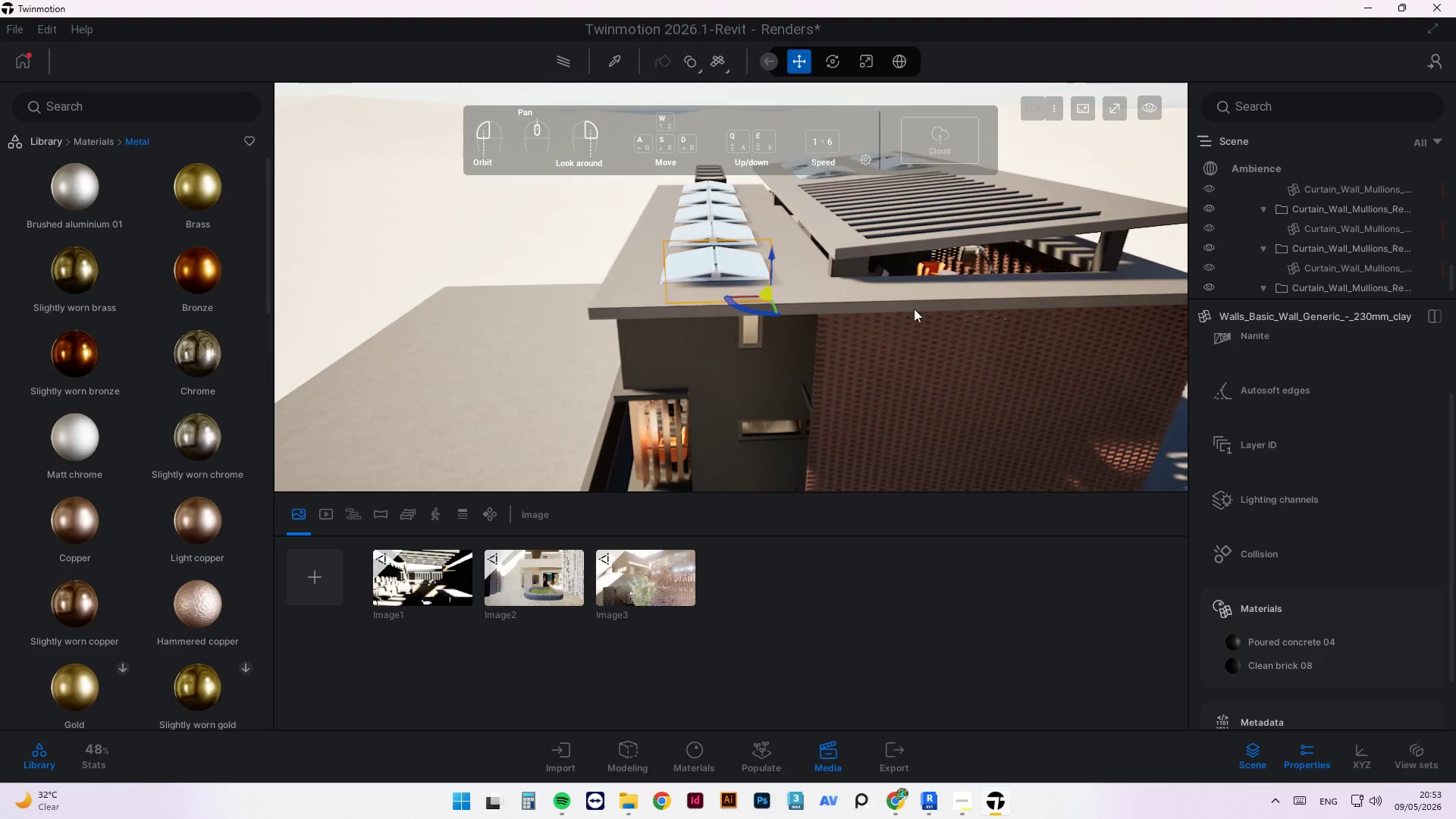 
left_click_drag(start_coordinate=[1008, 378], to_coordinate=[990, 341])
 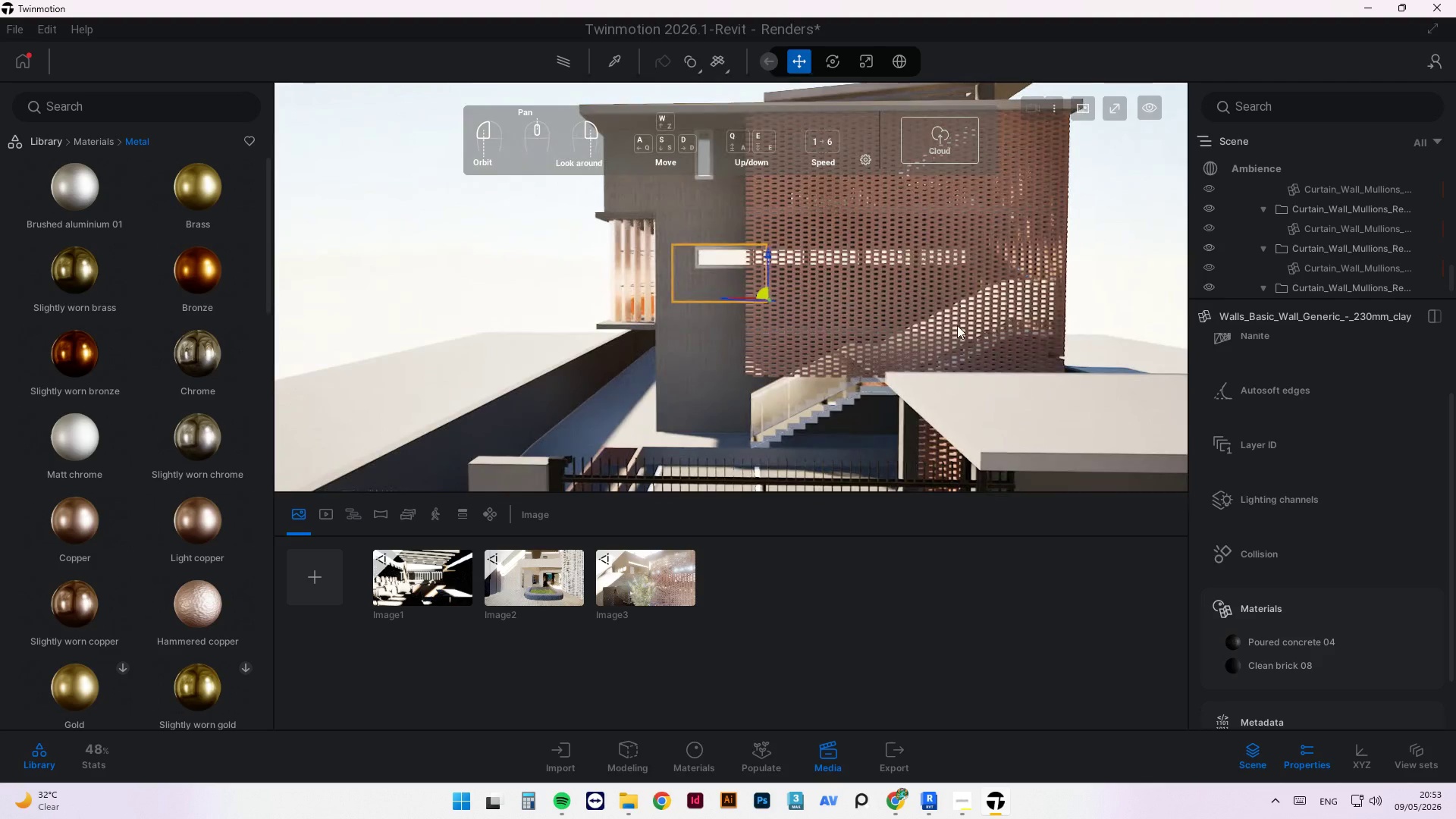 
scroll: coordinate [880, 304], scroll_direction: down, amount: 3.0
 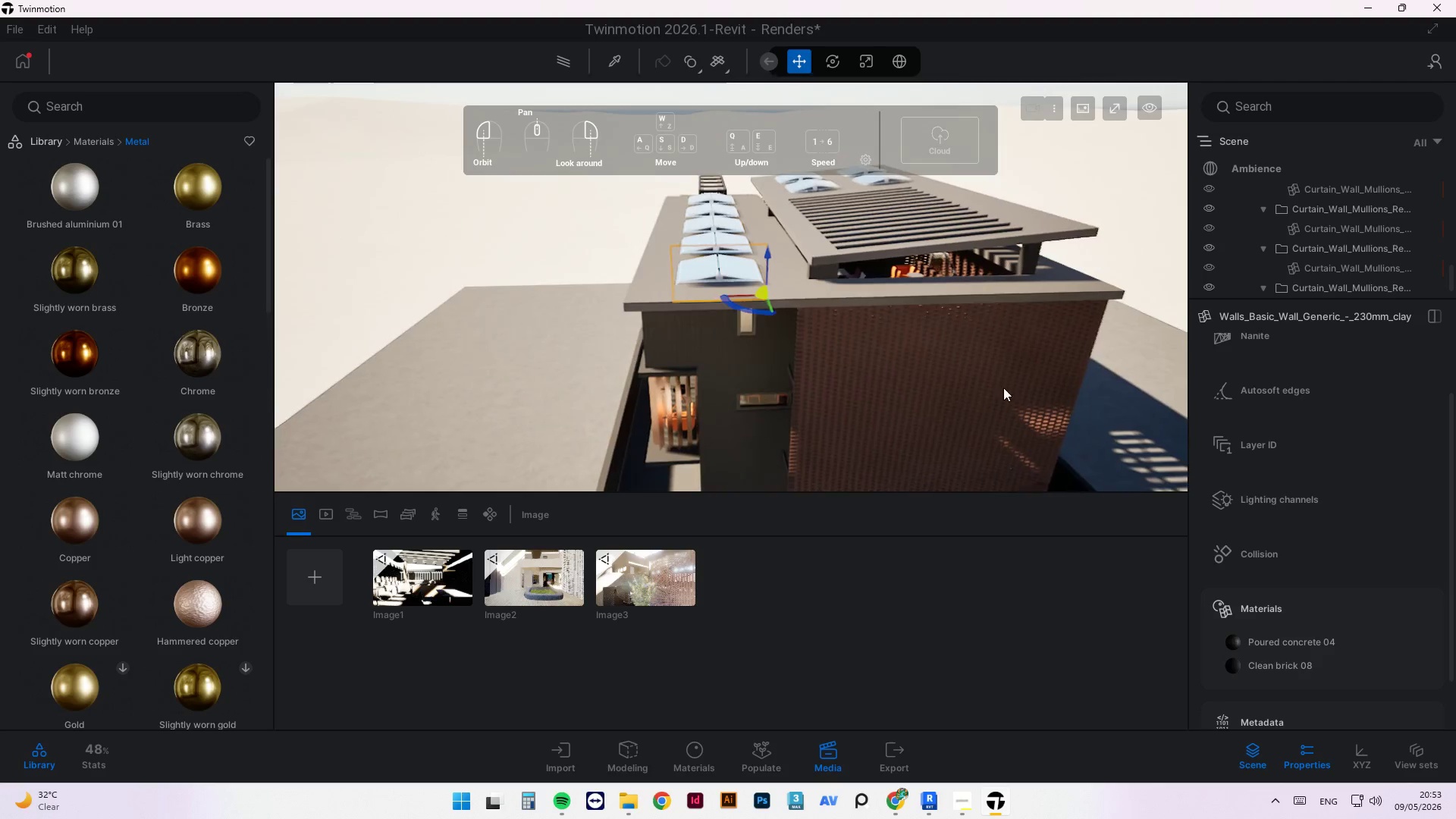 
left_click_drag(start_coordinate=[1030, 349], to_coordinate=[612, 259])
 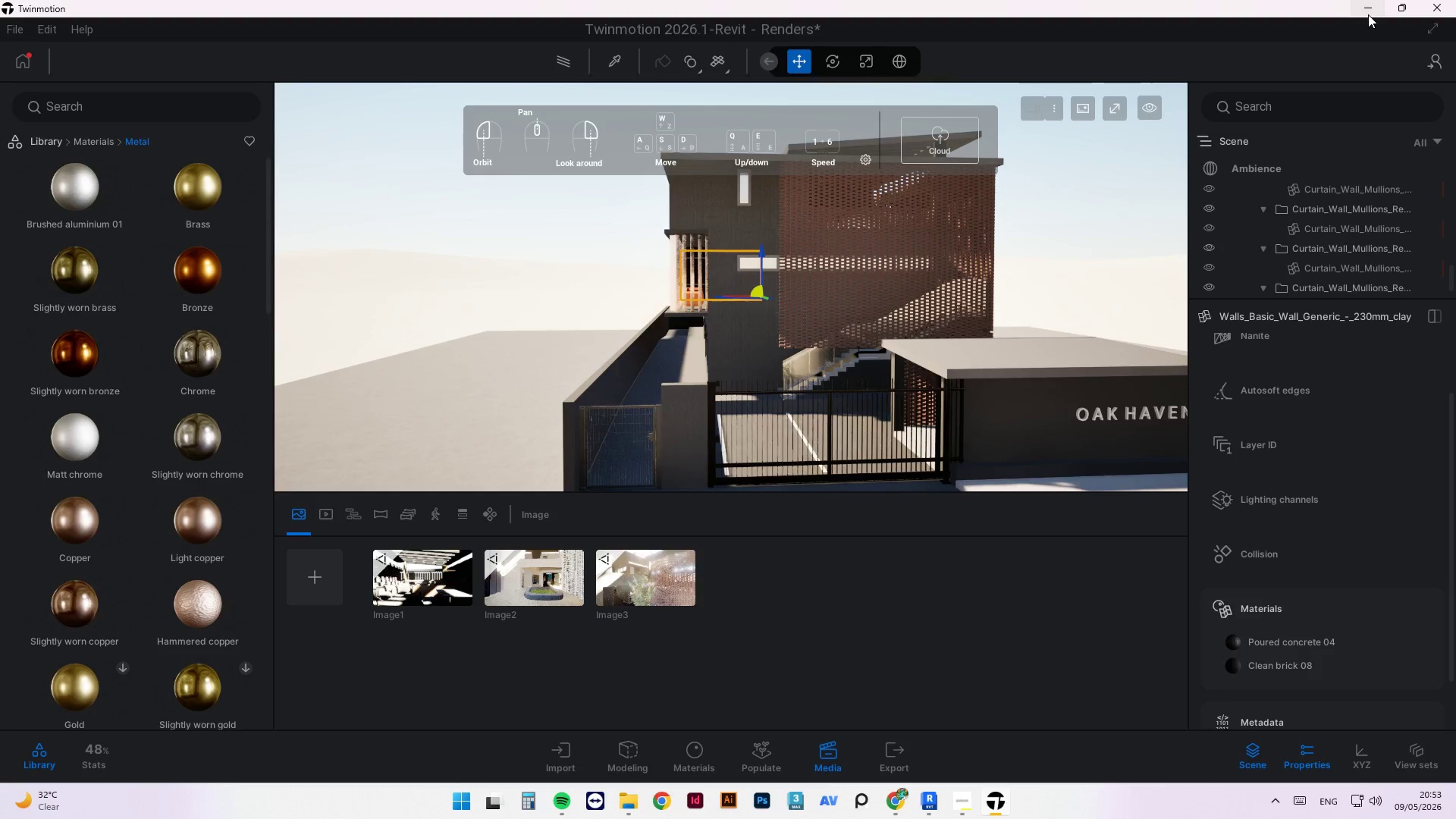 
scroll: coordinate [936, 336], scroll_direction: down, amount: 5.0
 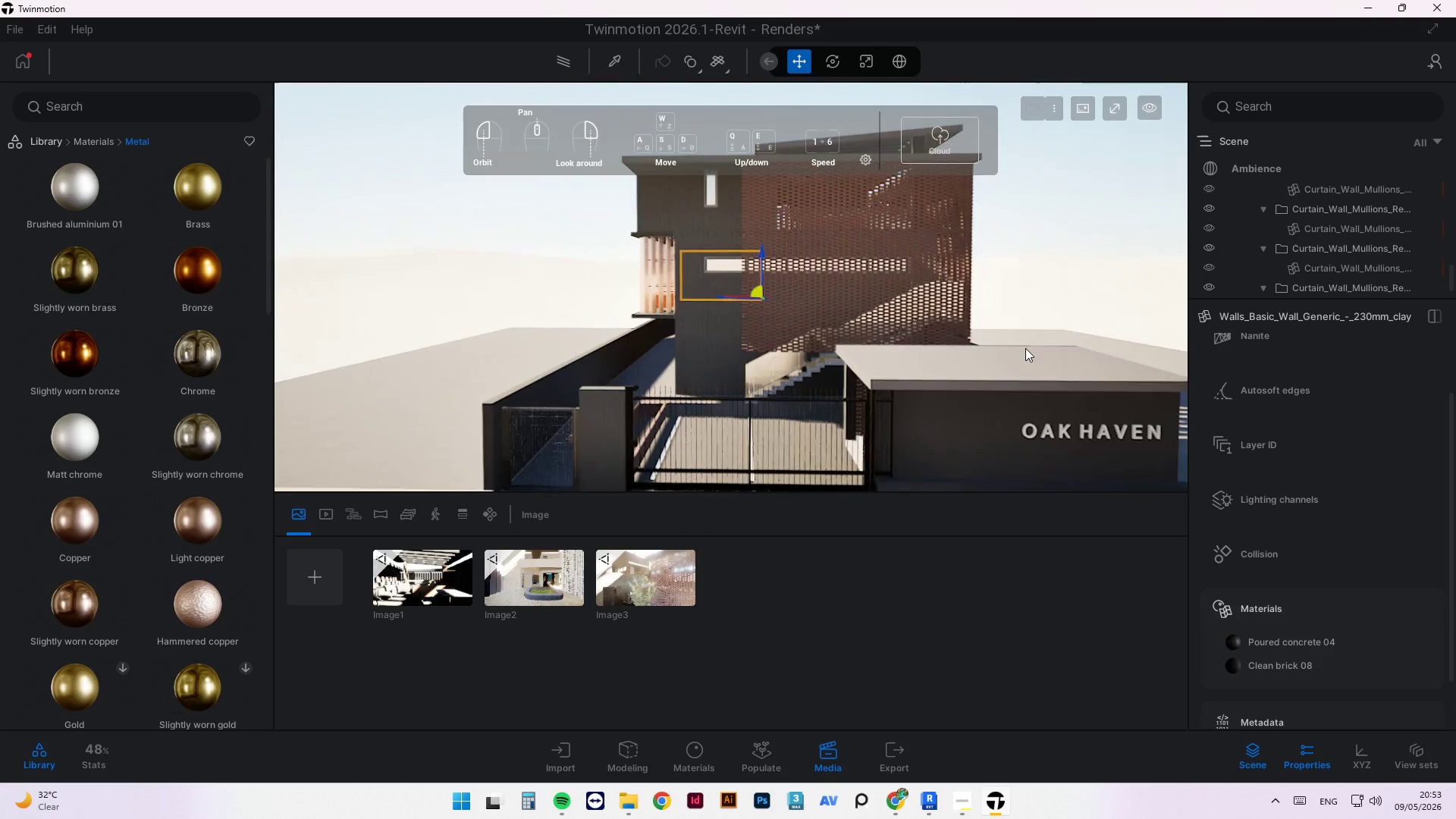 
left_click([898, 286])
 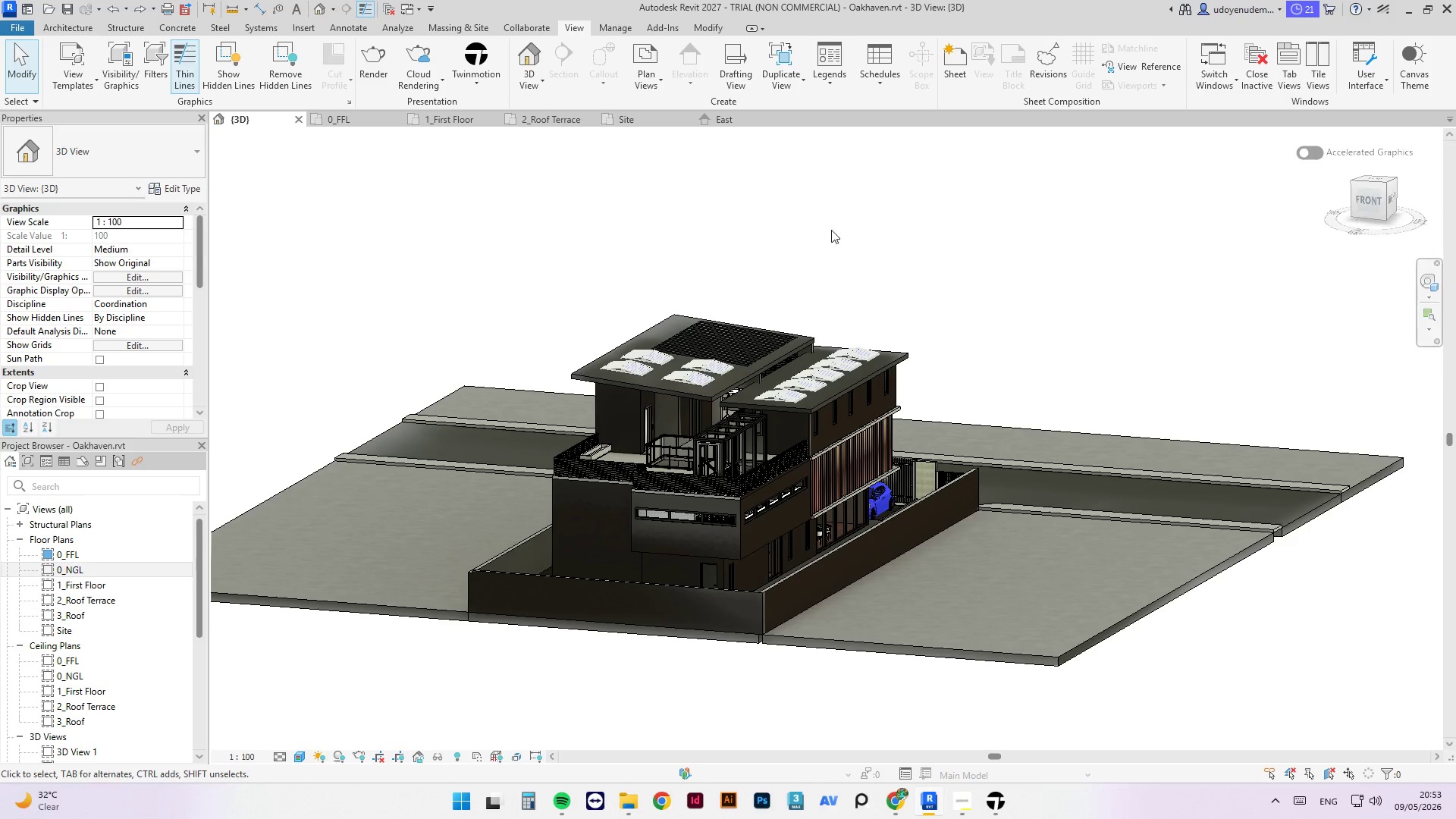 
wait(6.17)
 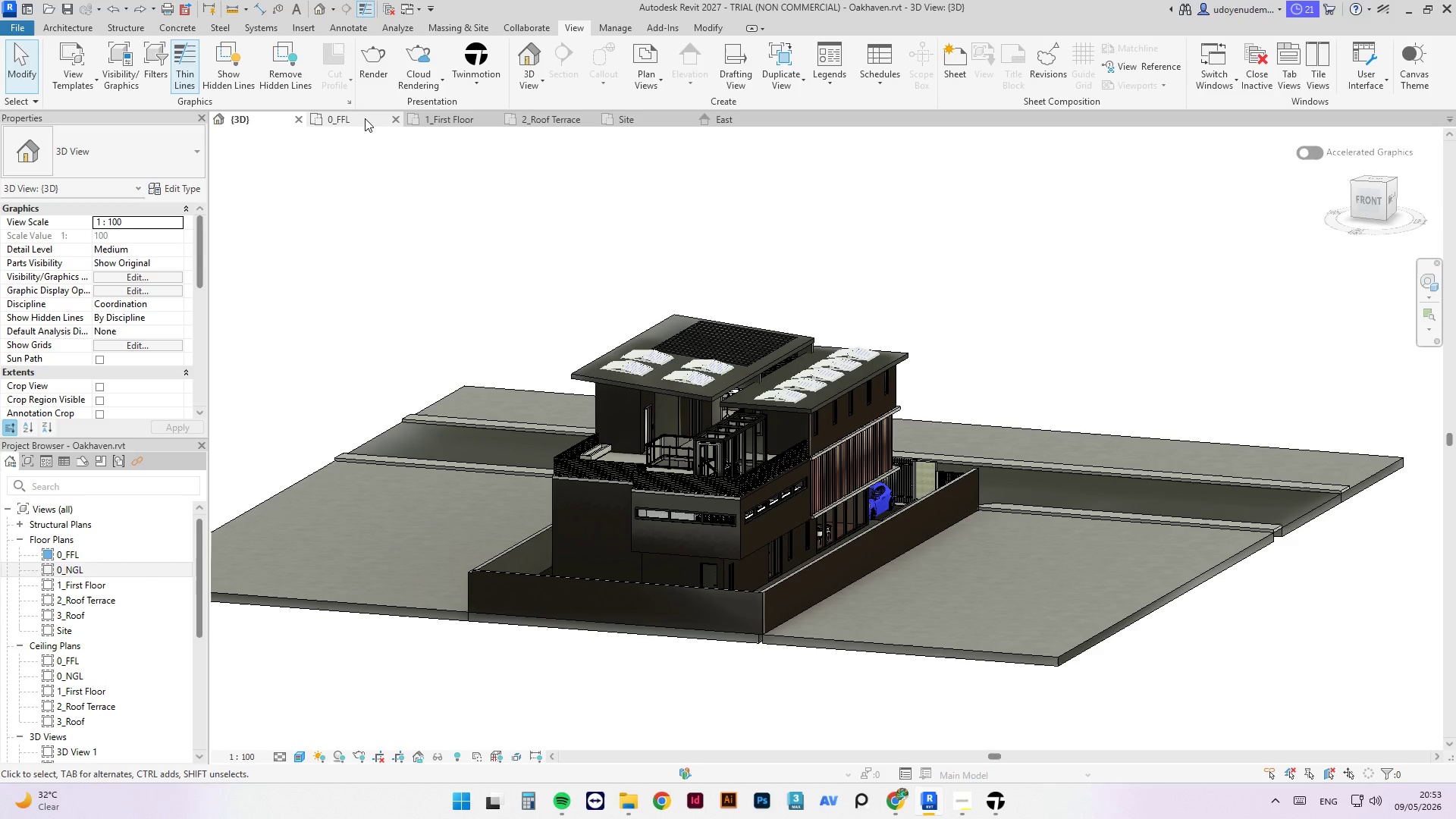 
double_click([63, 574])
 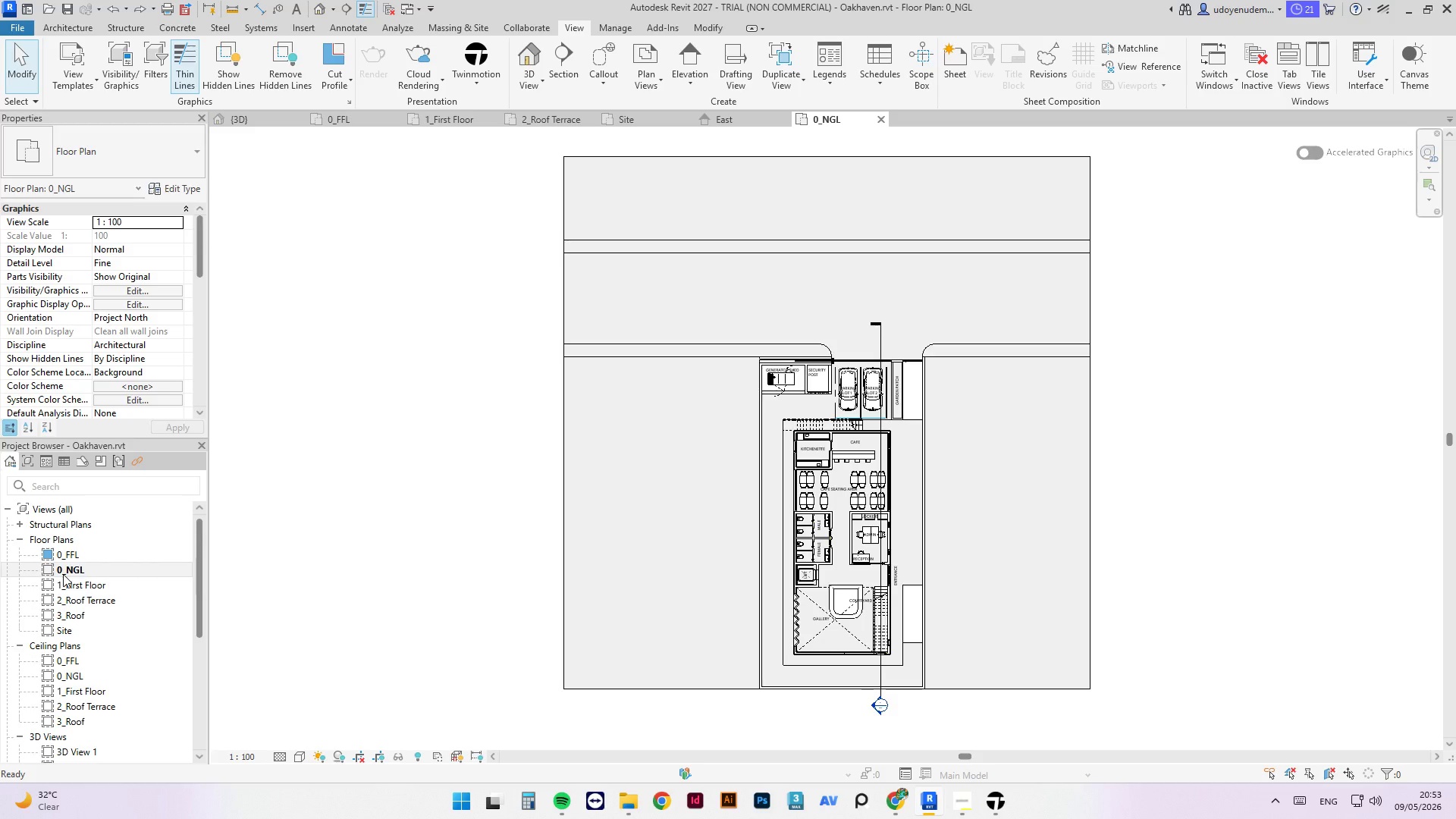 
scroll: coordinate [845, 351], scroll_direction: up, amount: 11.0
 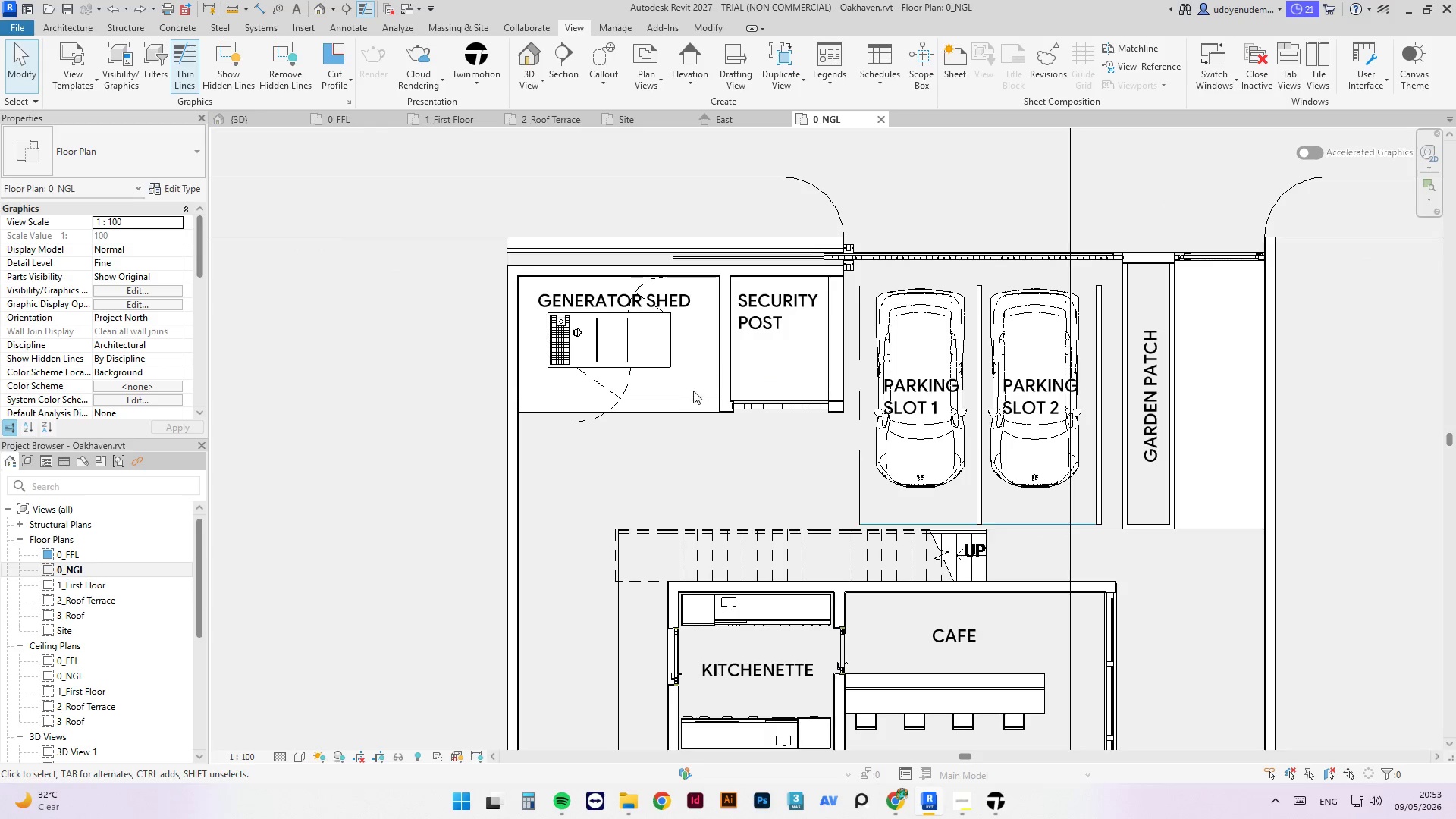 
left_click([684, 403])
 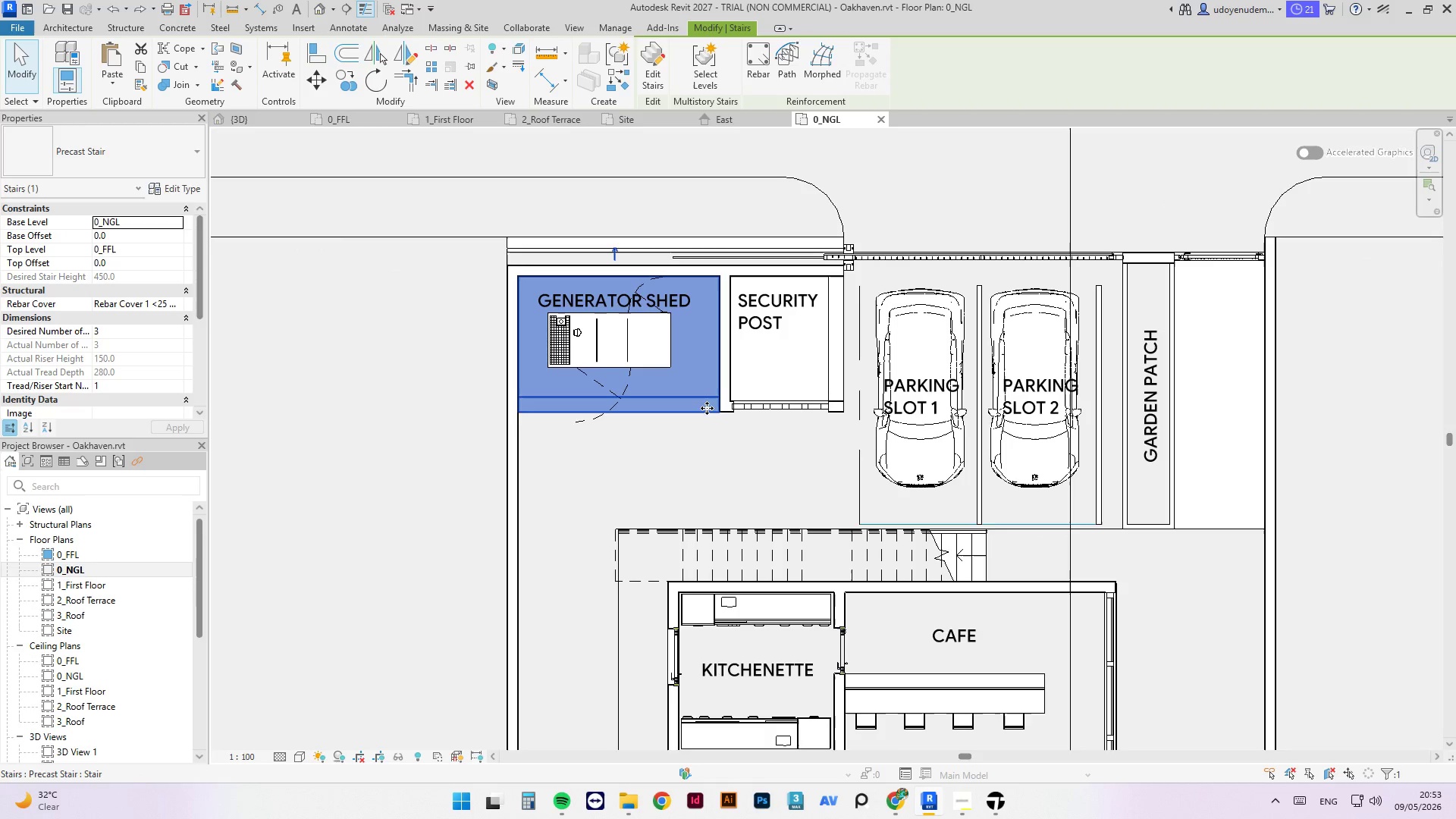 
left_click([651, 57])
 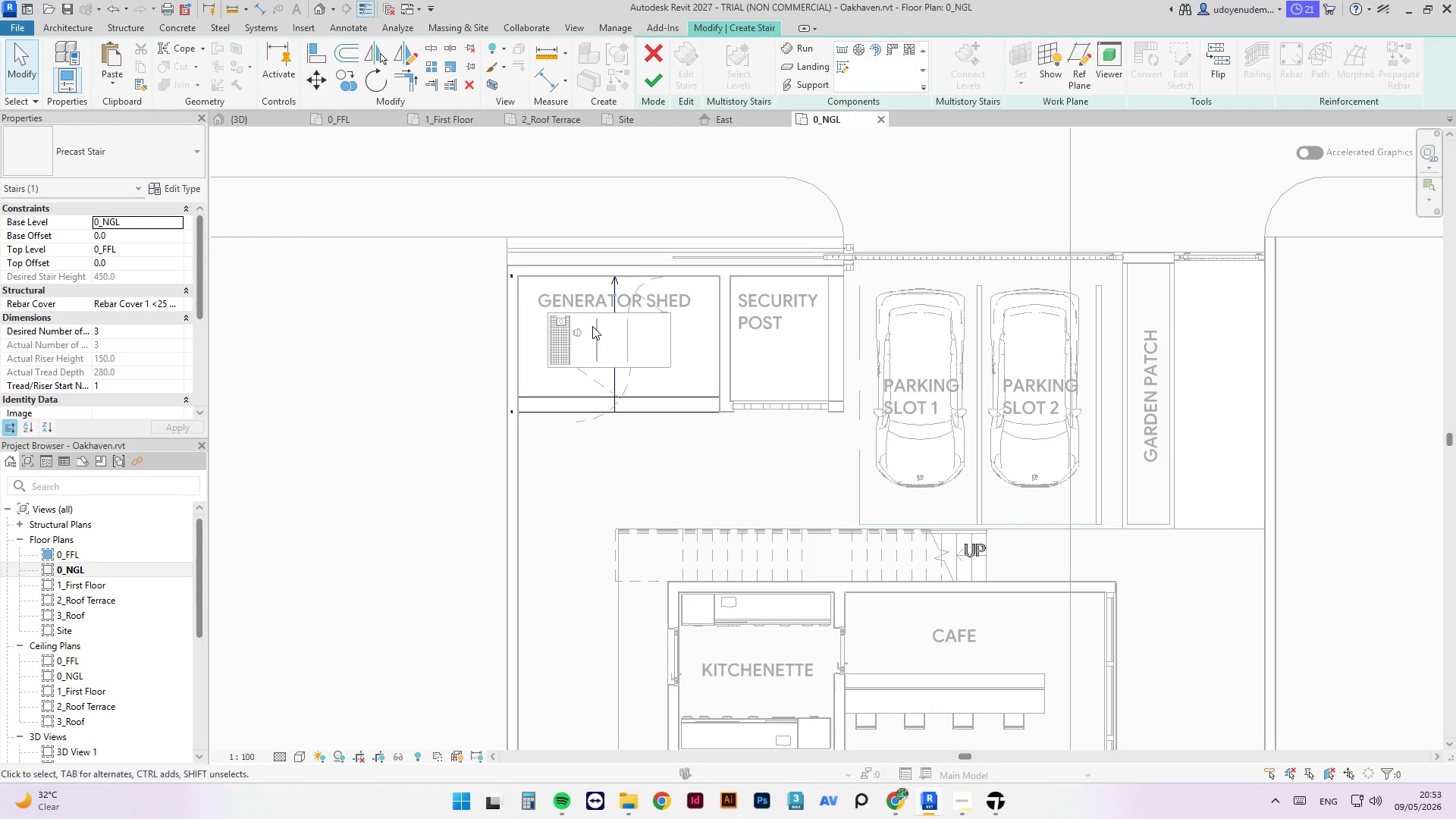 
left_click([654, 414])
 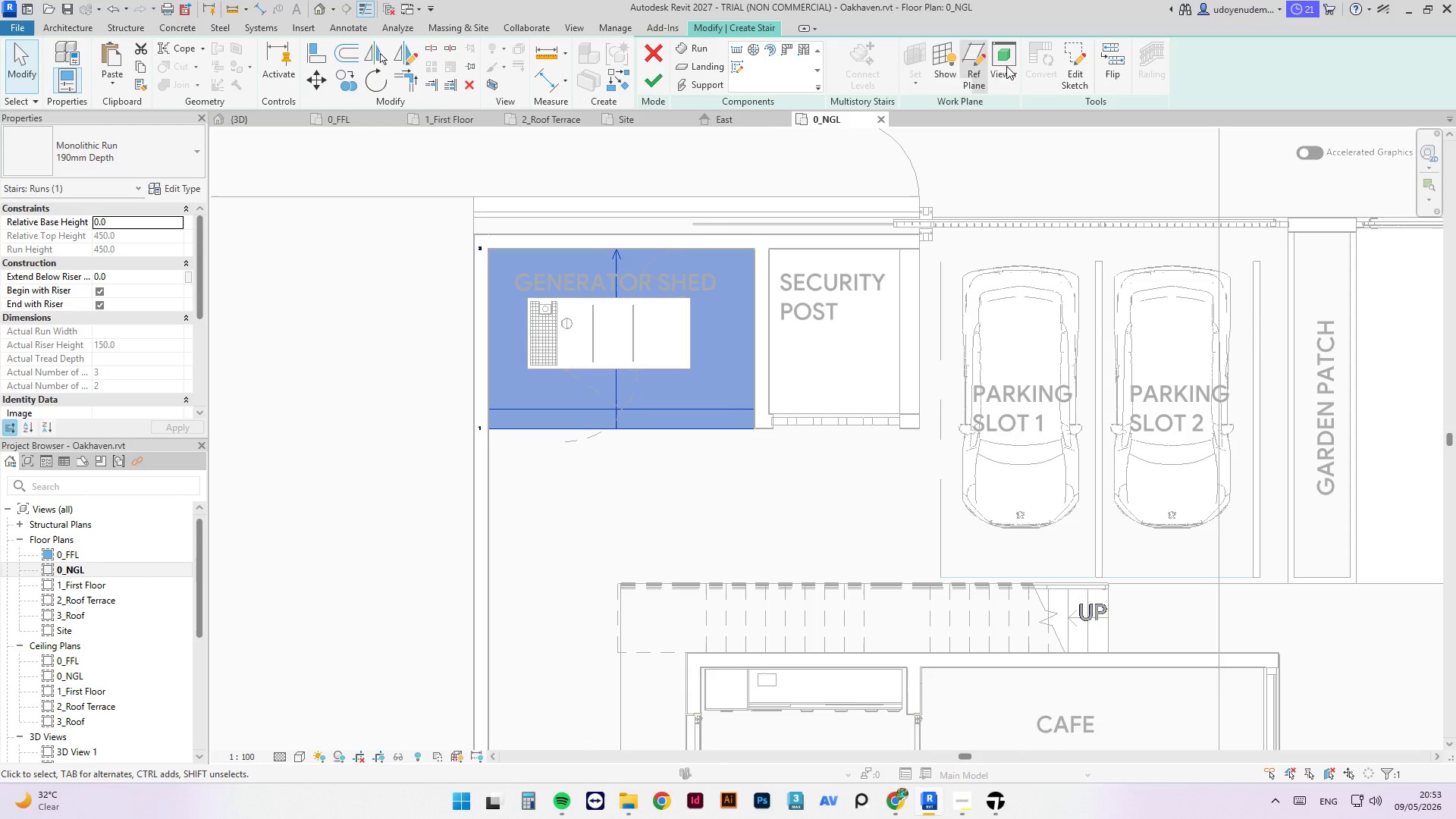 
scroll: coordinate [610, 361], scroll_direction: up, amount: 2.0
 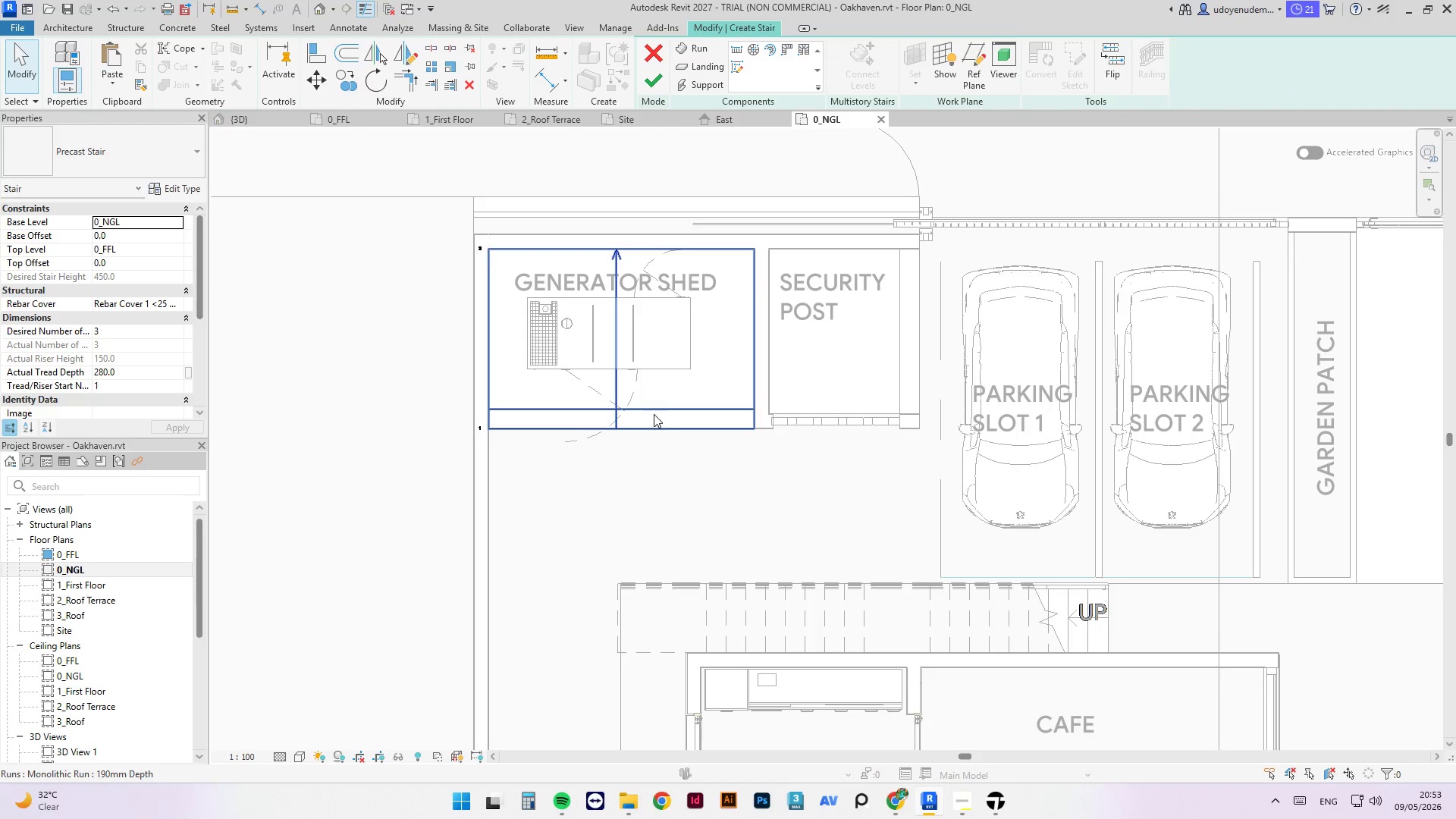 
left_click([1061, 61])
 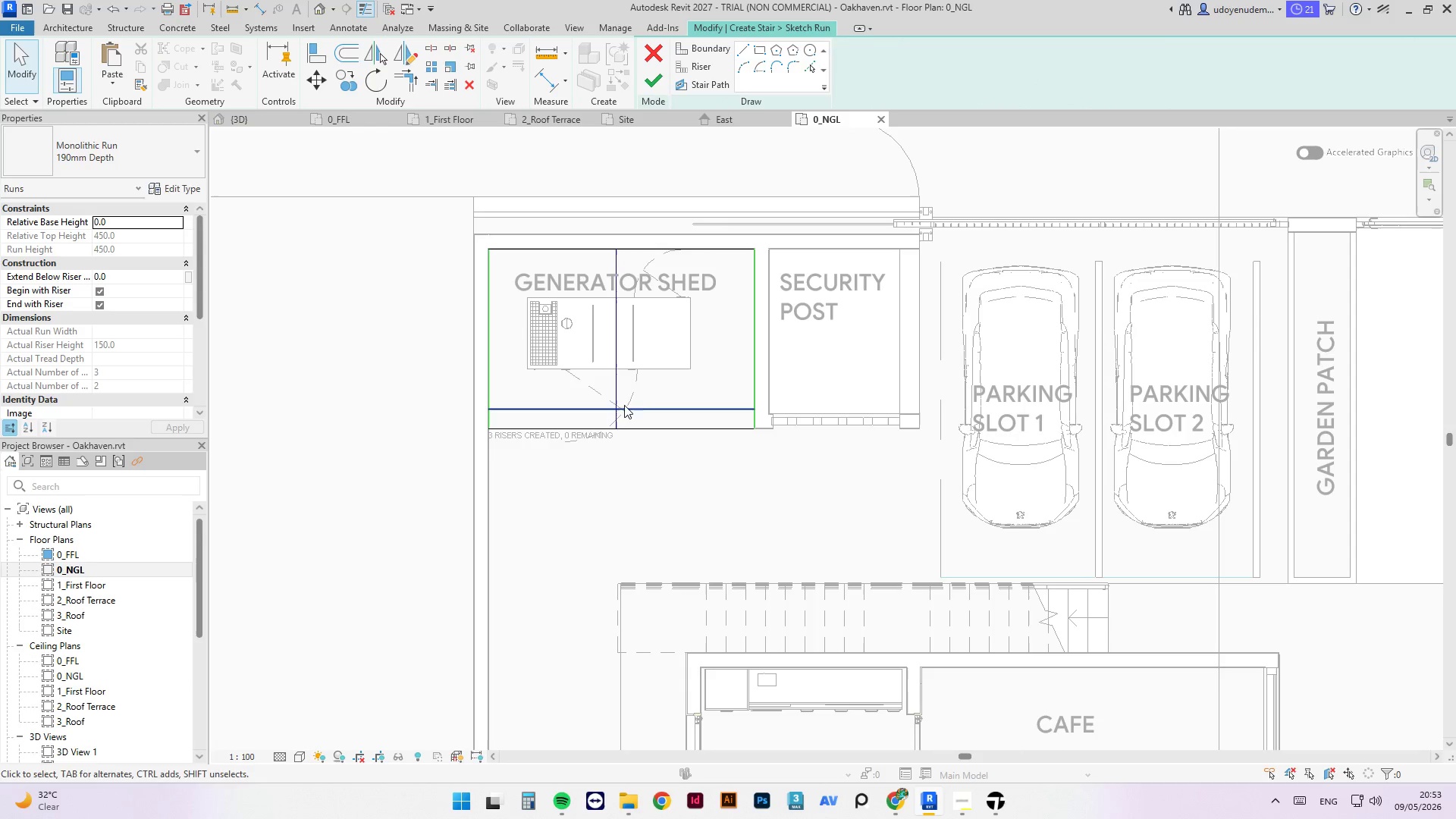 
left_click([623, 410])
 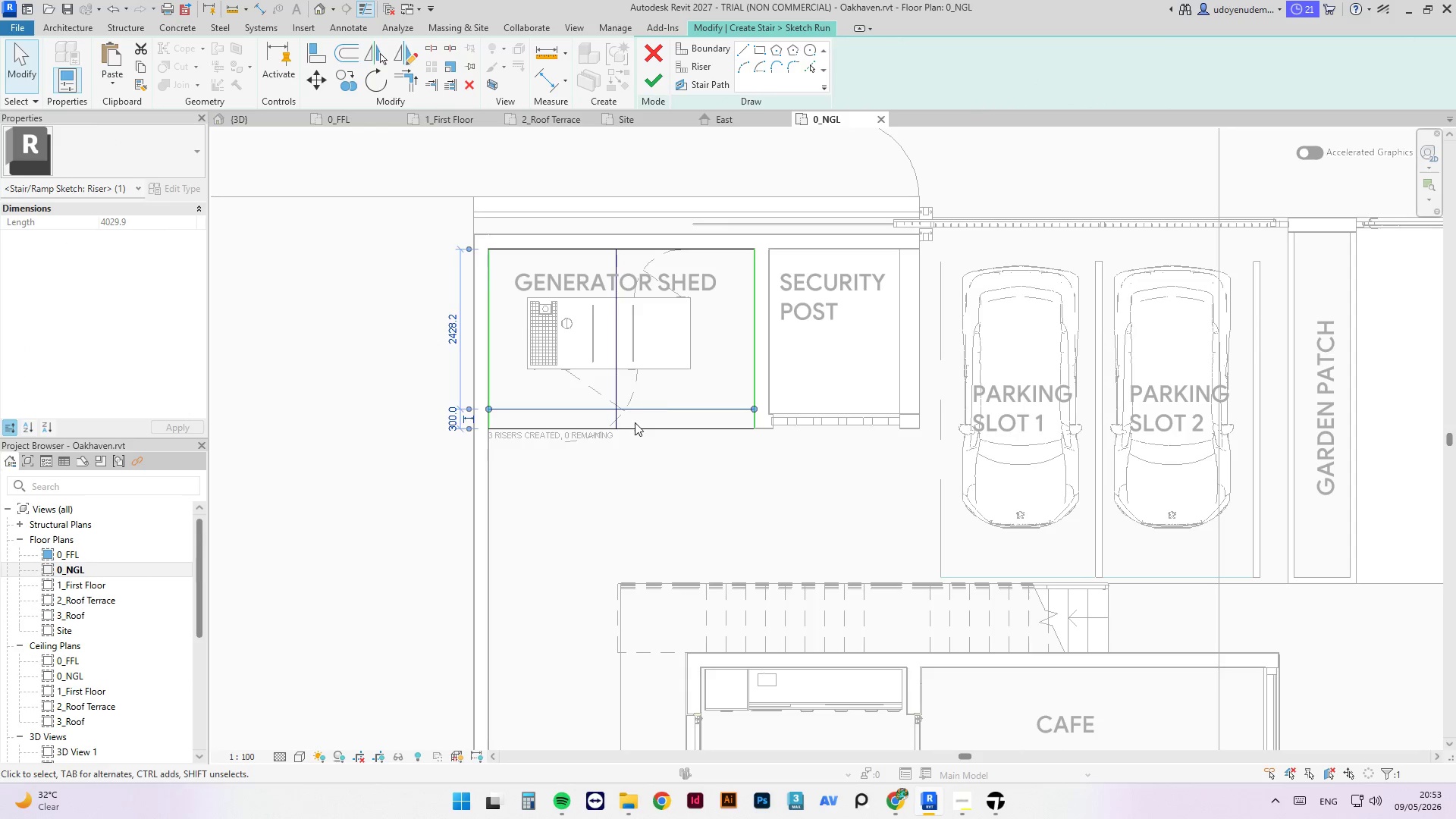 
left_click_drag(start_coordinate=[678, 399], to_coordinate=[643, 441])
 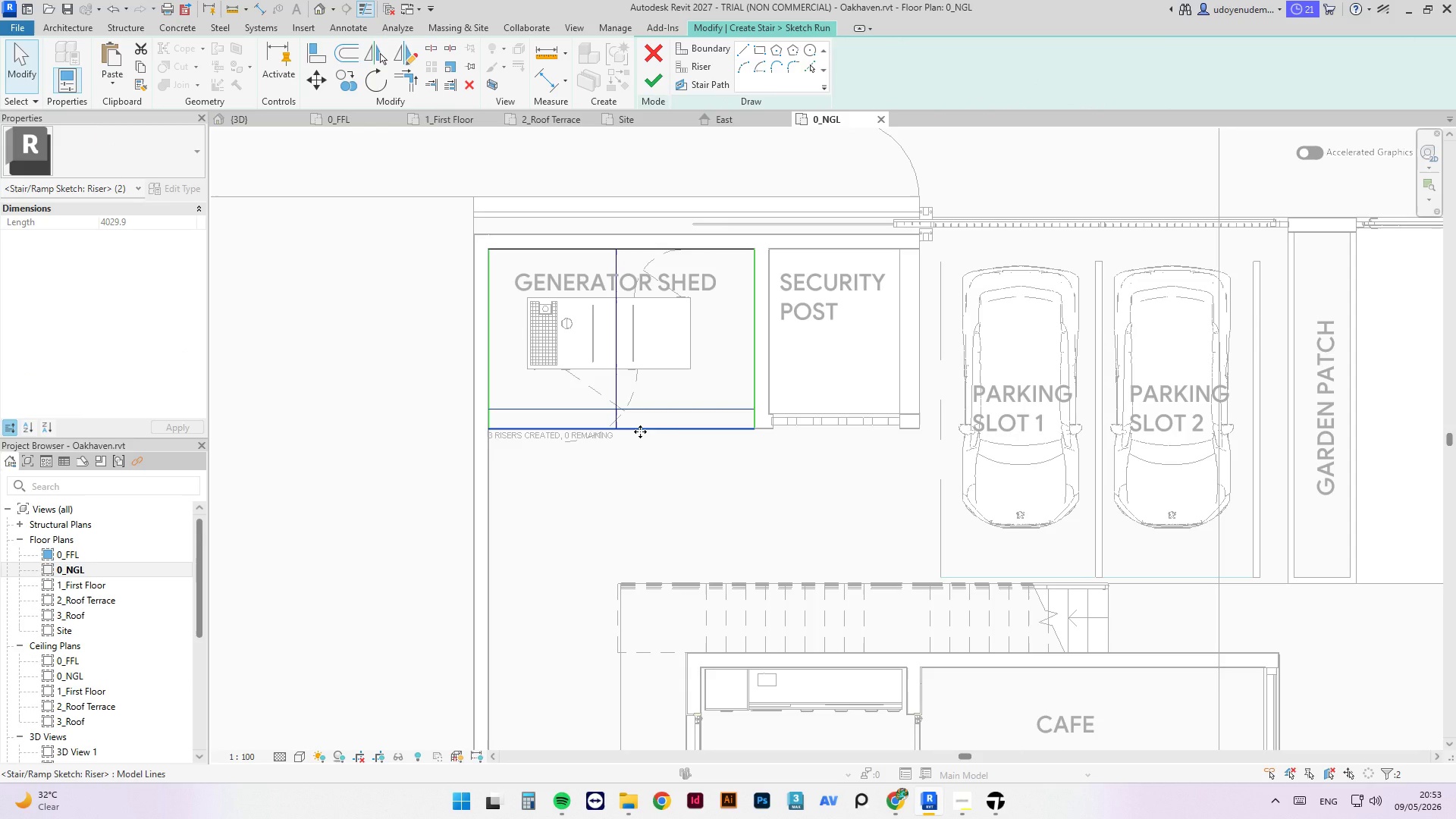 
key(ArrowUp)
 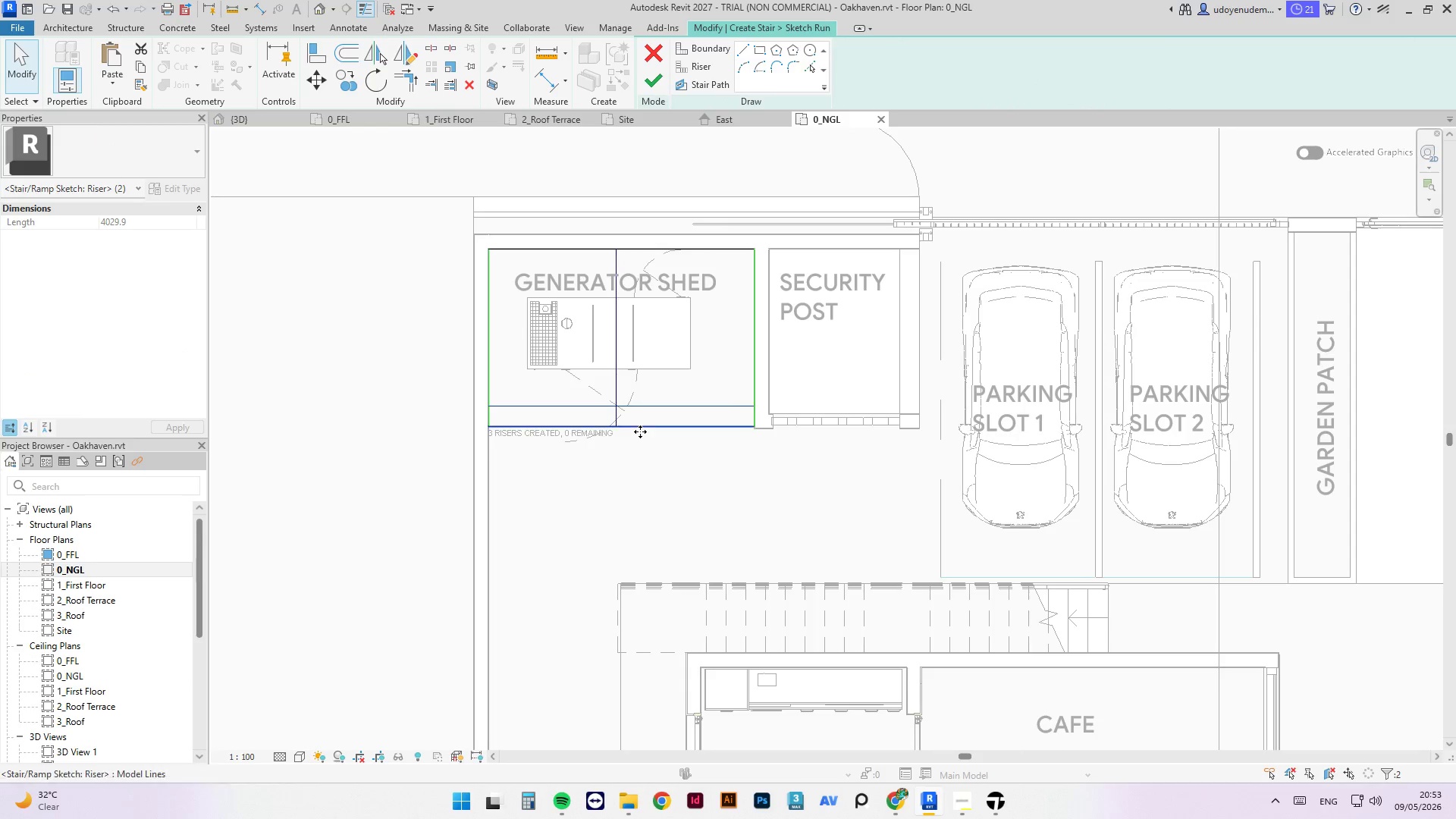 
key(ArrowUp)
 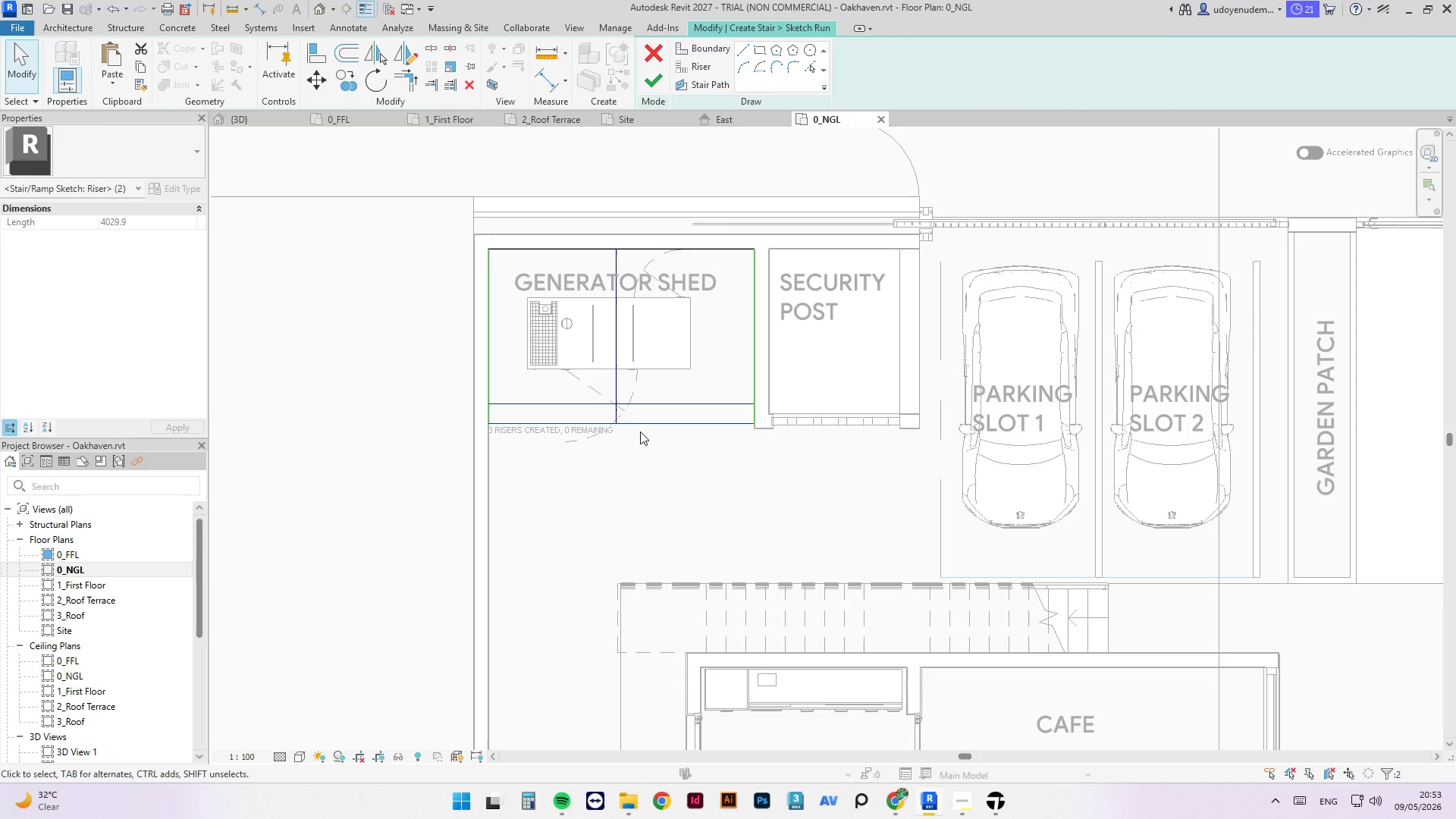 
key(ArrowUp)
 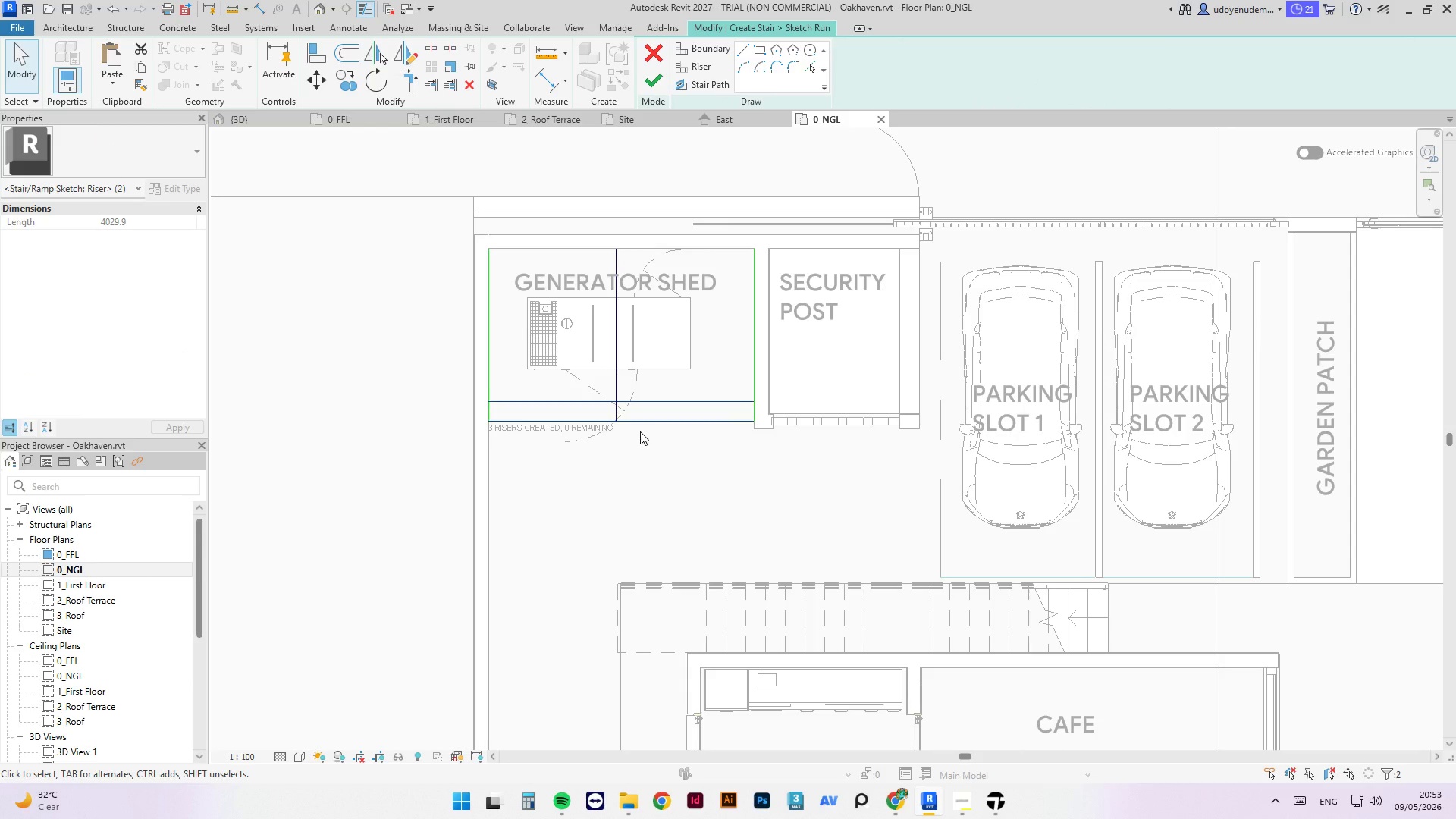 
key(ArrowUp)
 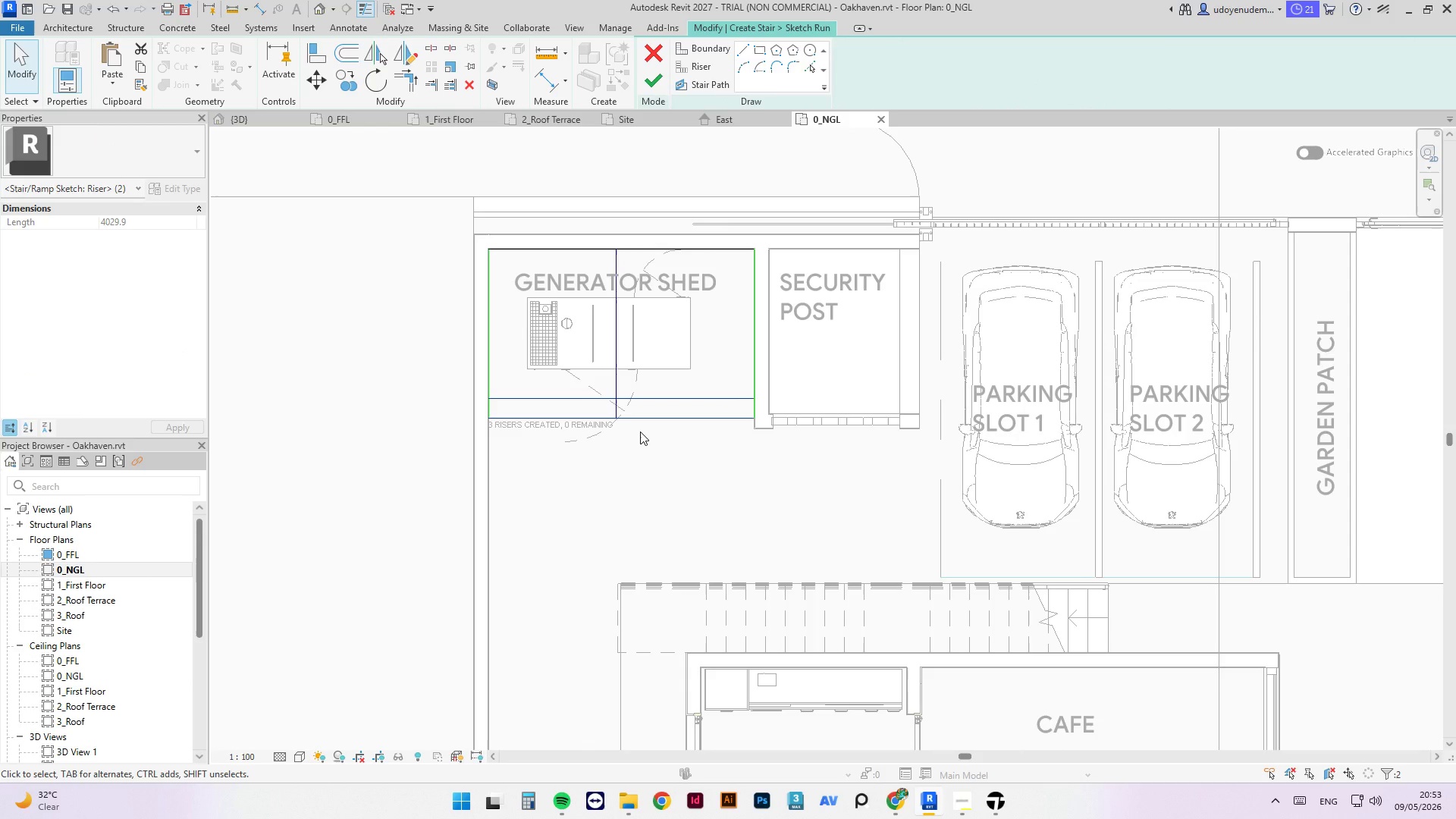 
key(ArrowUp)
 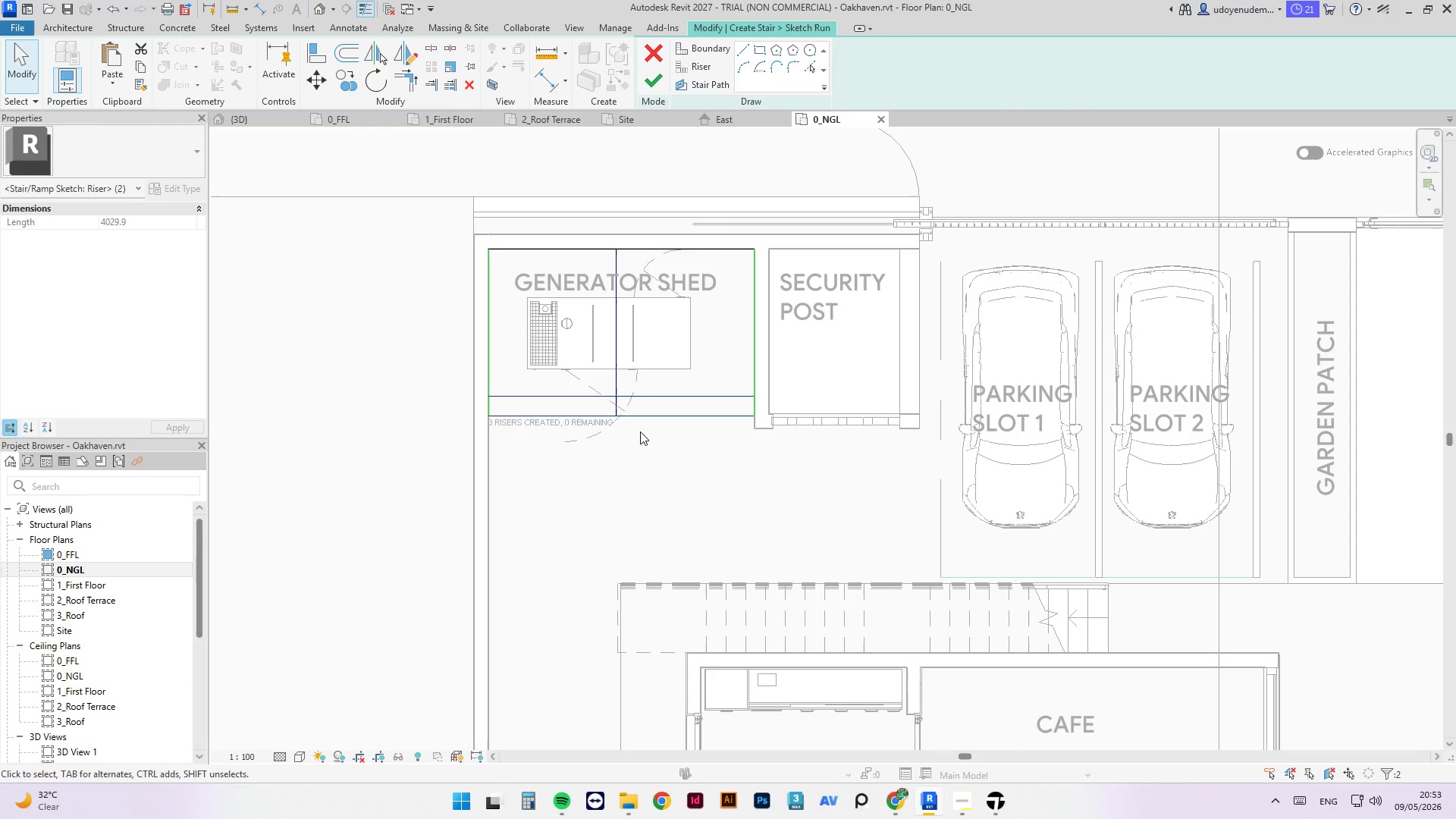 
key(ArrowUp)
 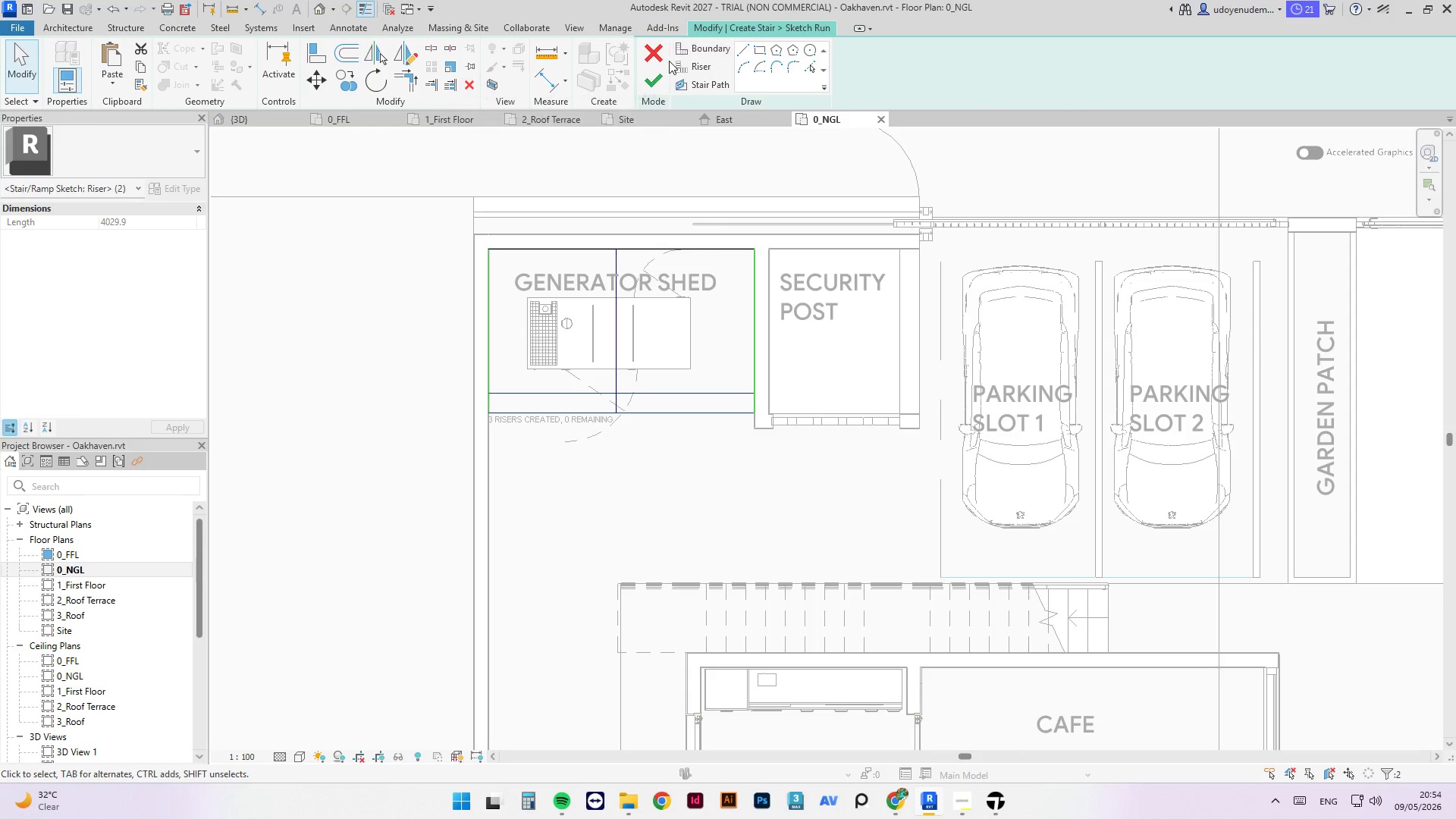 
left_click([657, 78])
 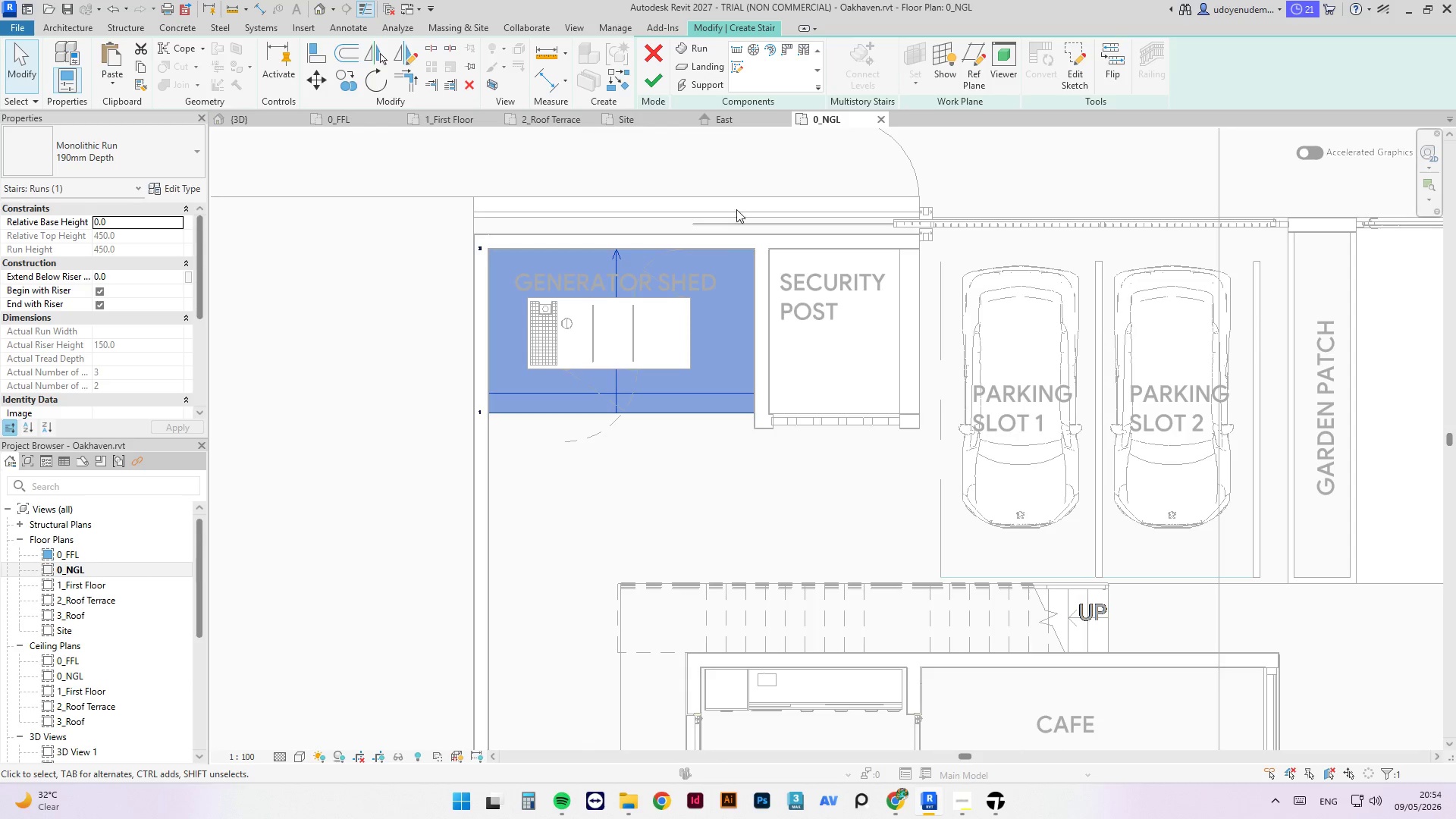 
left_click([663, 86])
 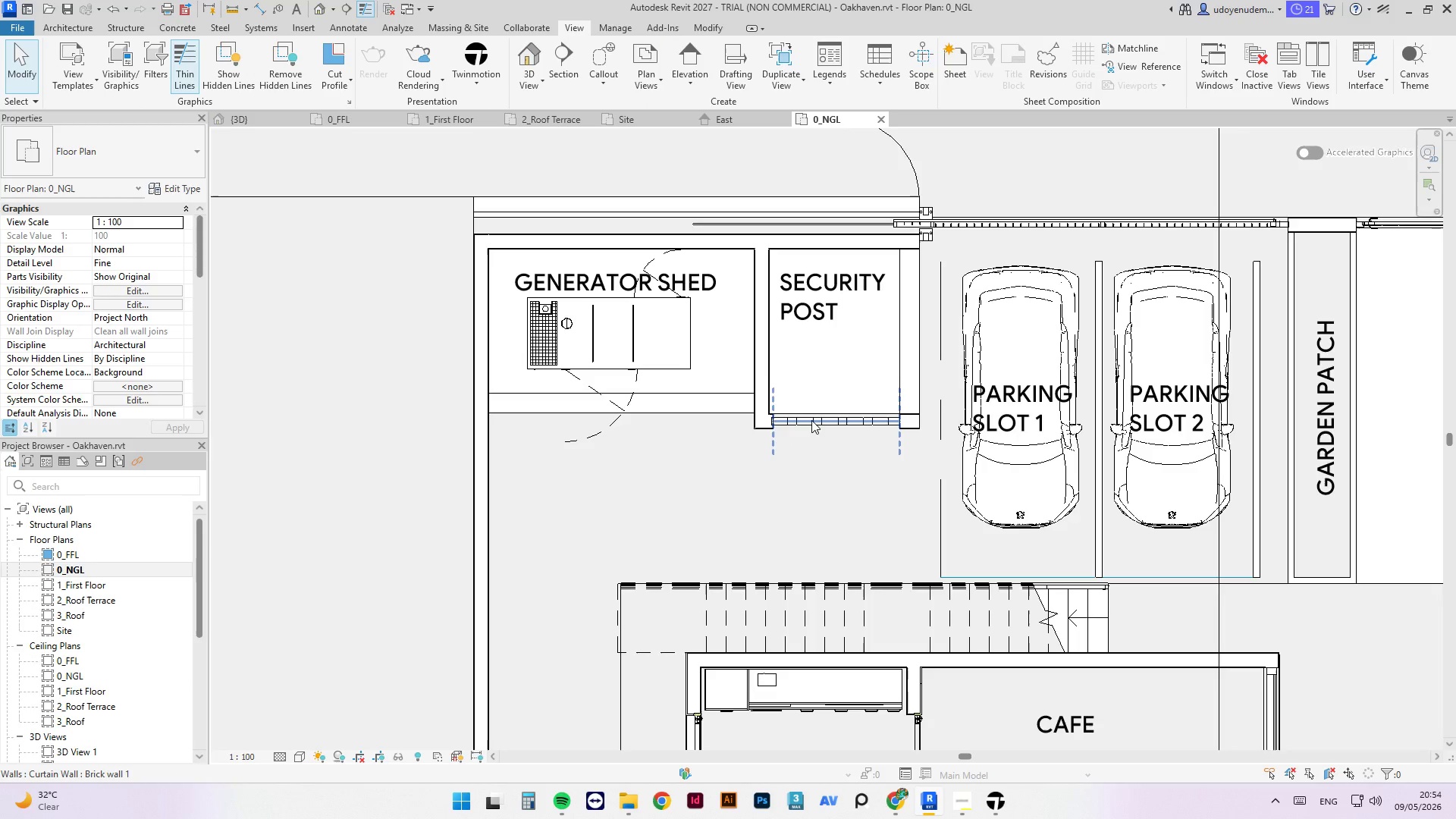 
left_click([811, 420])
 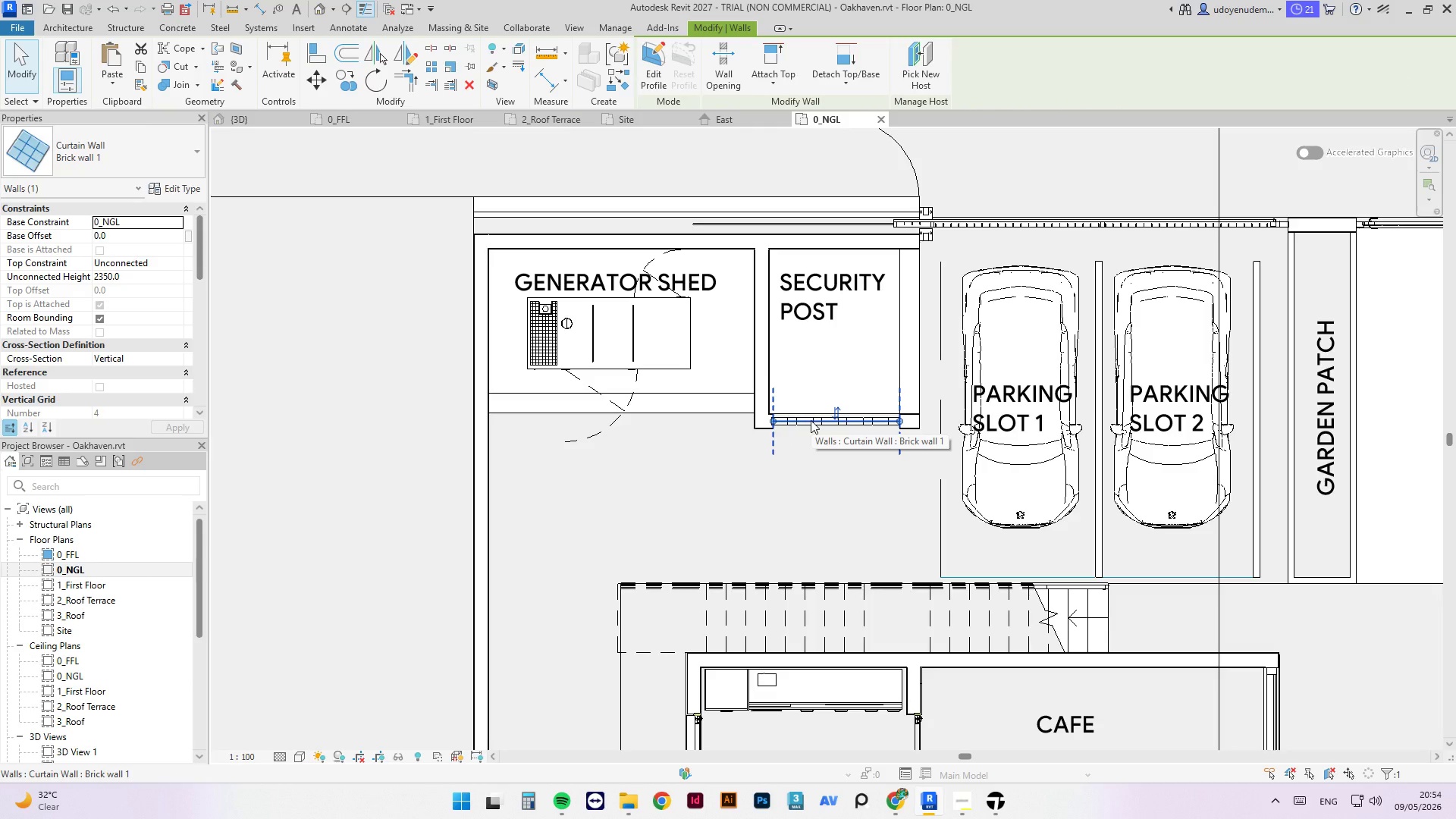 
key(ArrowUp)
 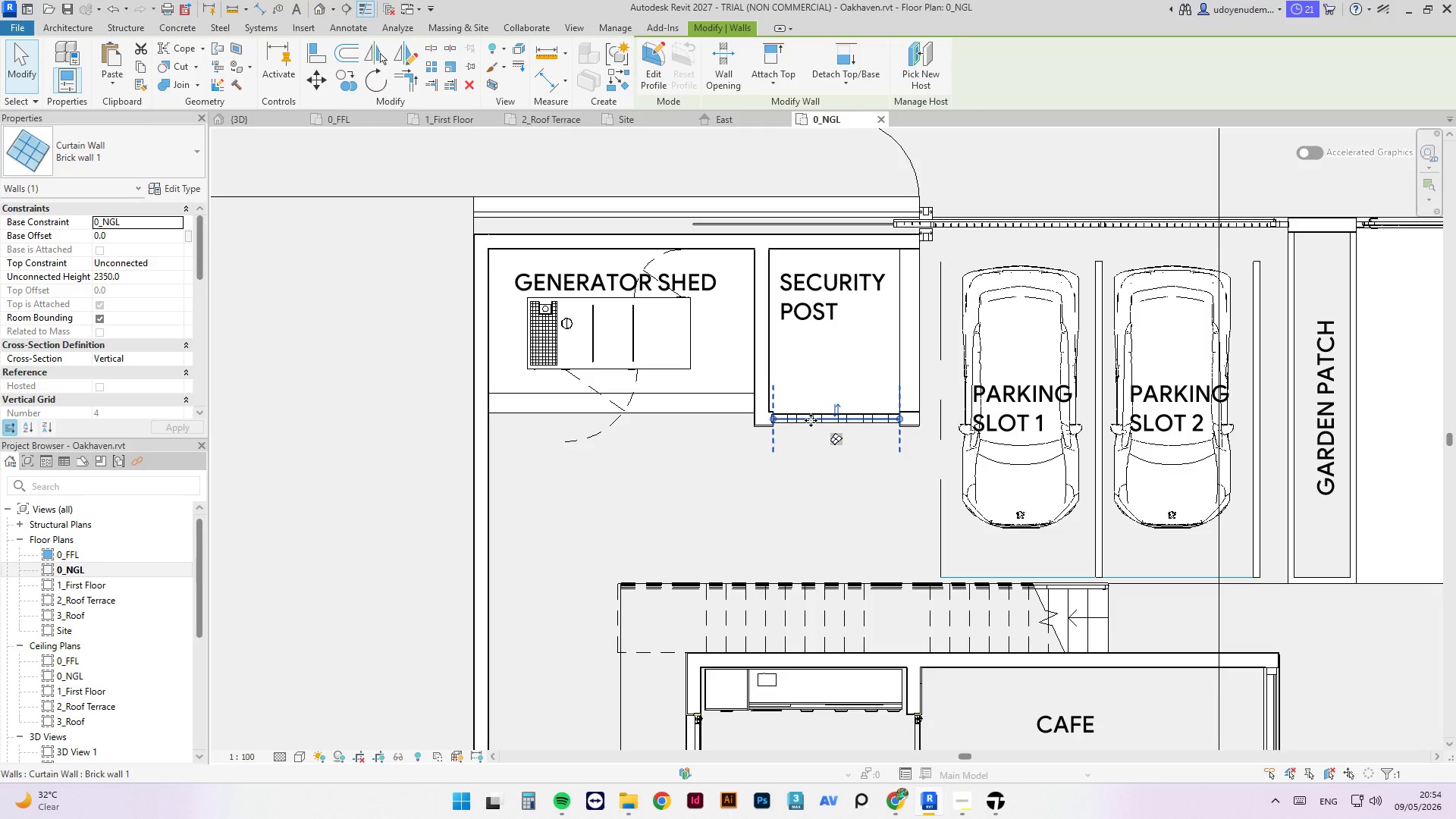 
key(ArrowUp)
 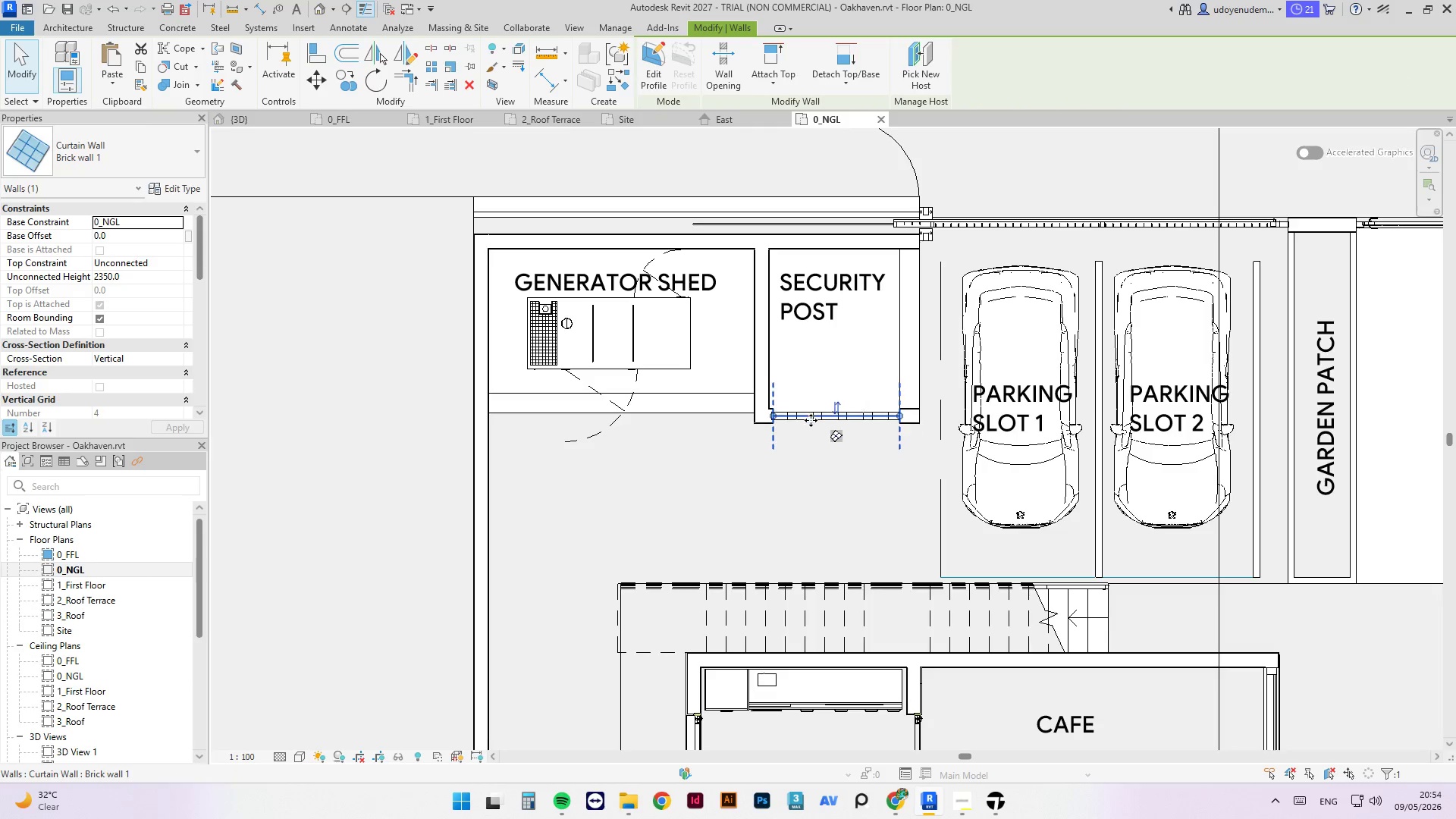 
key(ArrowUp)
 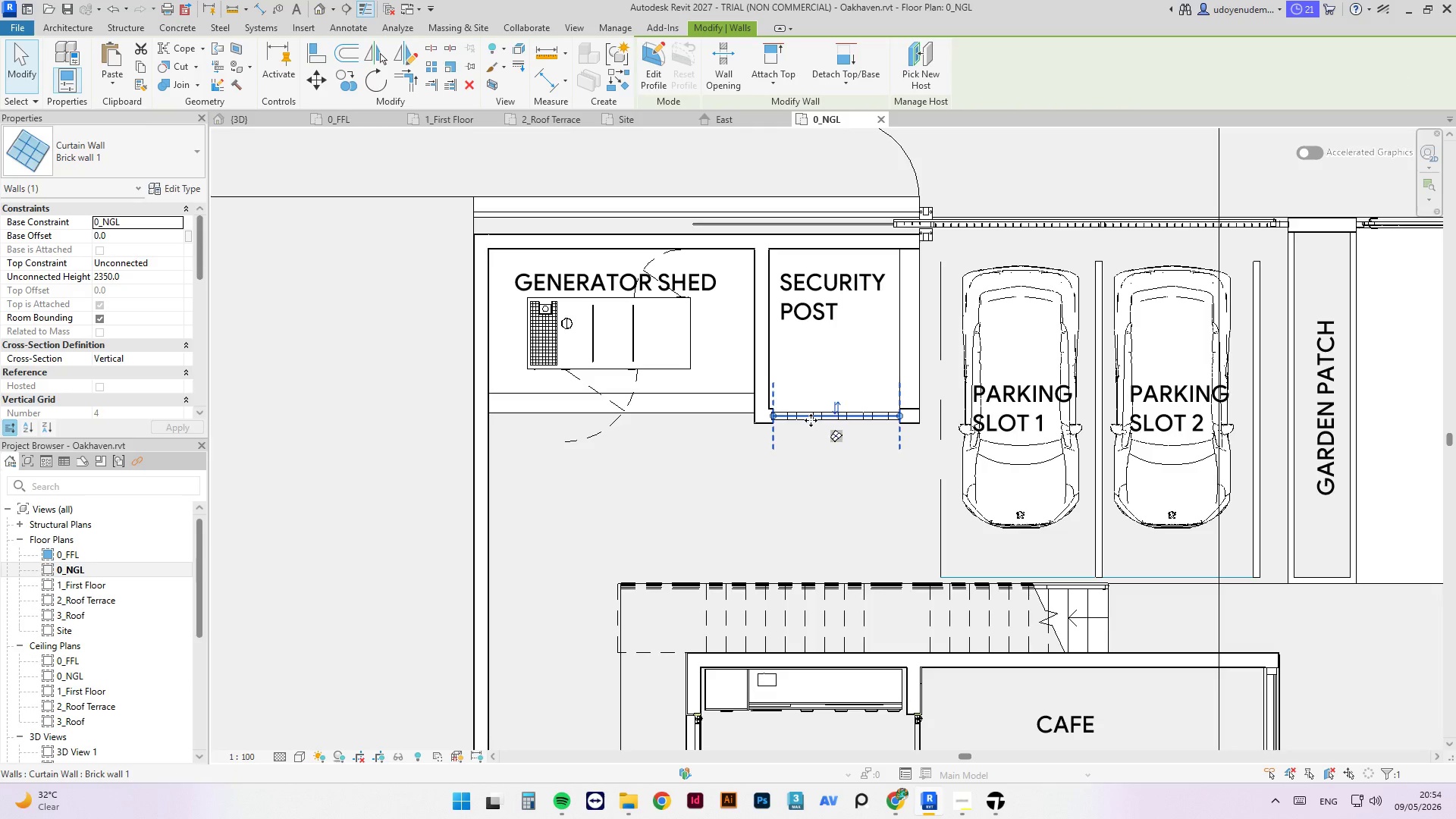 
key(ArrowUp)
 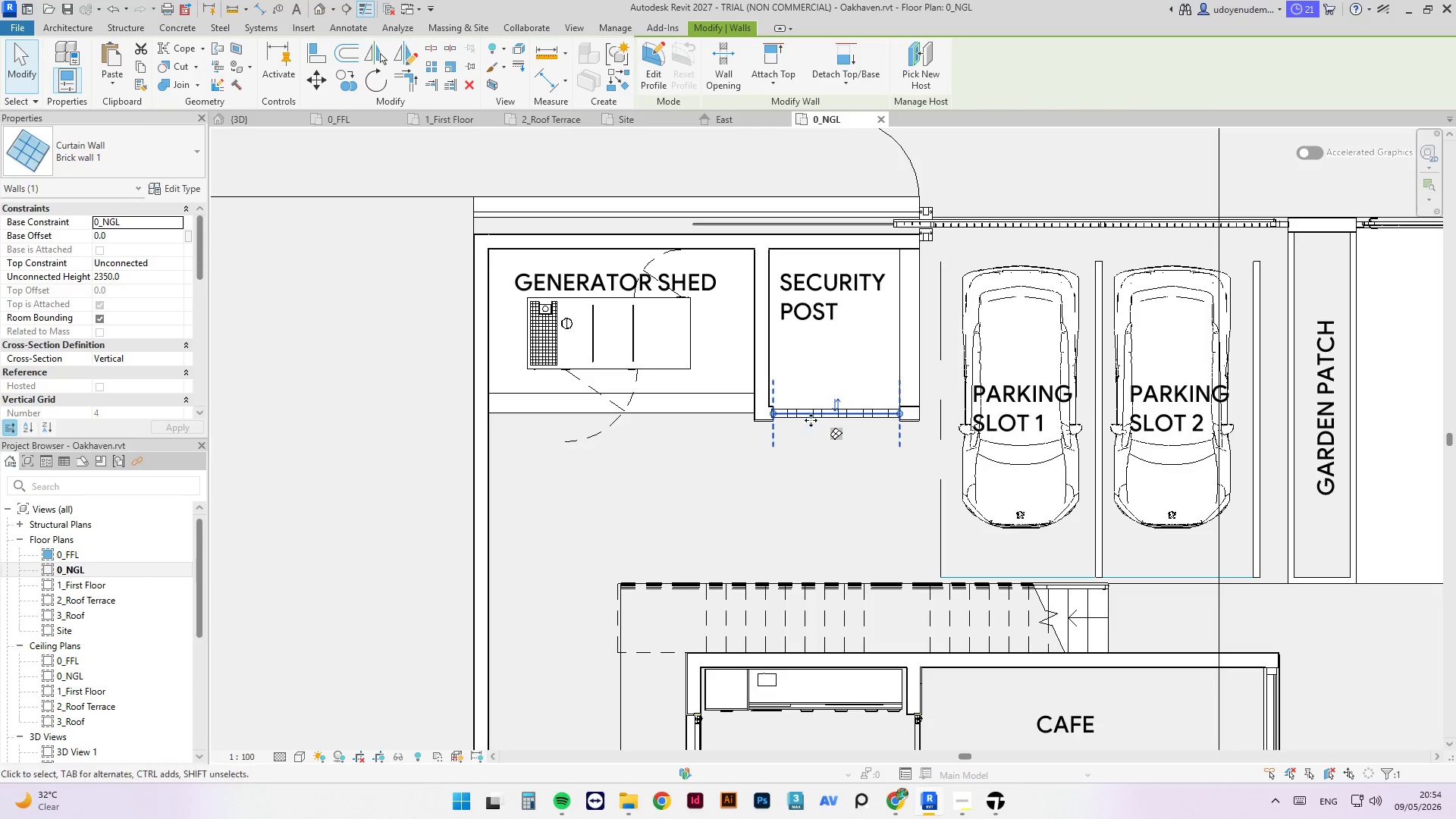 
key(ArrowUp)
 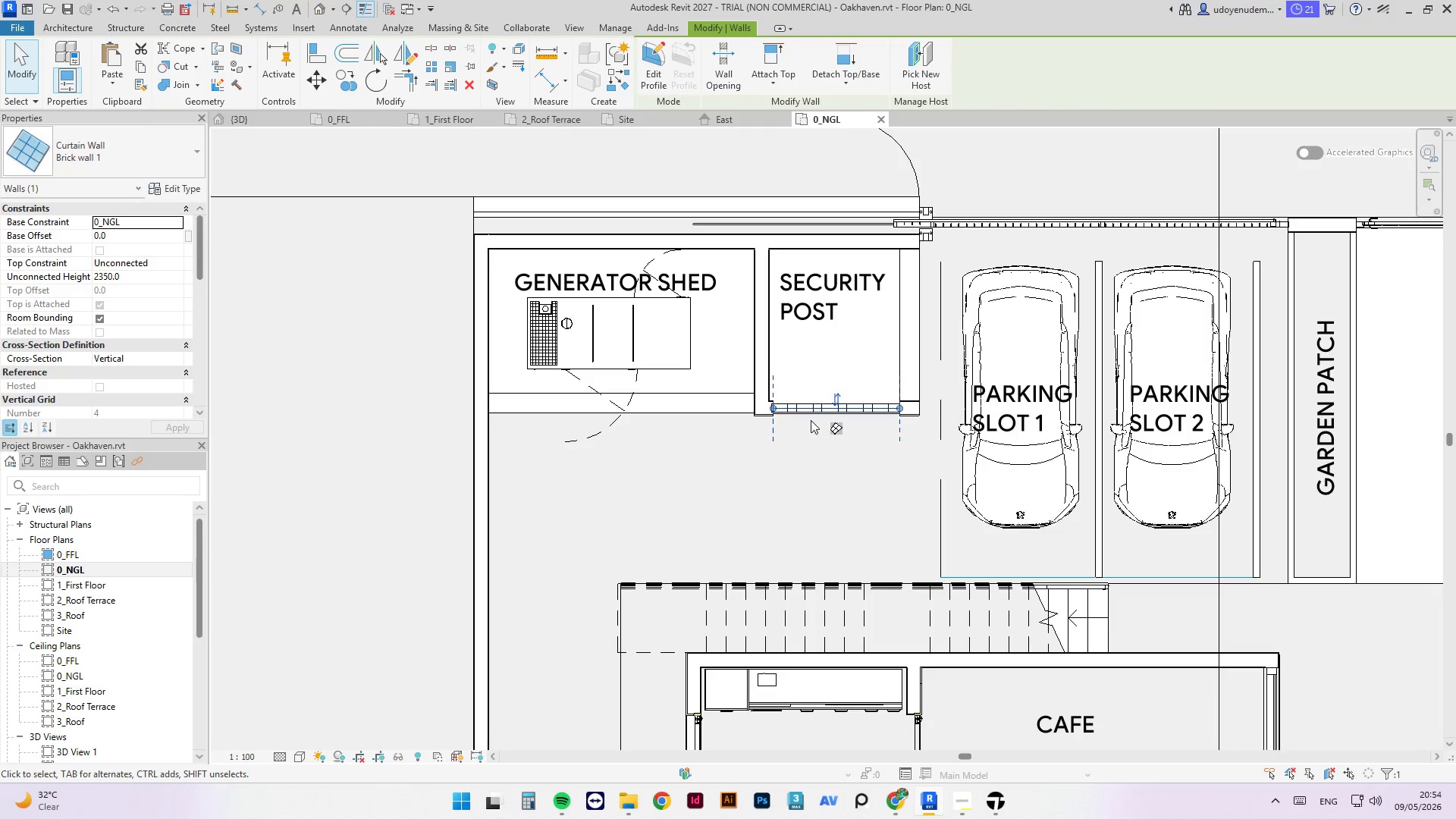 
key(ArrowUp)
 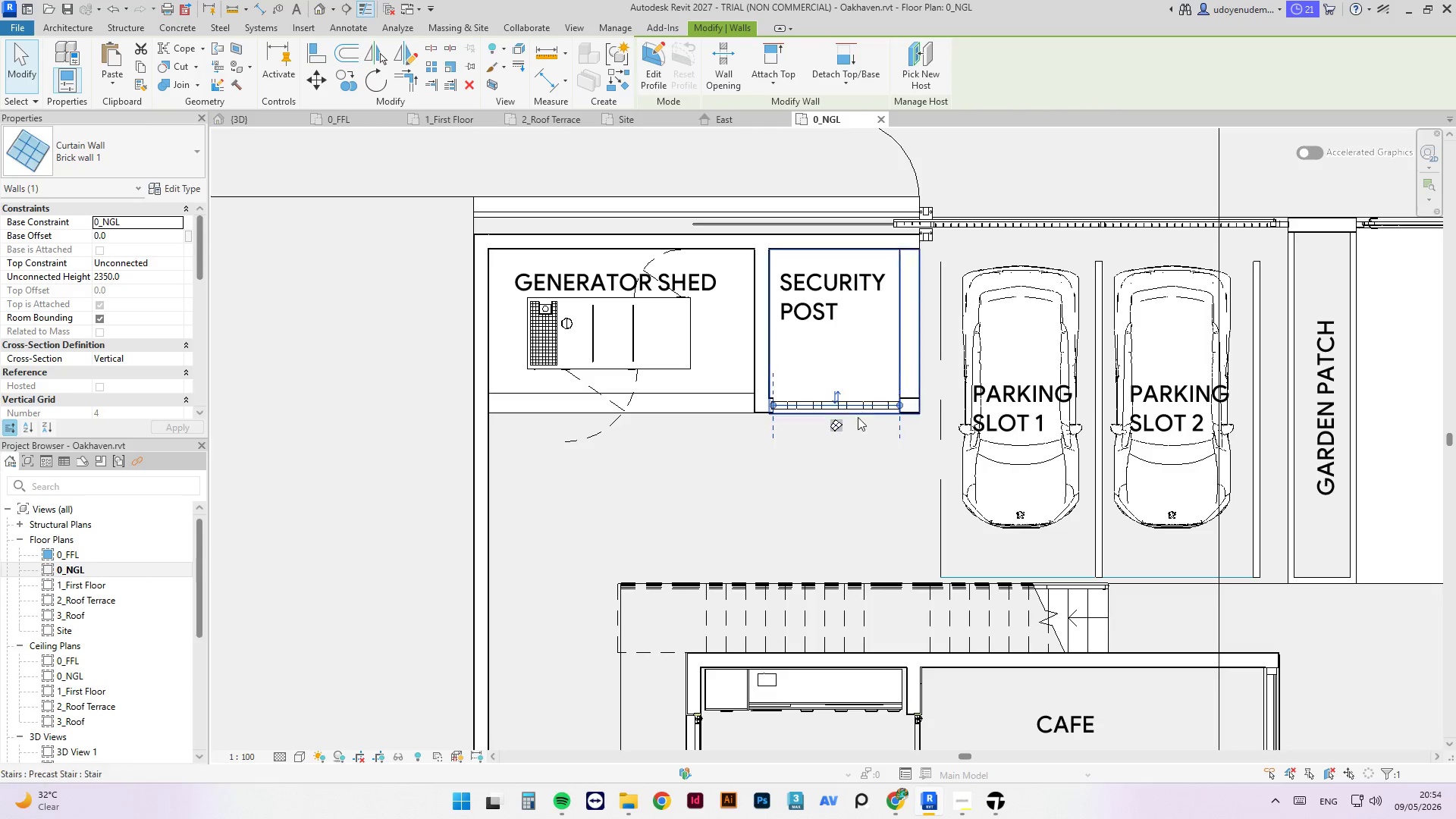 
left_click([862, 415])
 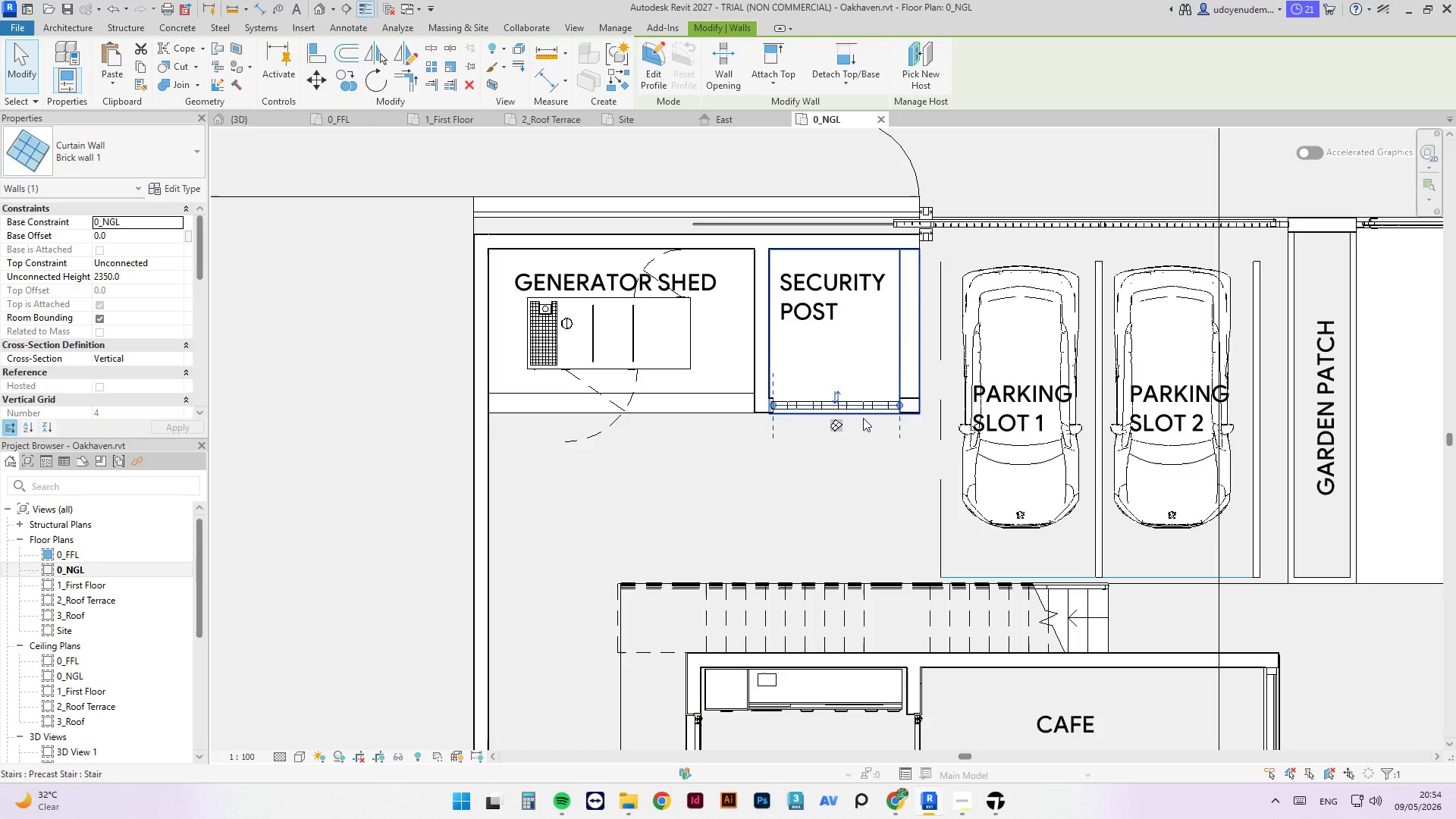 
left_click([863, 418])
 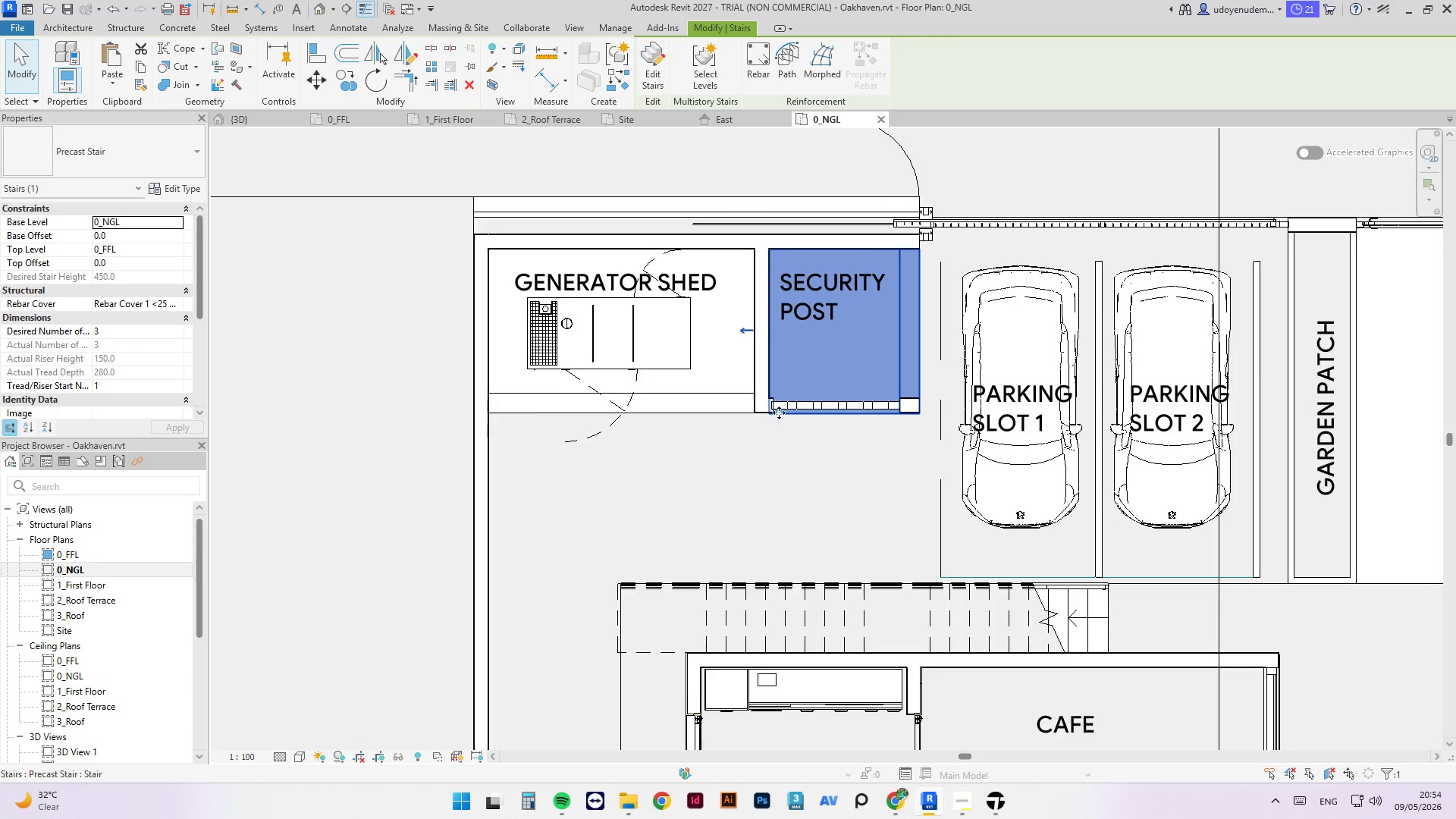 
scroll: coordinate [729, 422], scroll_direction: up, amount: 7.0
 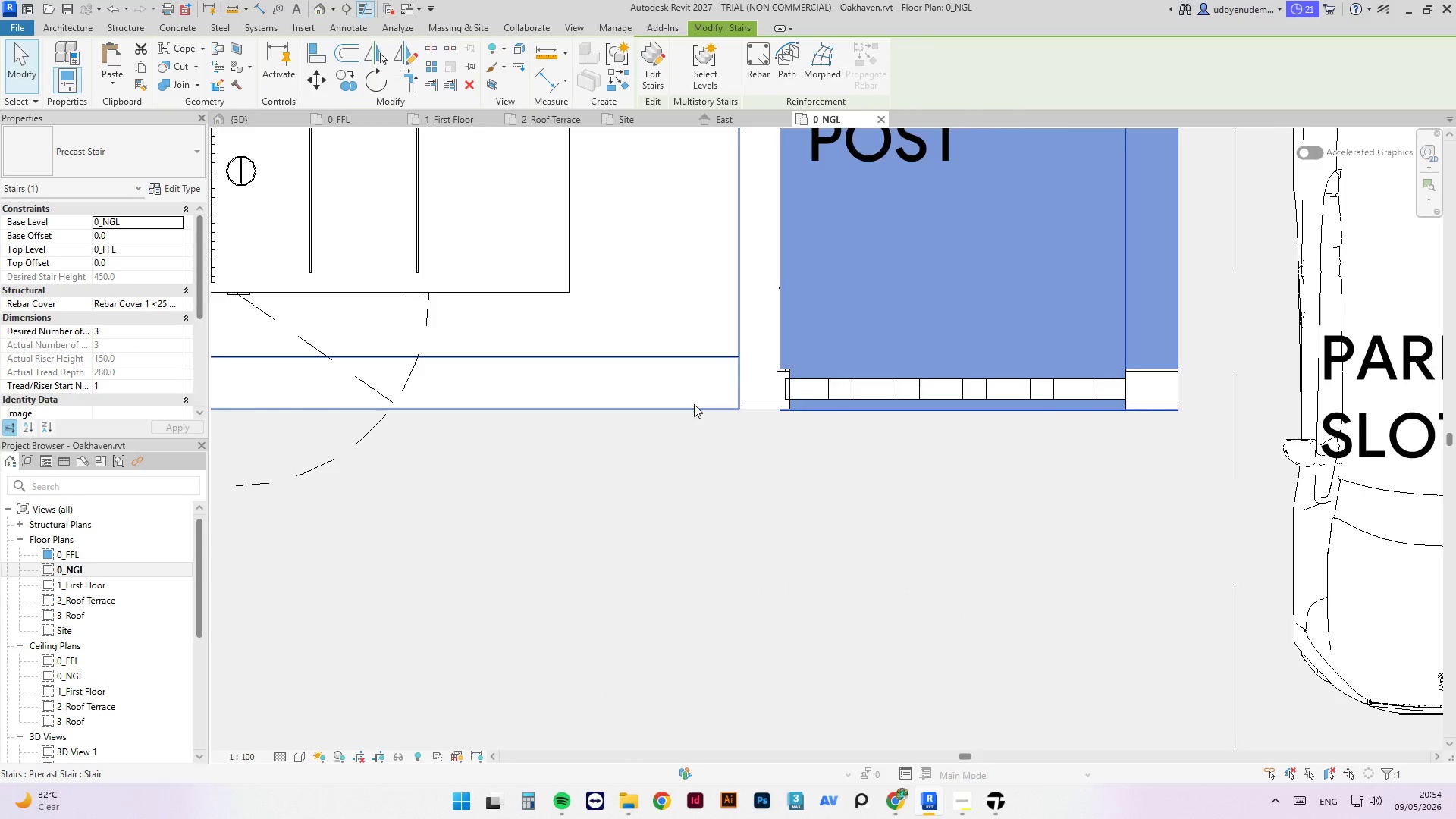 
left_click([694, 404])
 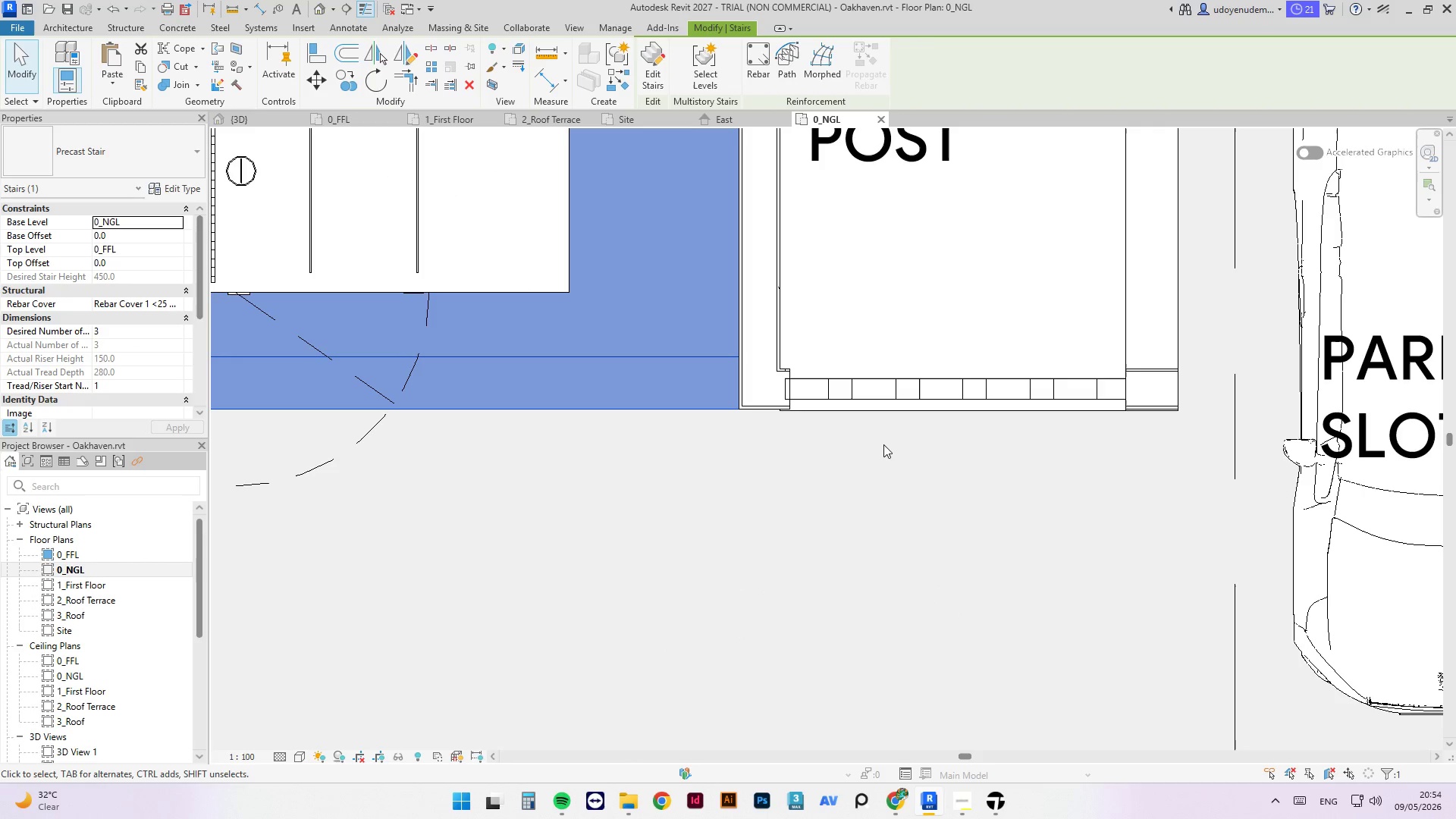 
left_click([876, 413])
 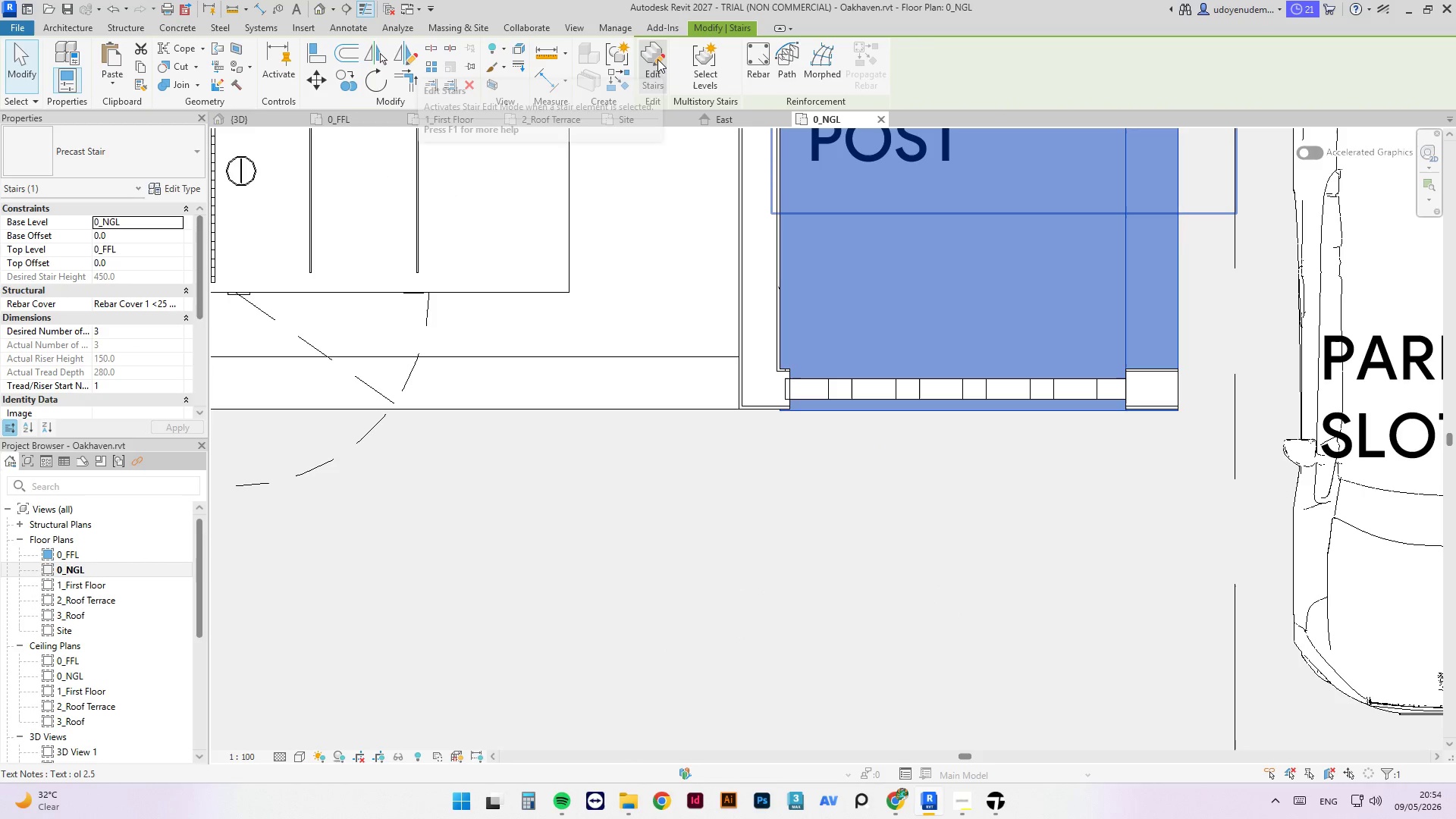 
left_click([657, 59])
 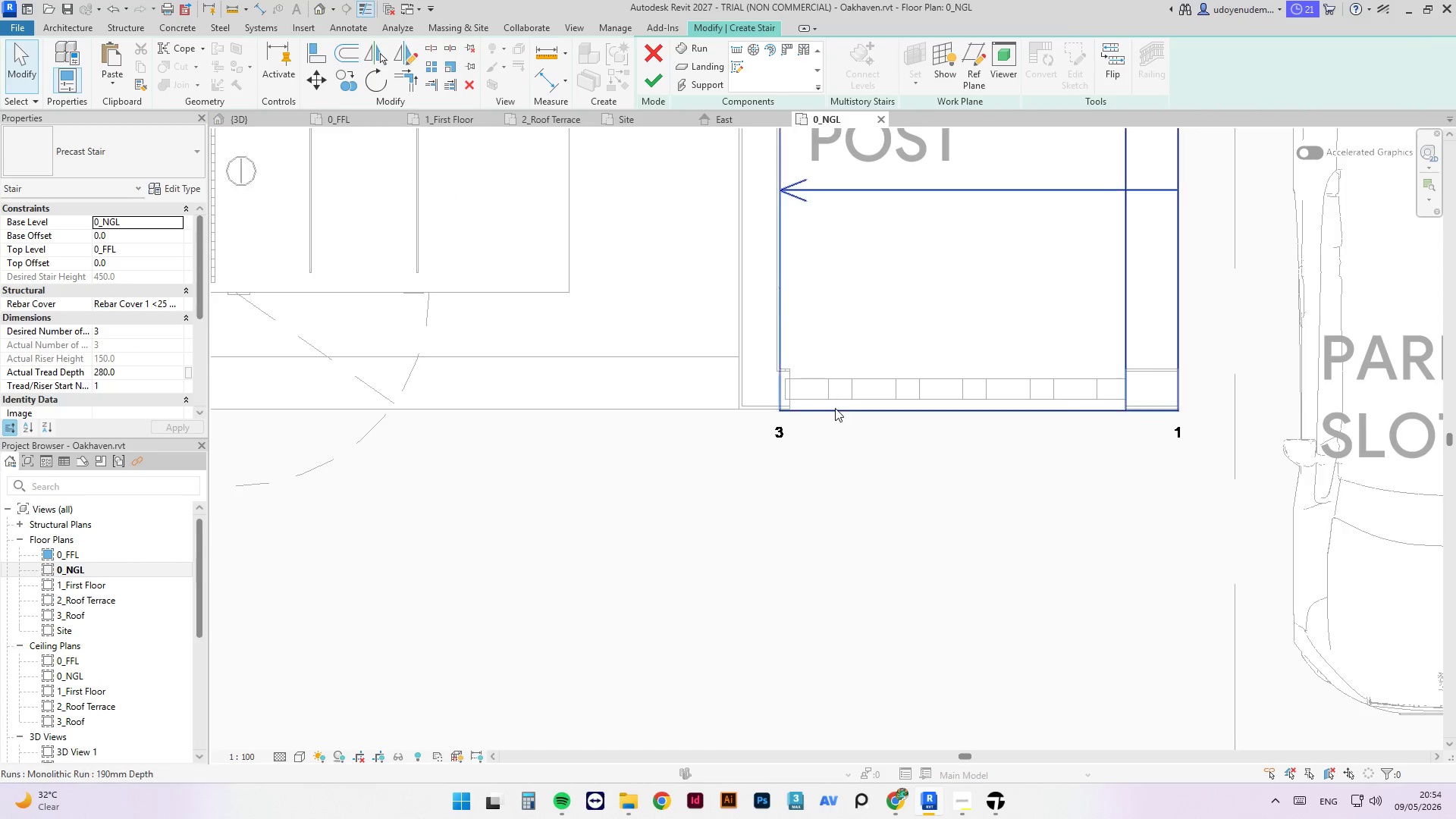 
left_click([835, 408])
 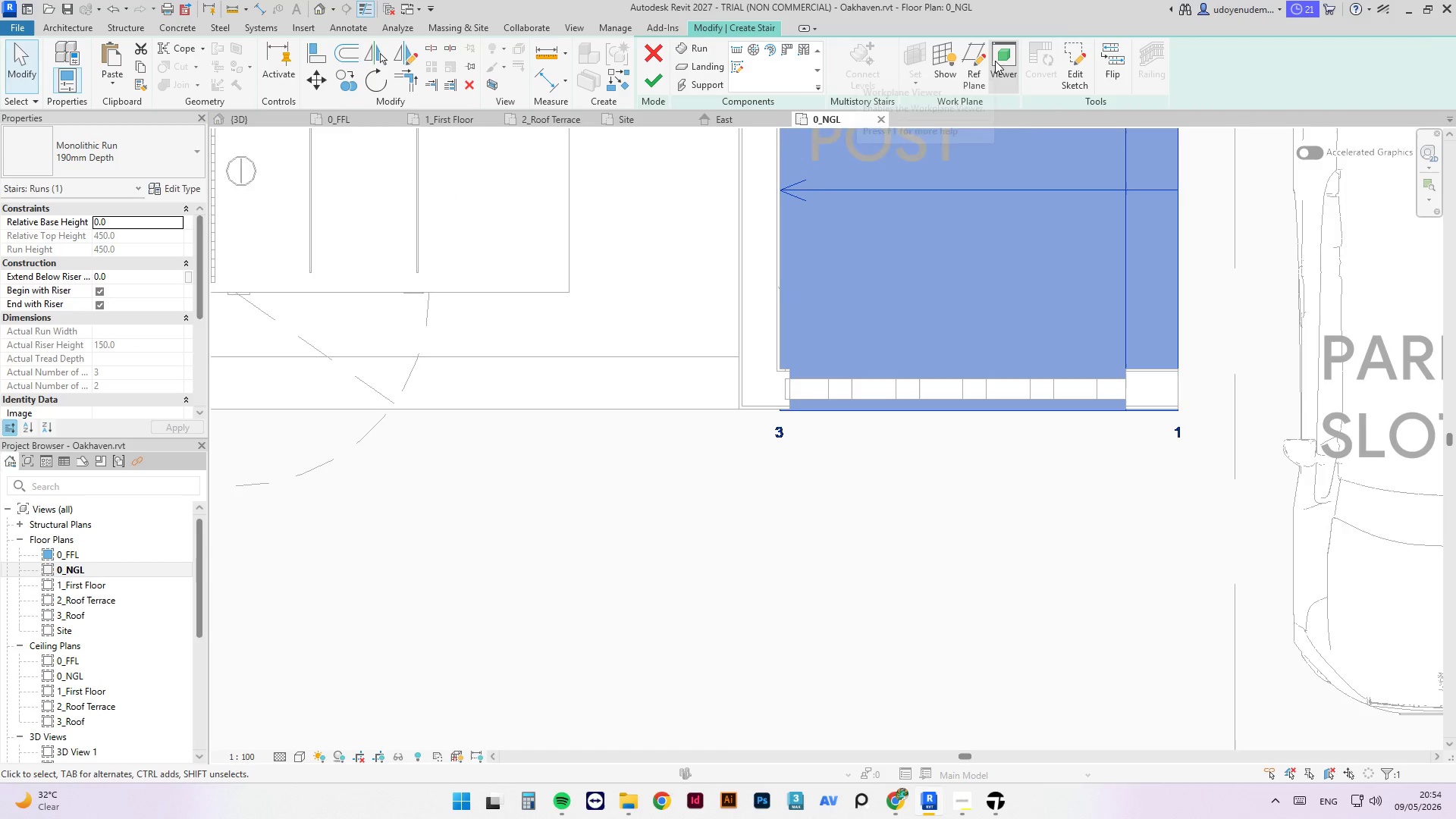 
left_click([1082, 64])
 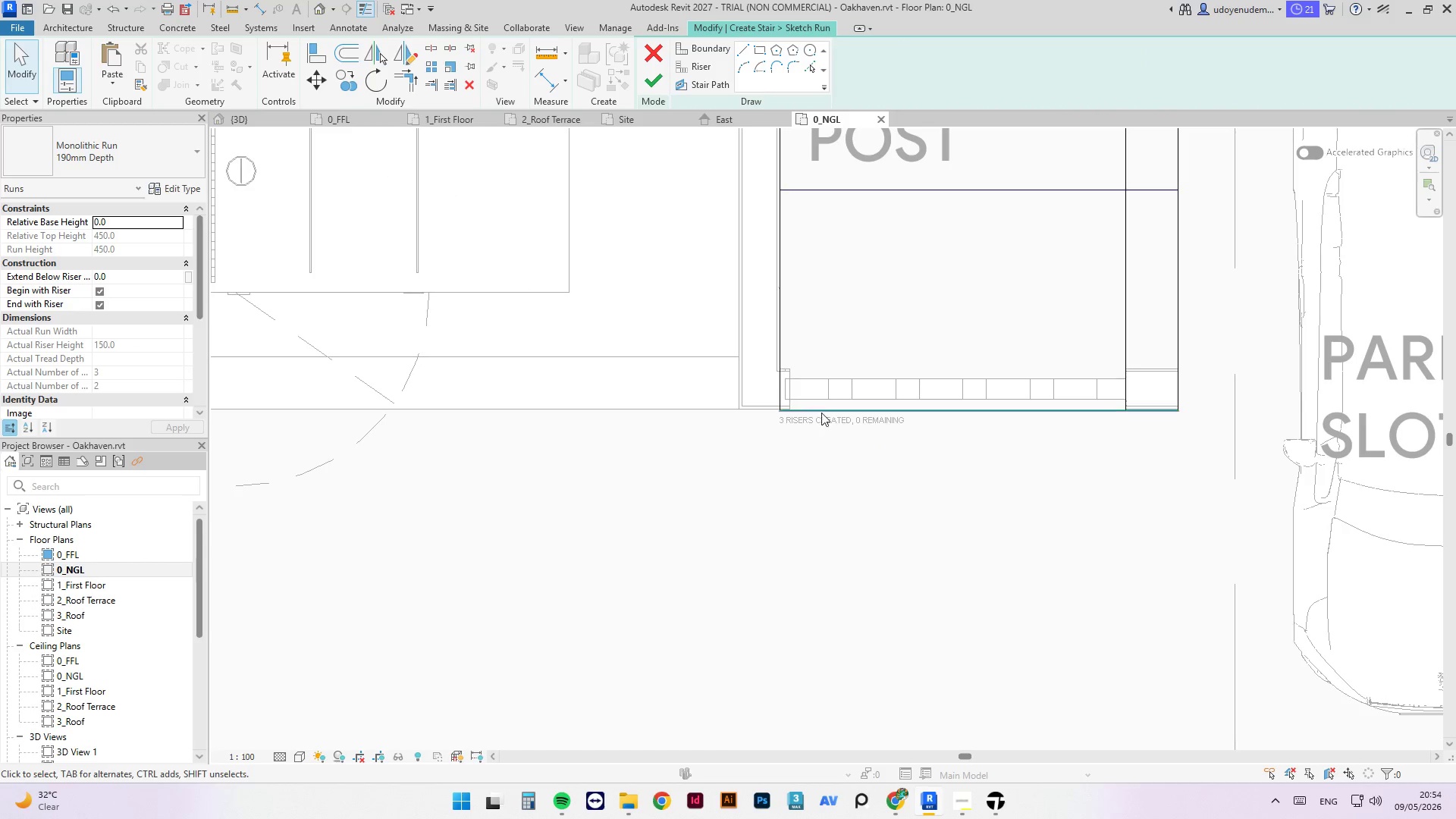 
left_click_drag(start_coordinate=[822, 410], to_coordinate=[698, 405])
 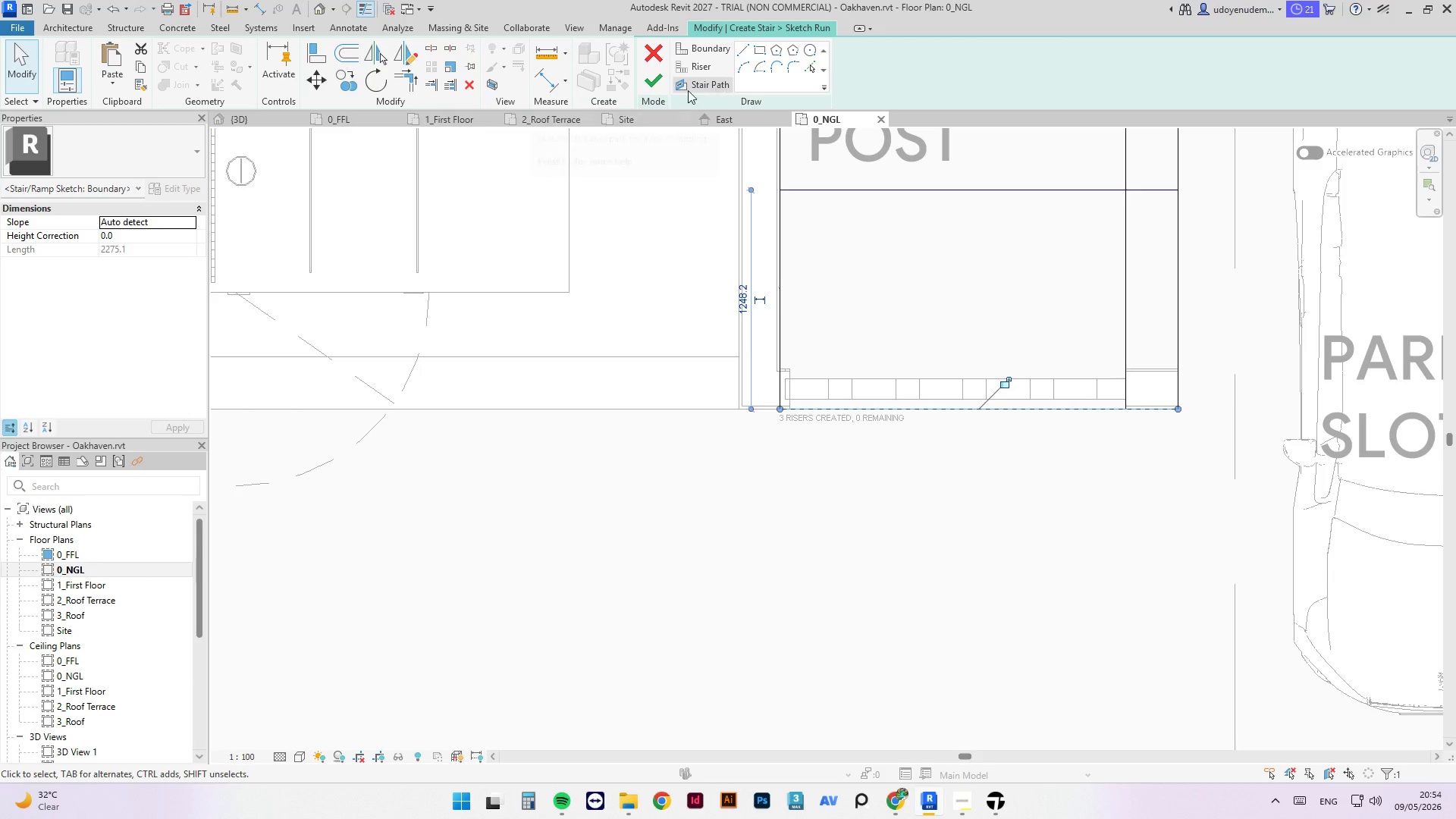 
left_click([653, 80])
 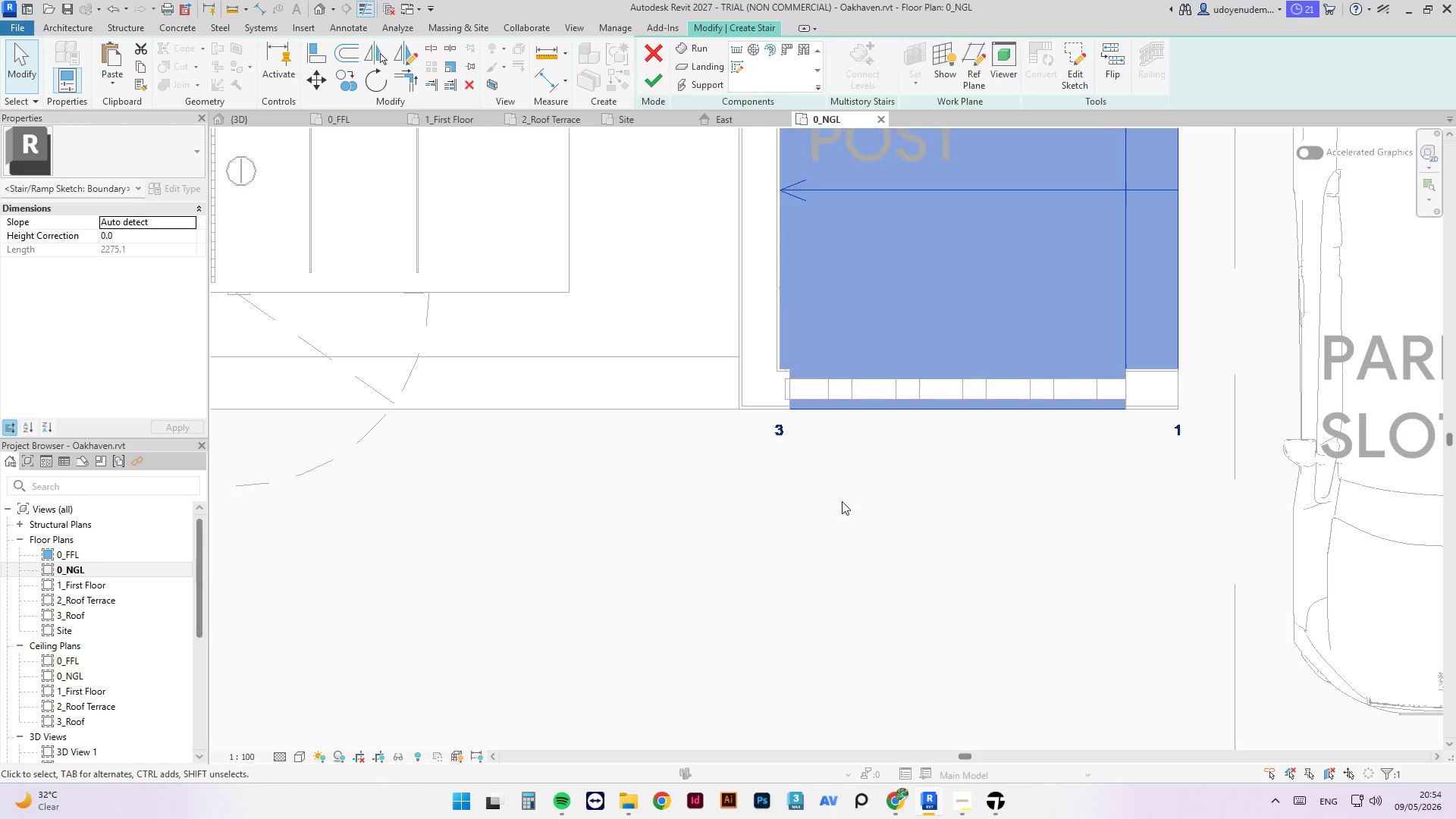 
left_click([1000, 265])
 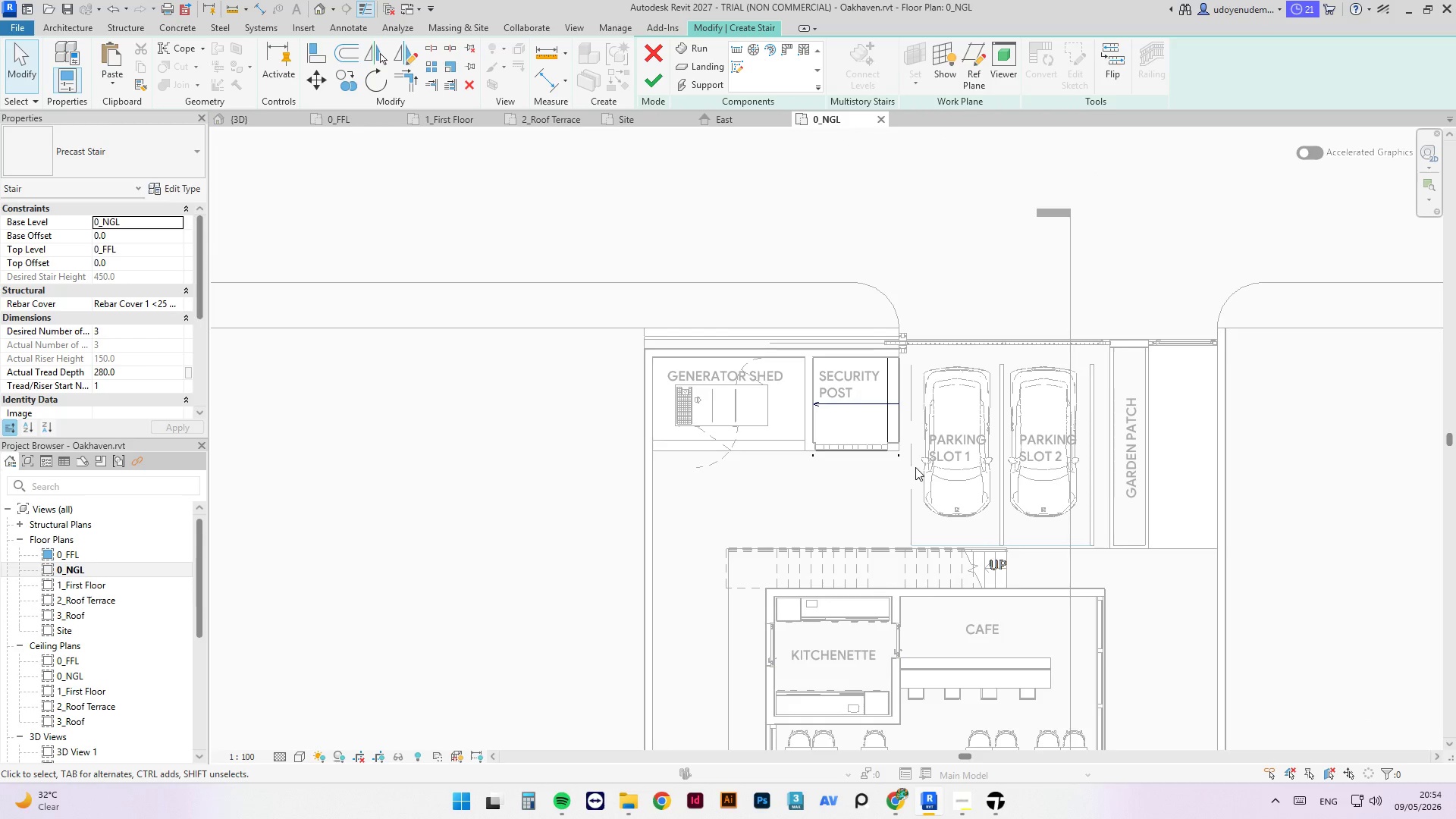 
scroll: coordinate [815, 444], scroll_direction: down, amount: 11.0
 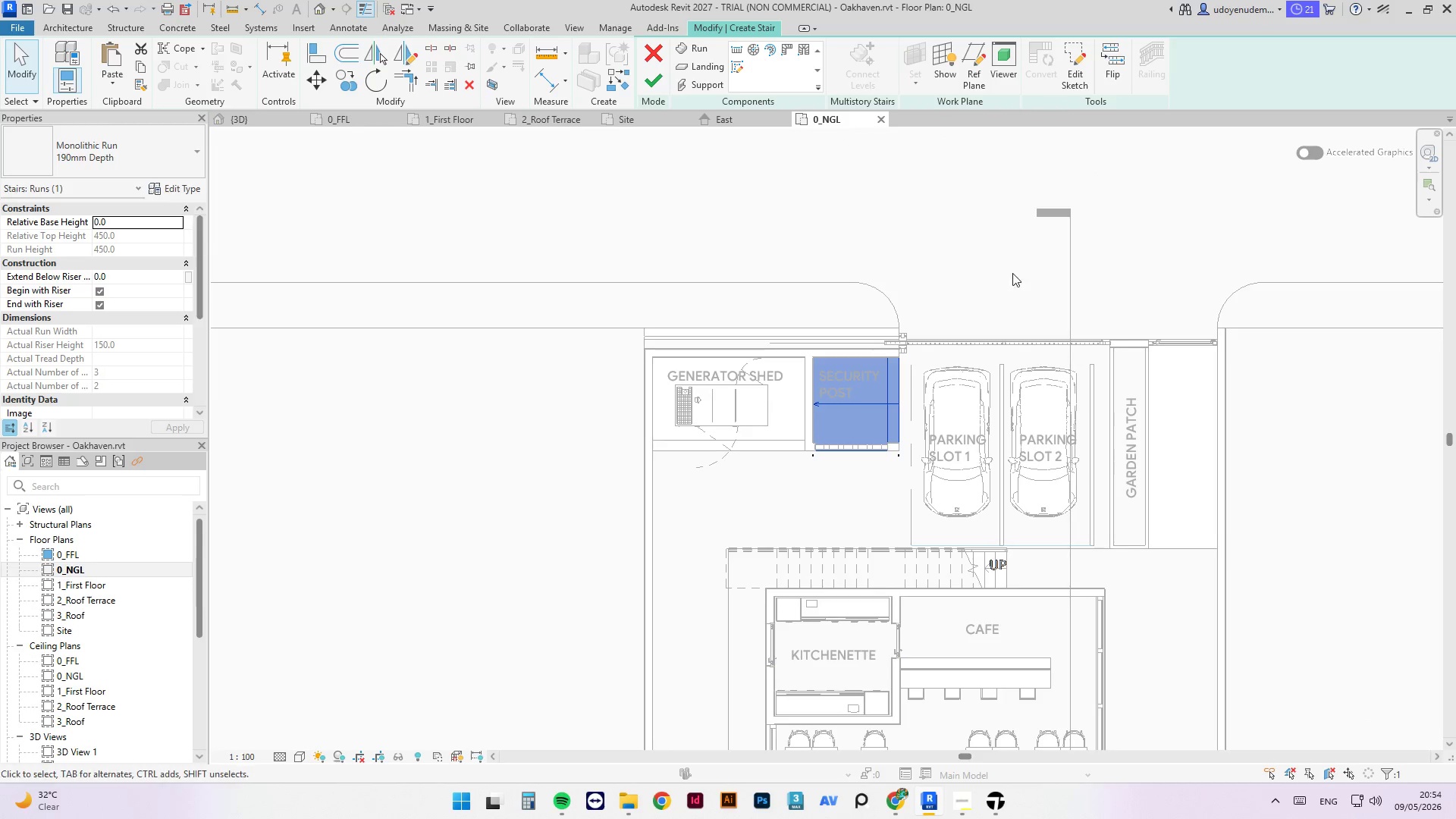 
left_click([664, 79])
 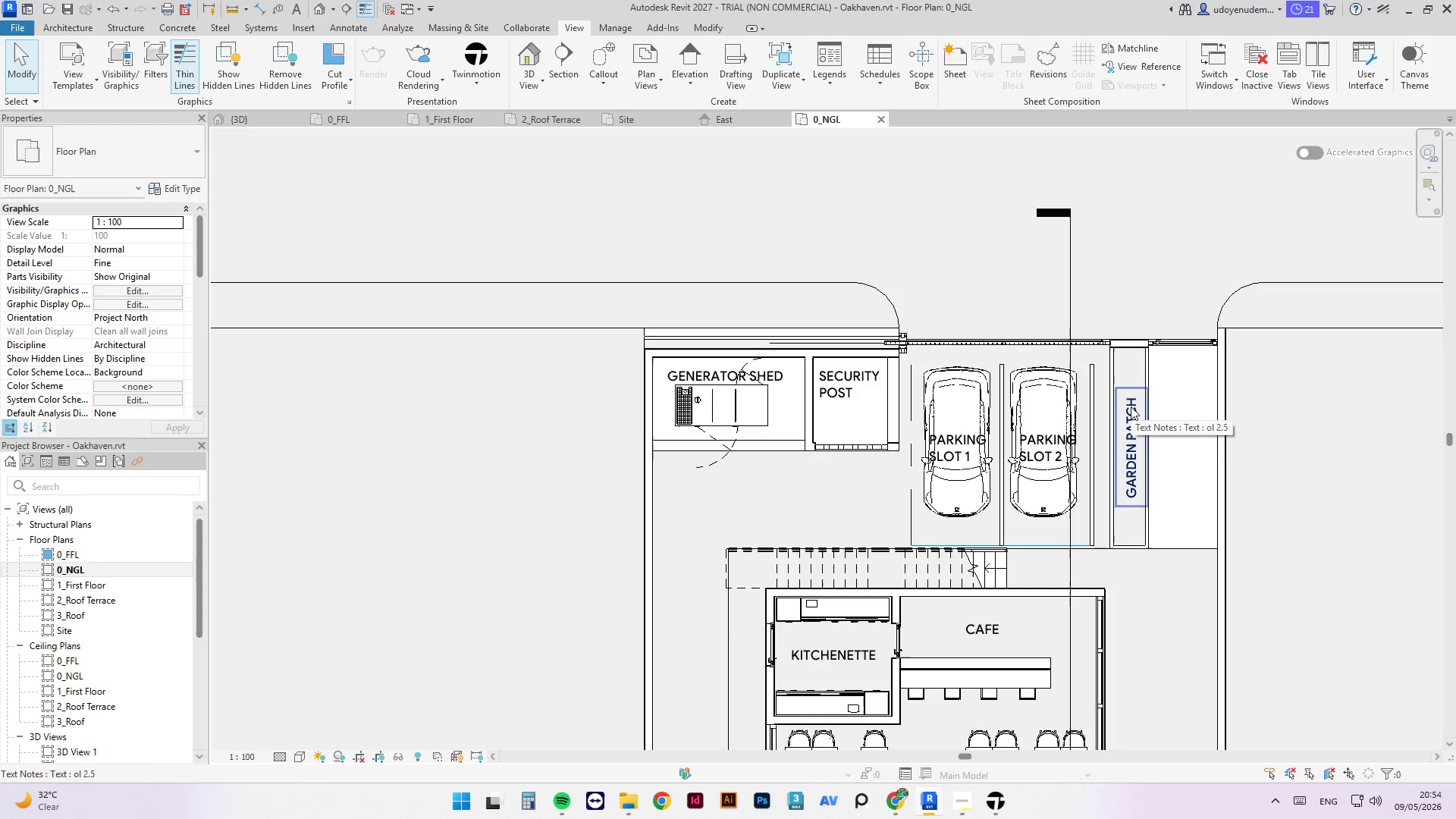 
wait(16.23)
 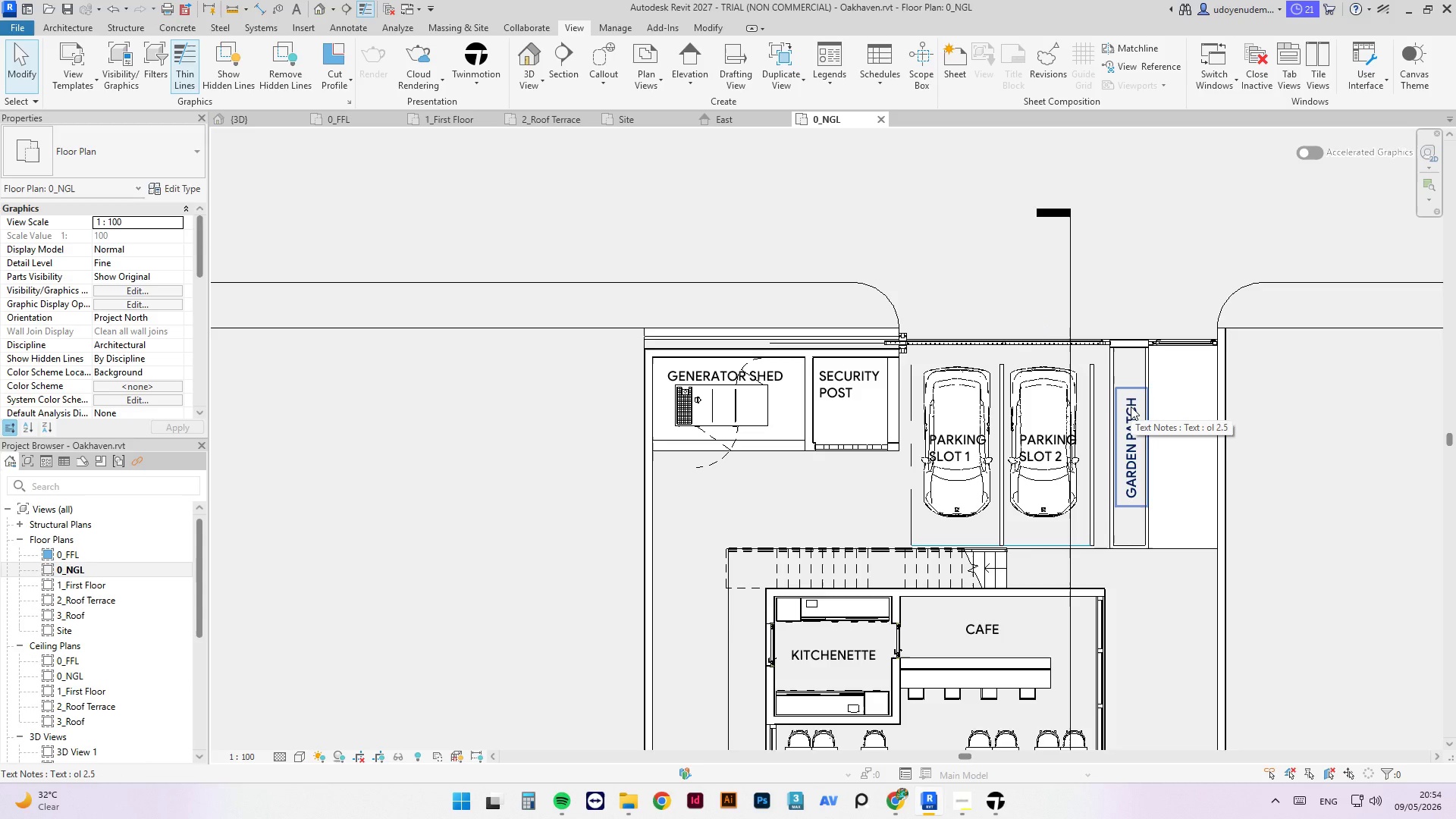 
left_click([1150, 362])
 